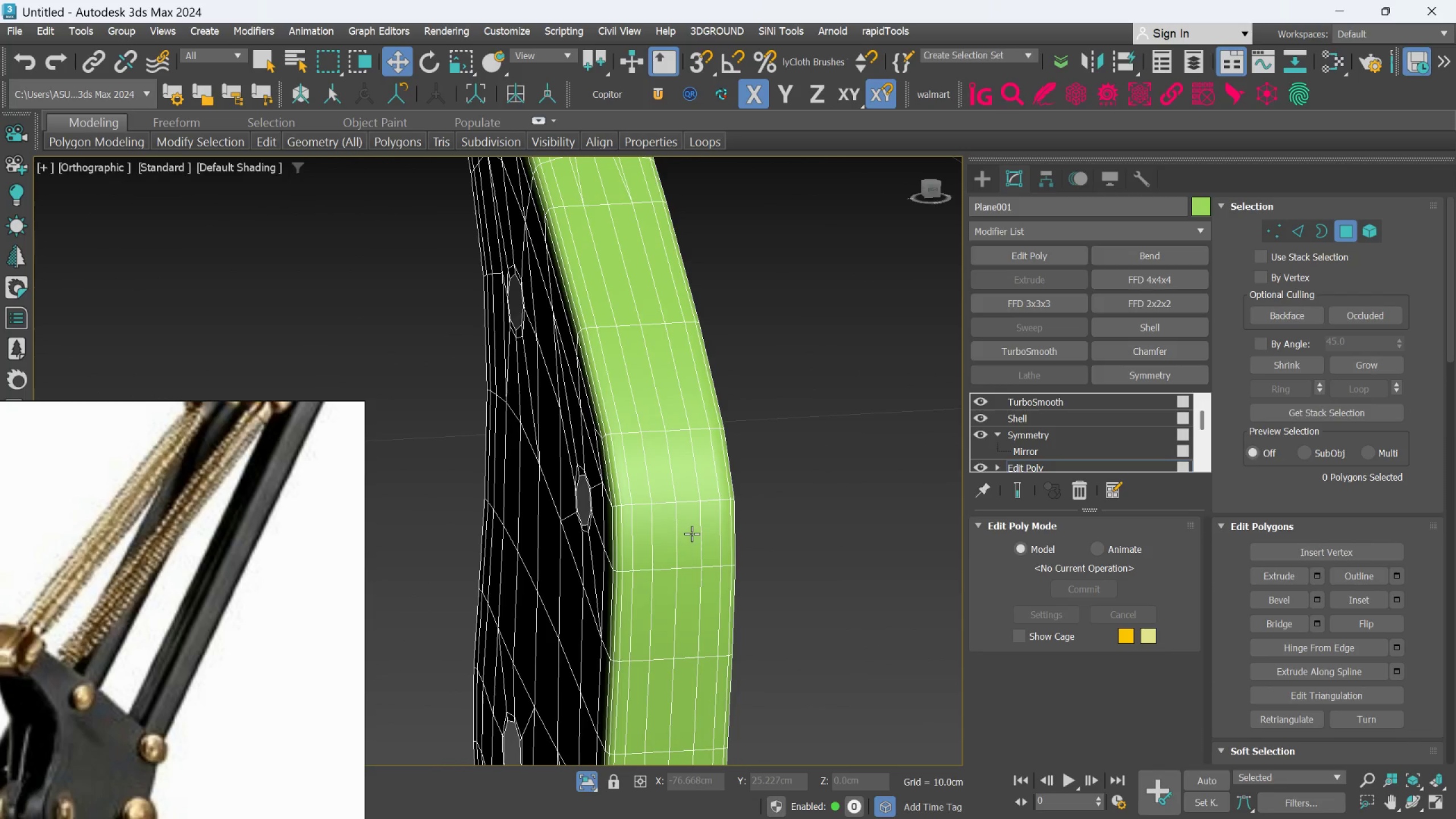 
left_click([691, 532])
 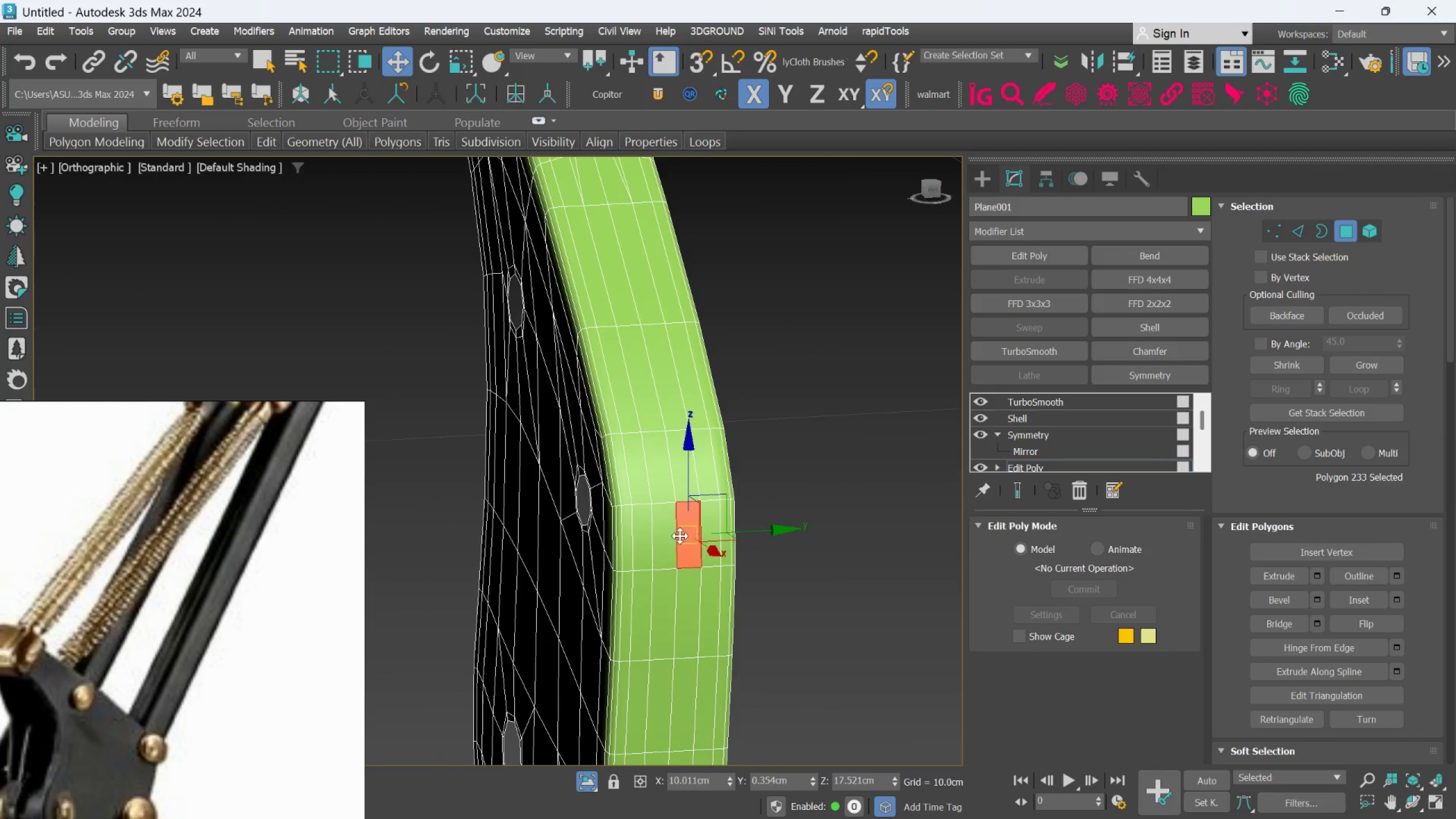 
hold_key(key=ControlLeft, duration=1.53)
left_click([671, 536])
 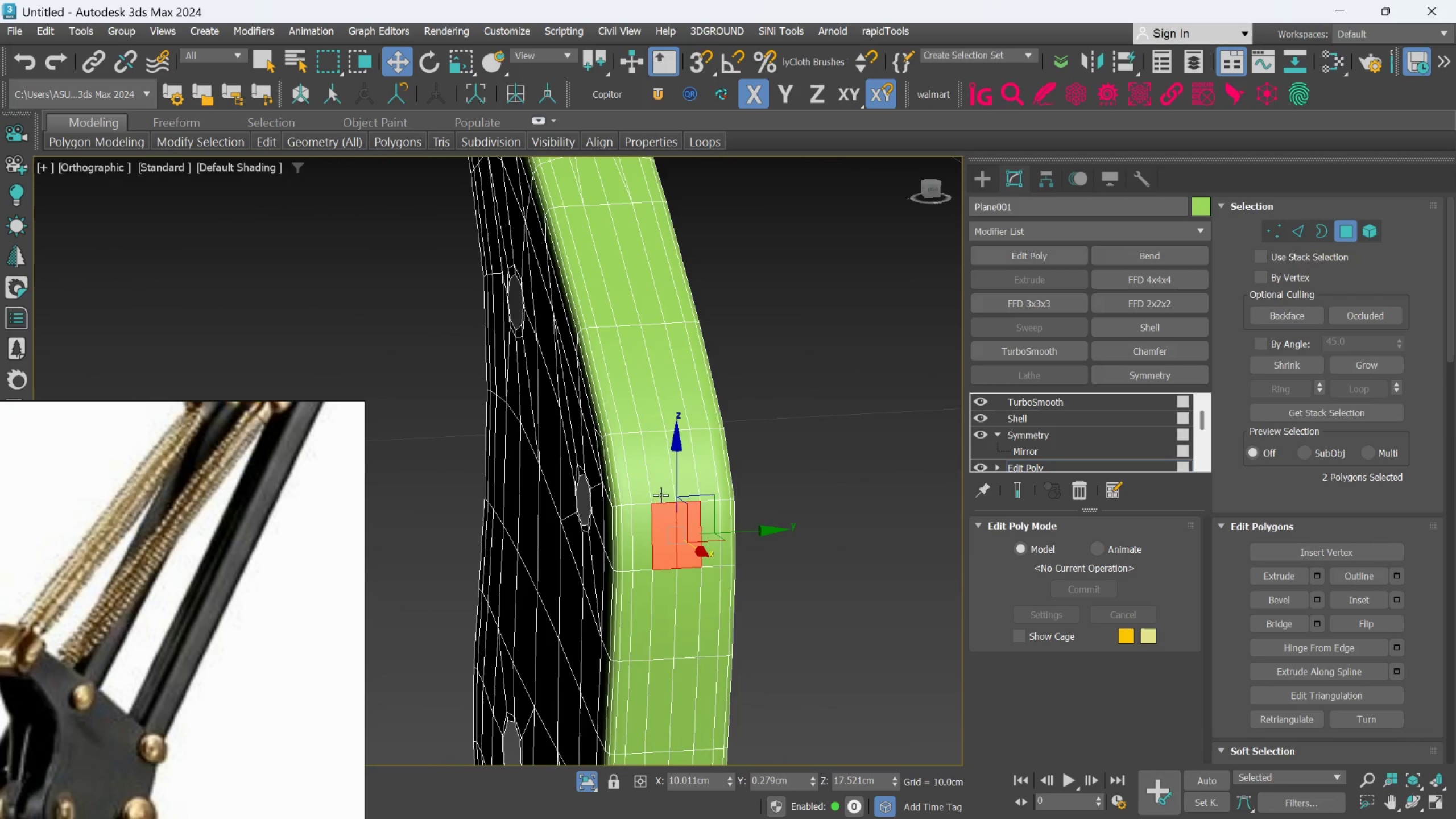 
double_click([658, 489])
 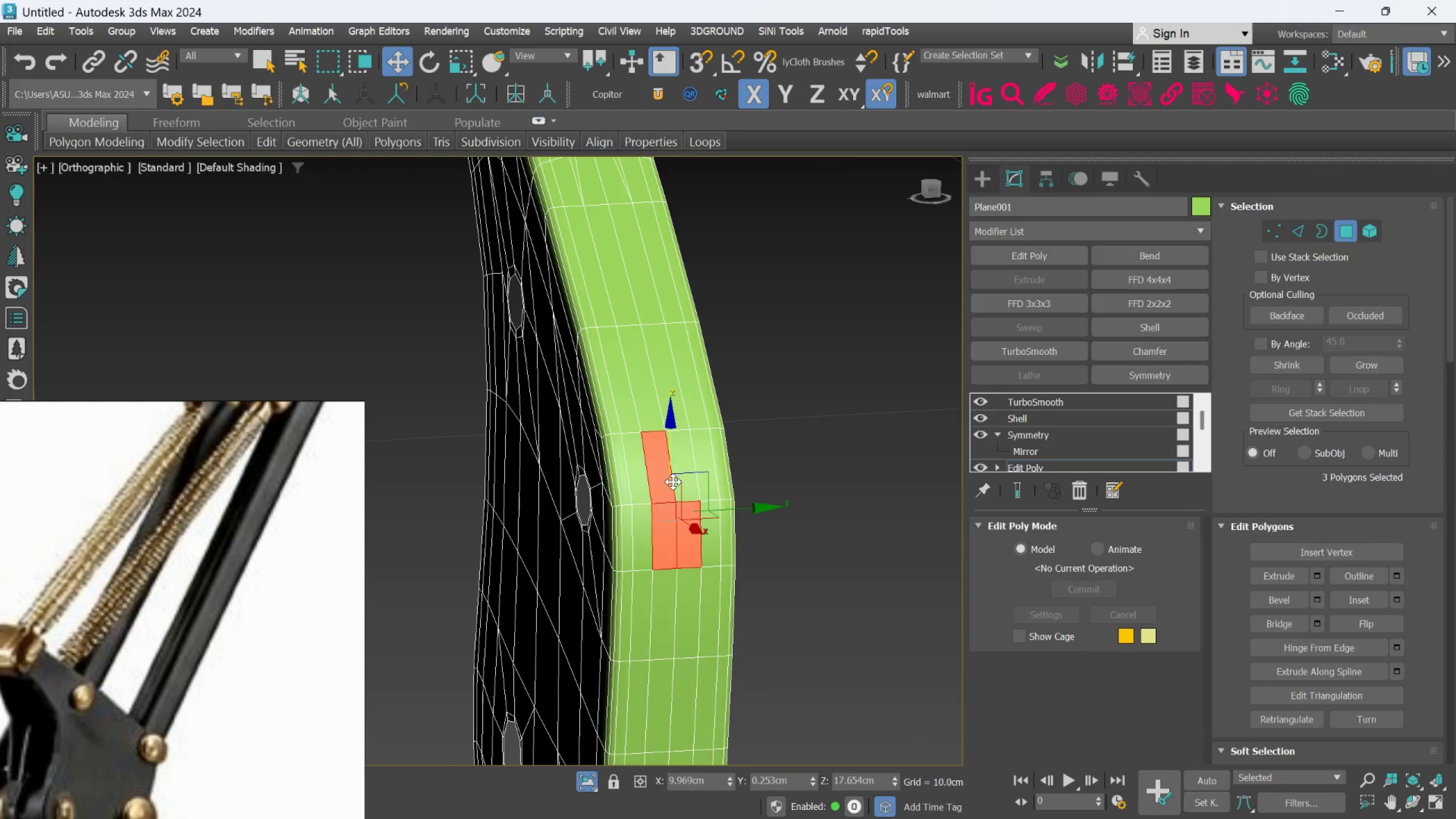 
triple_click([673, 482])
 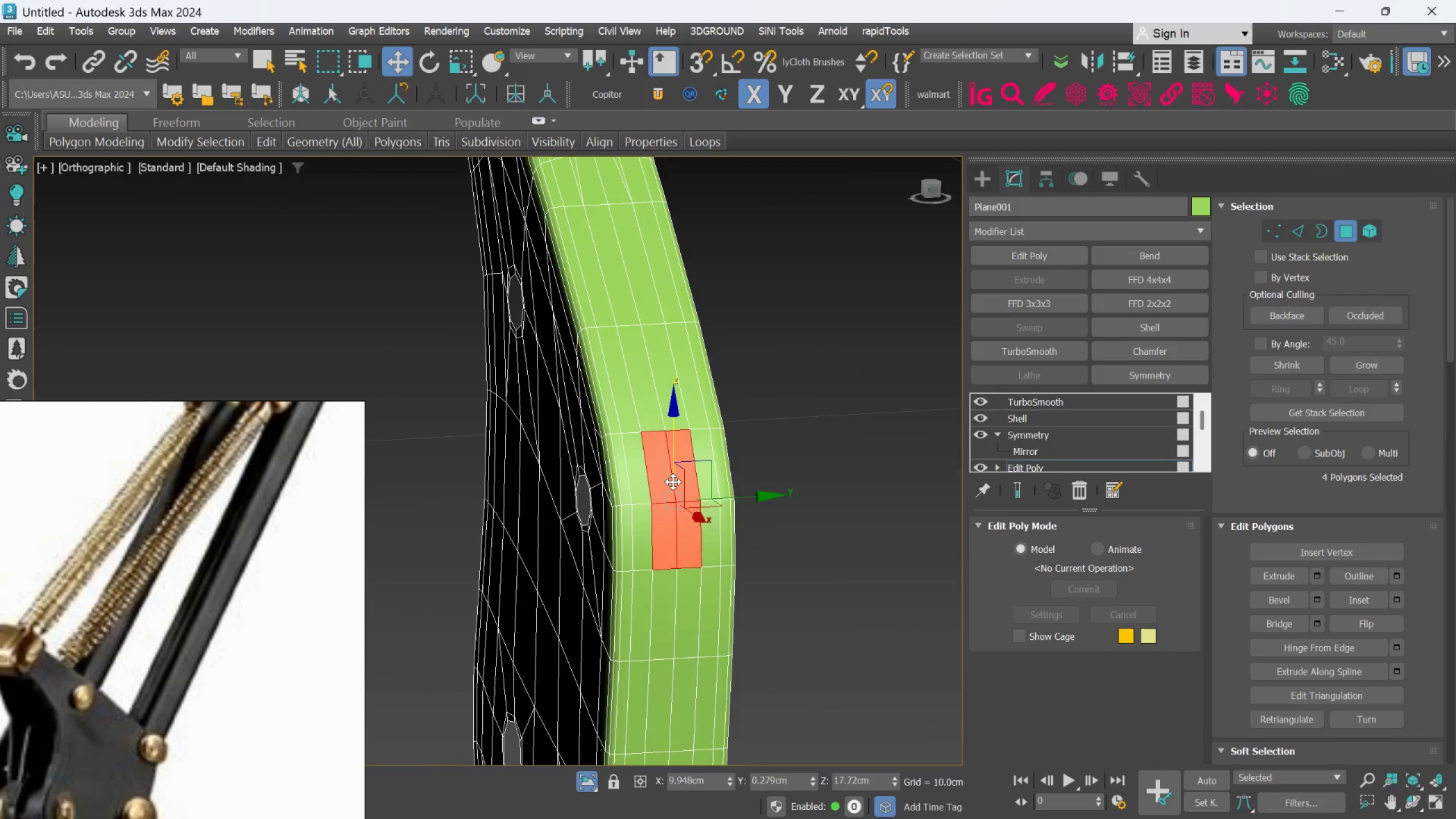 
key(Control+ControlLeft)
 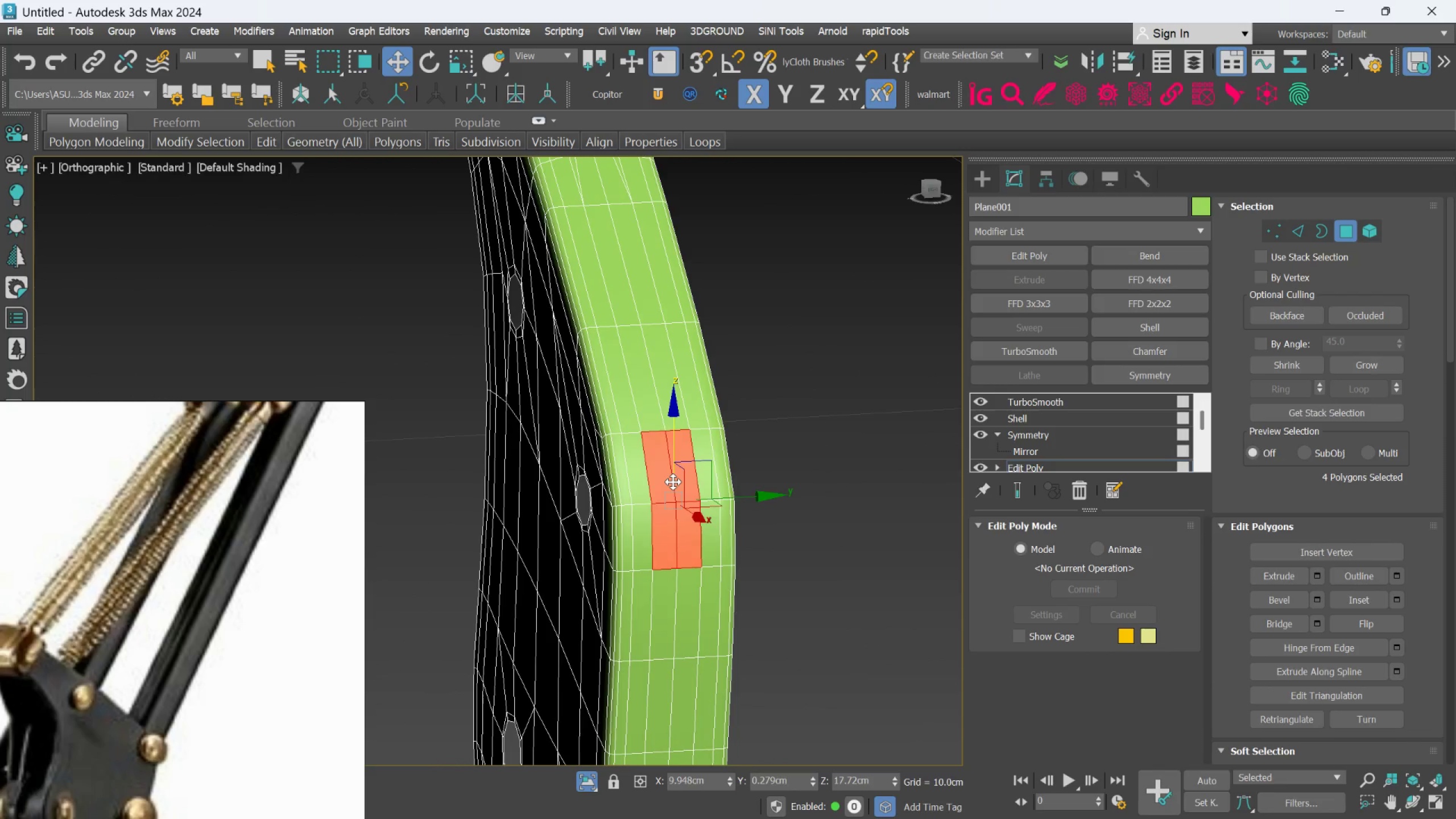 
key(Control+ControlLeft)
 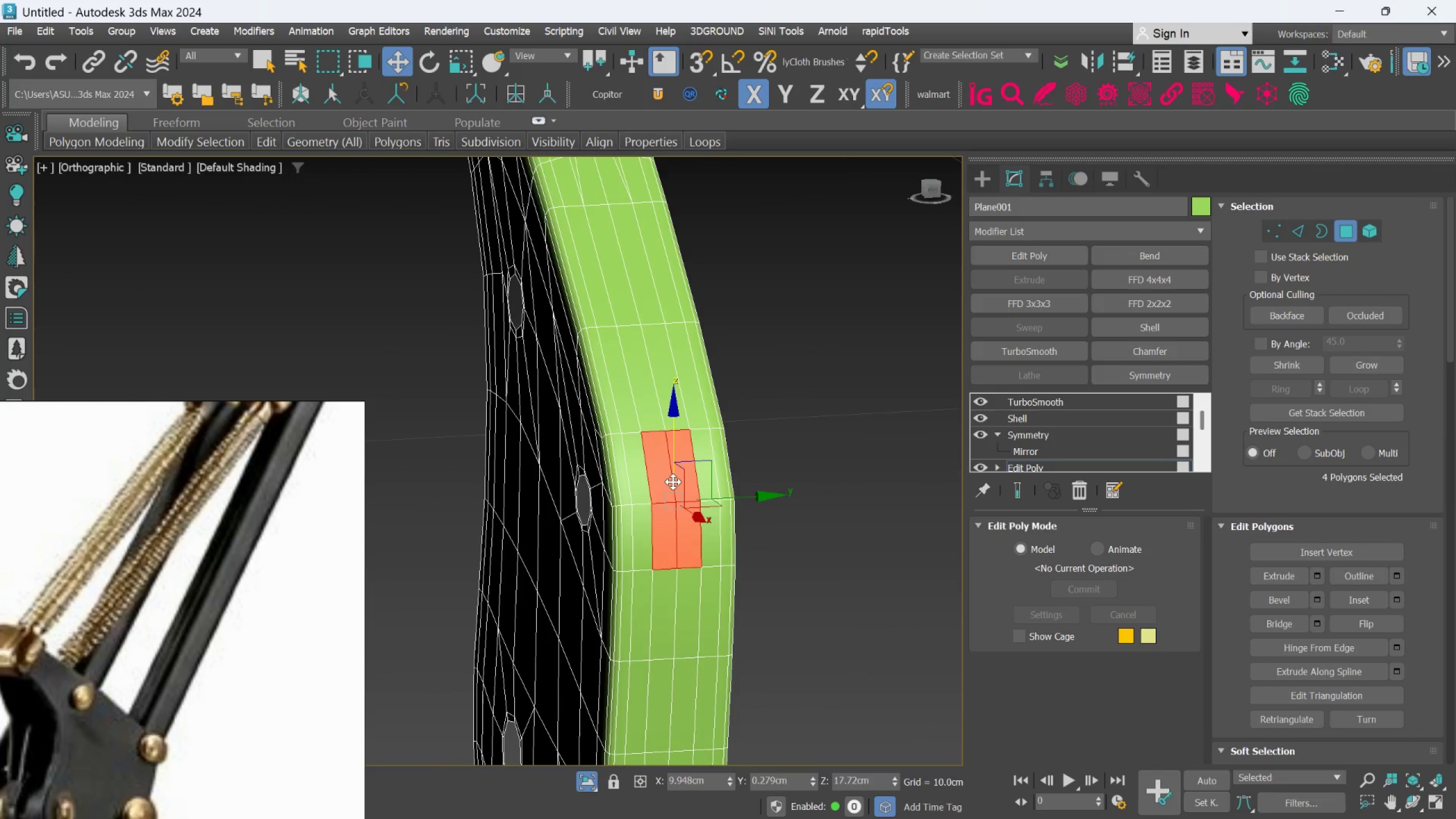 
key(Control+ControlLeft)
 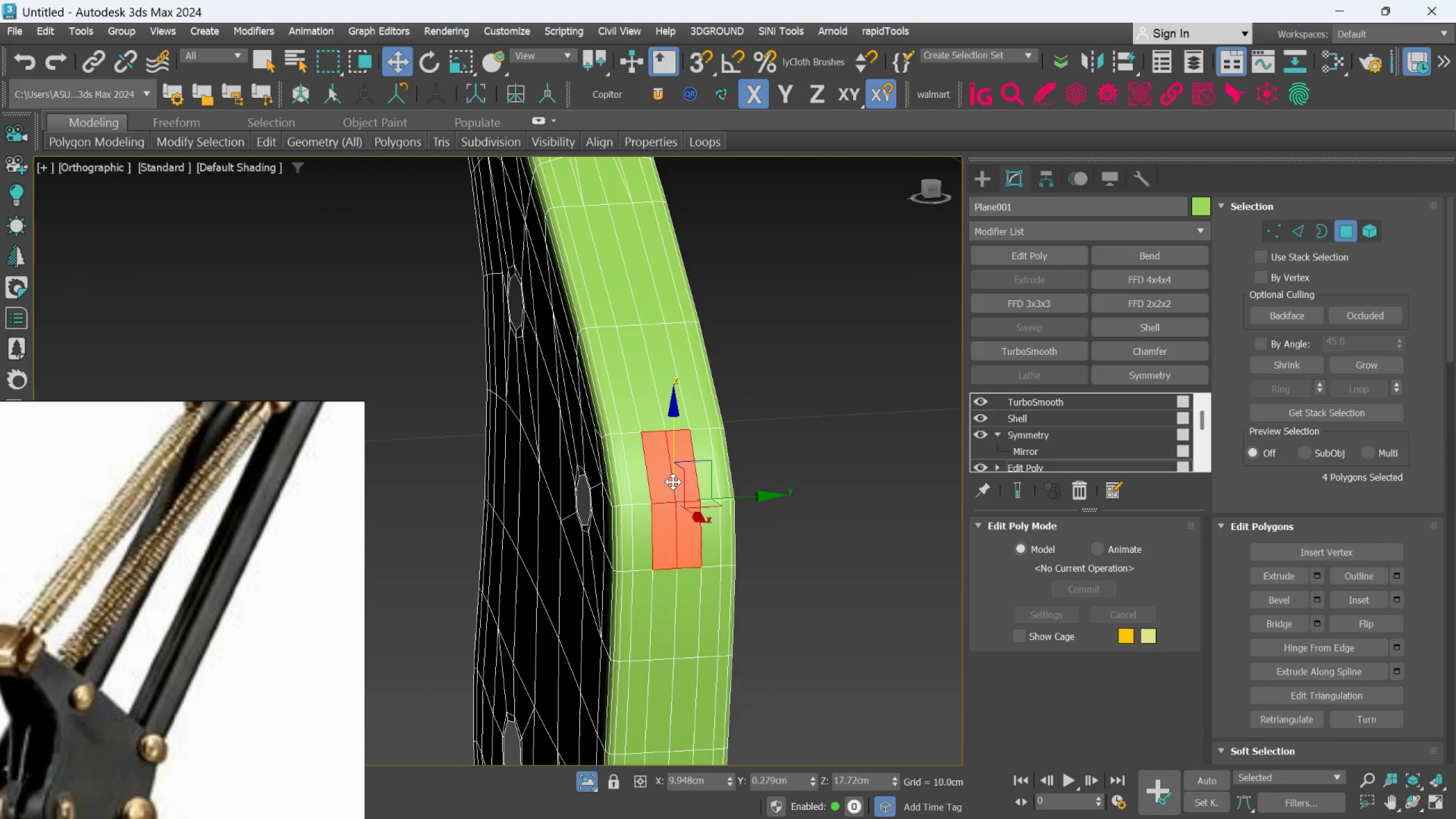 
key(Control+ControlLeft)
 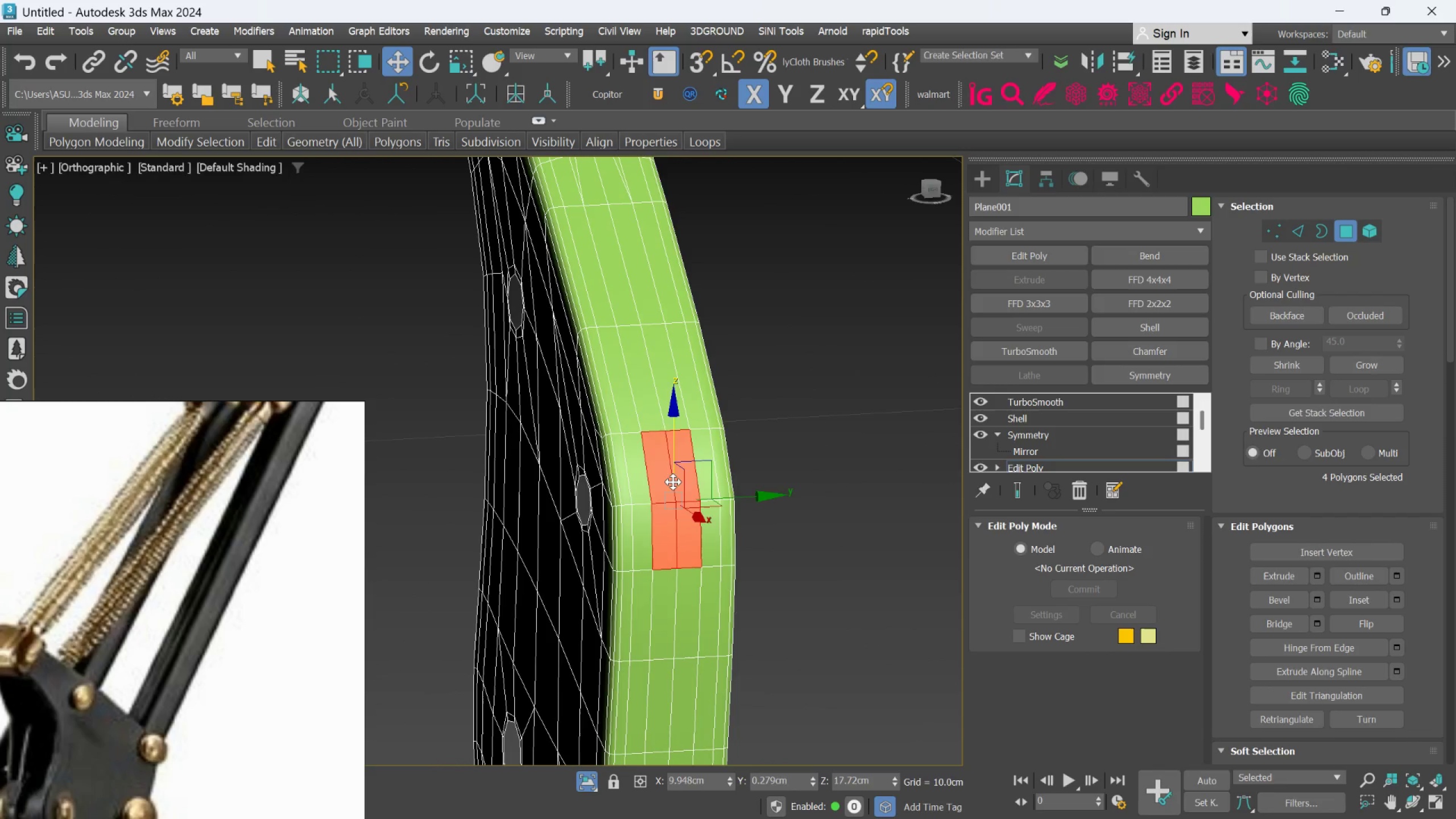 
key(Control+ControlLeft)
 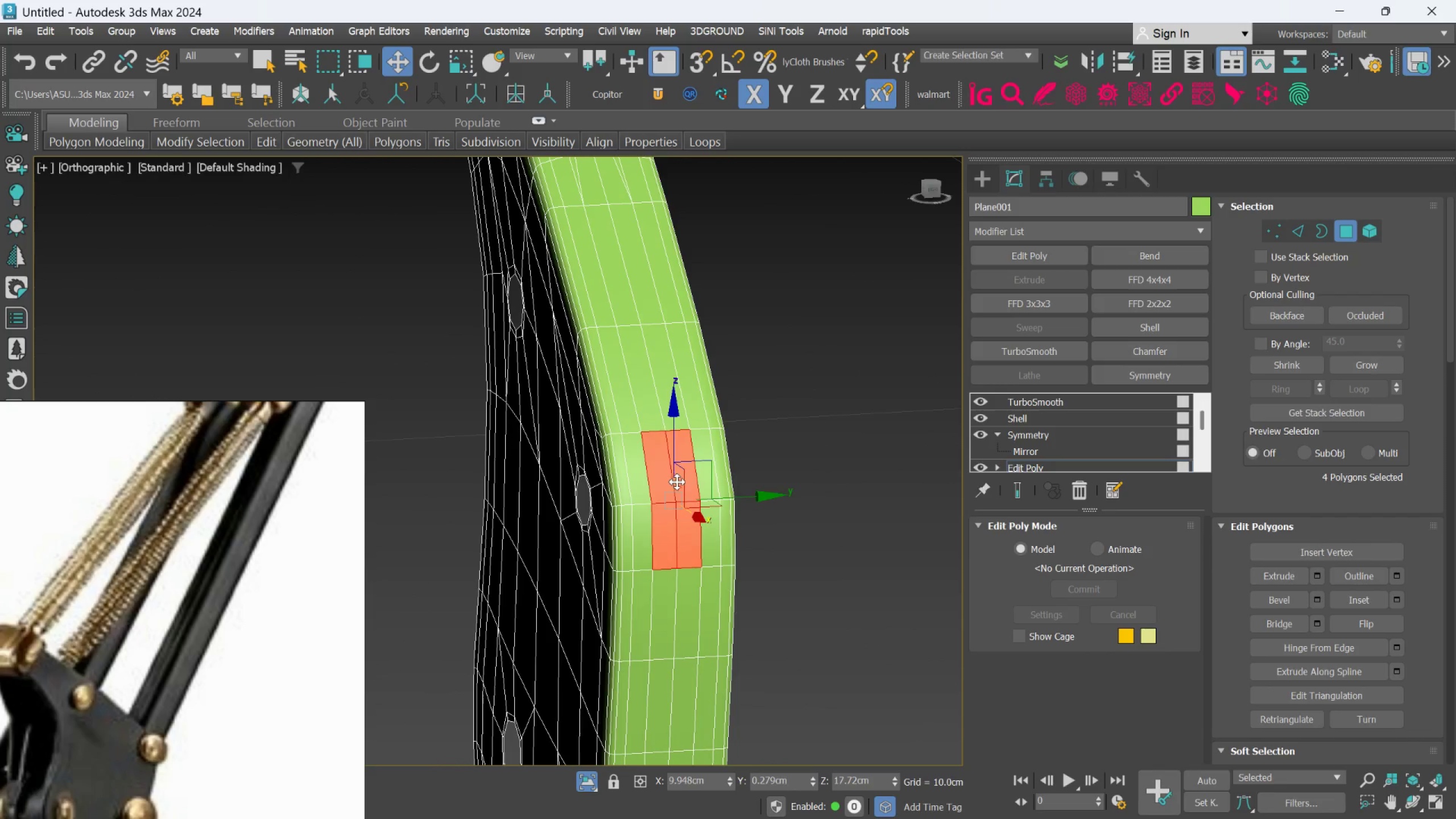 
key(Control+ControlLeft)
 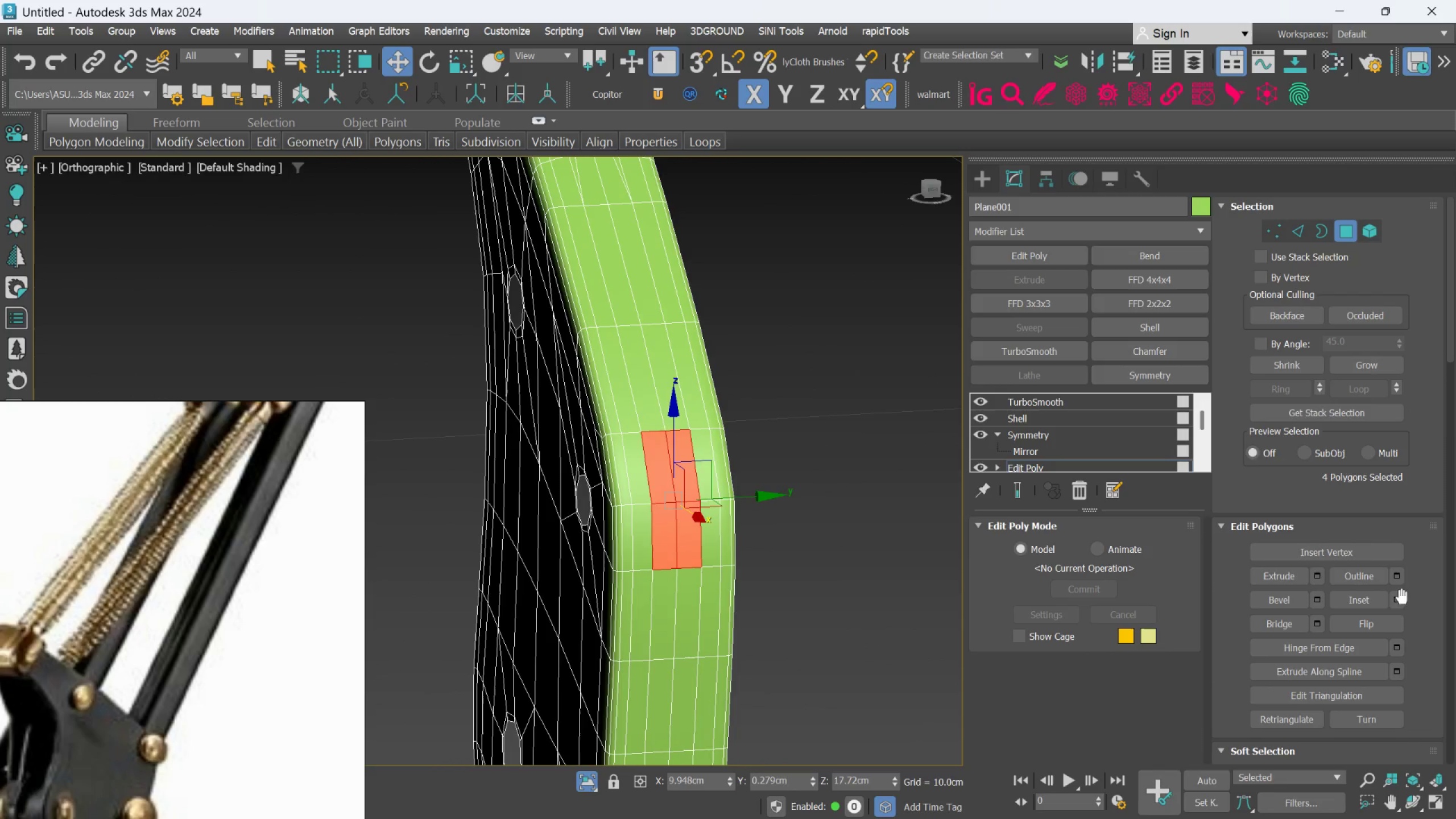 
left_click([1396, 598])
 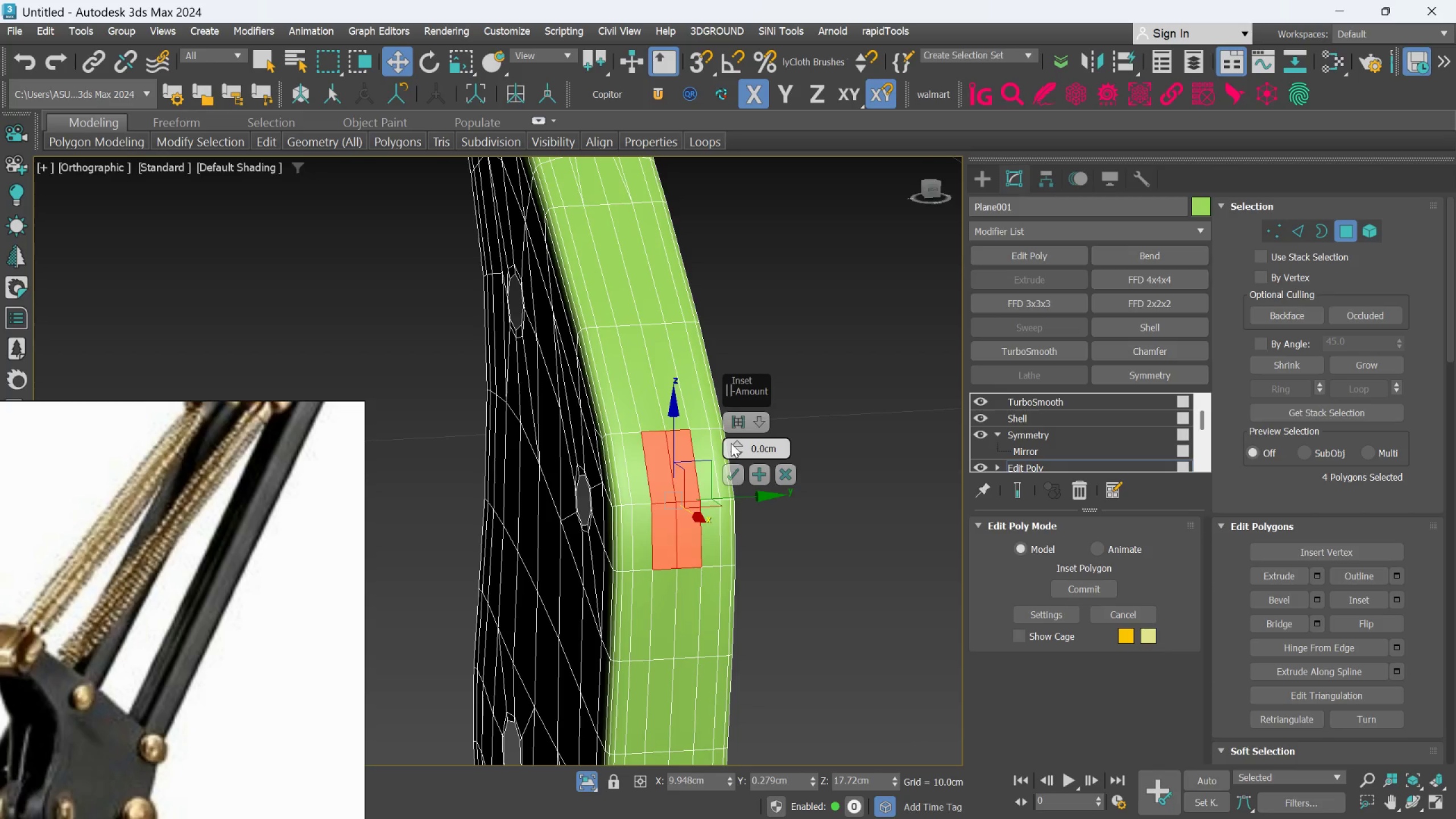 
left_click_drag(start_coordinate=[731, 443], to_coordinate=[733, 436])
 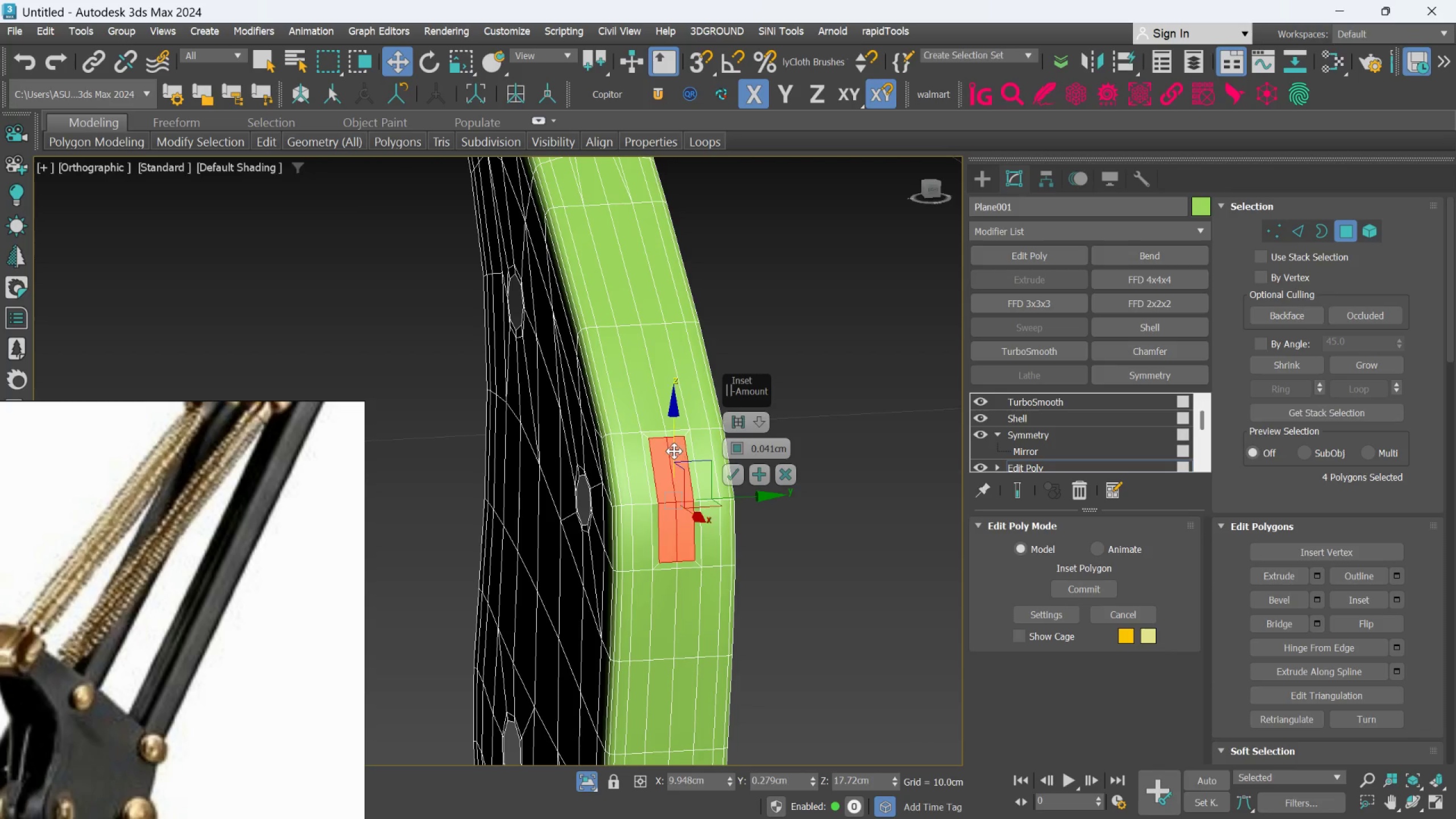 
scroll: coordinate [673, 451], scroll_direction: up, amount: 2.0
 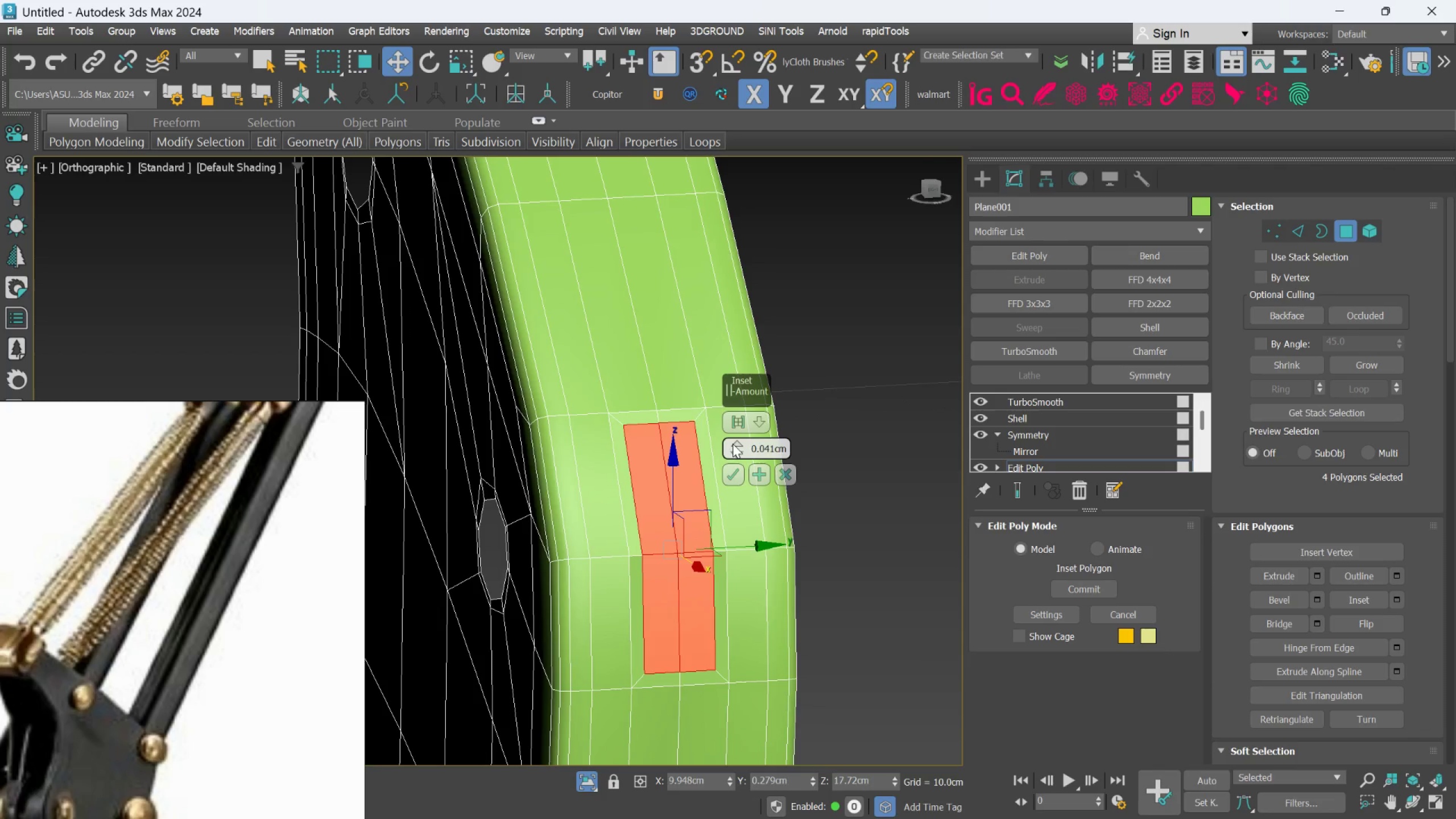 
left_click_drag(start_coordinate=[733, 444], to_coordinate=[737, 436])
 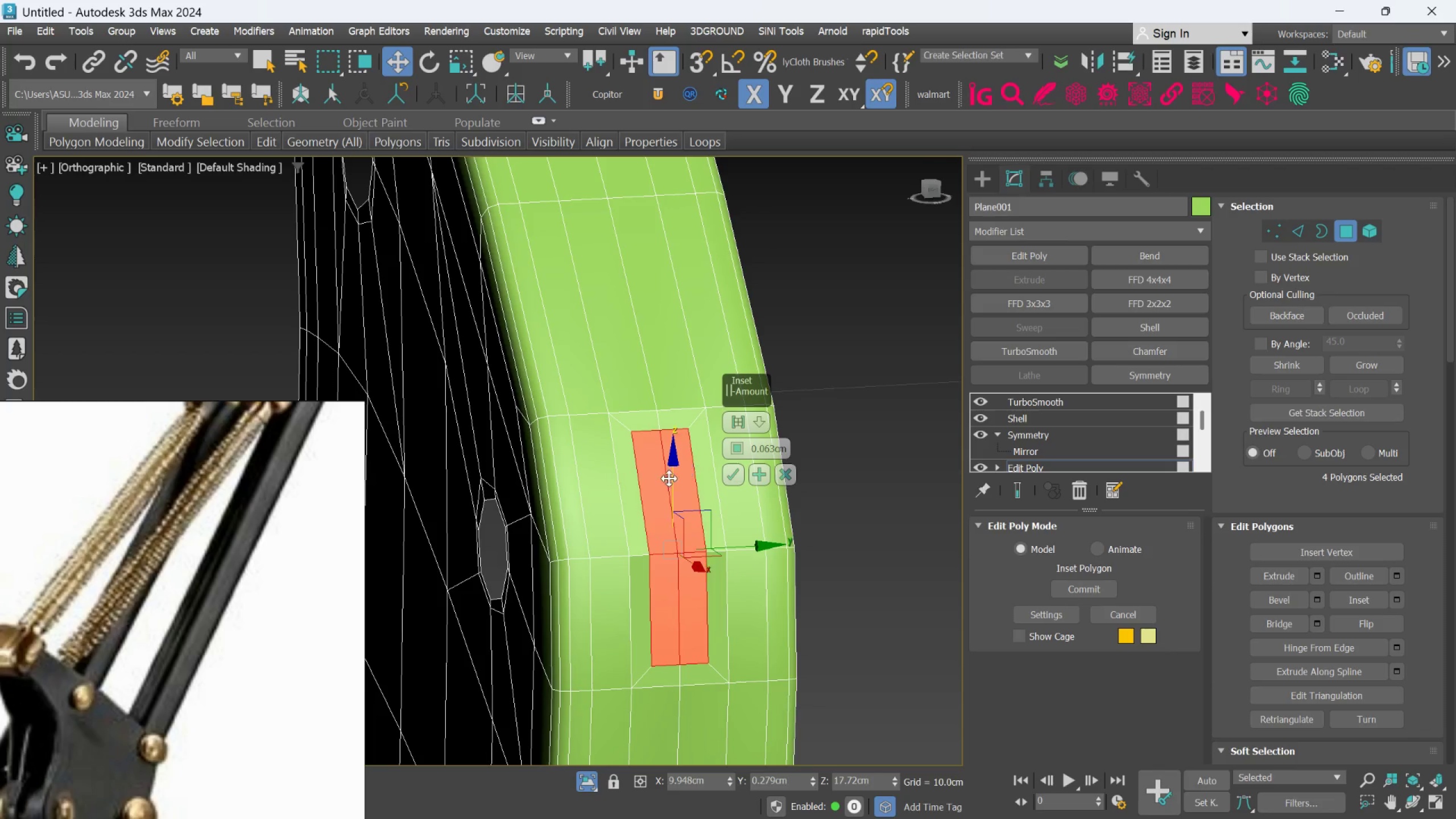 
scroll: coordinate [669, 478], scroll_direction: up, amount: 1.0
 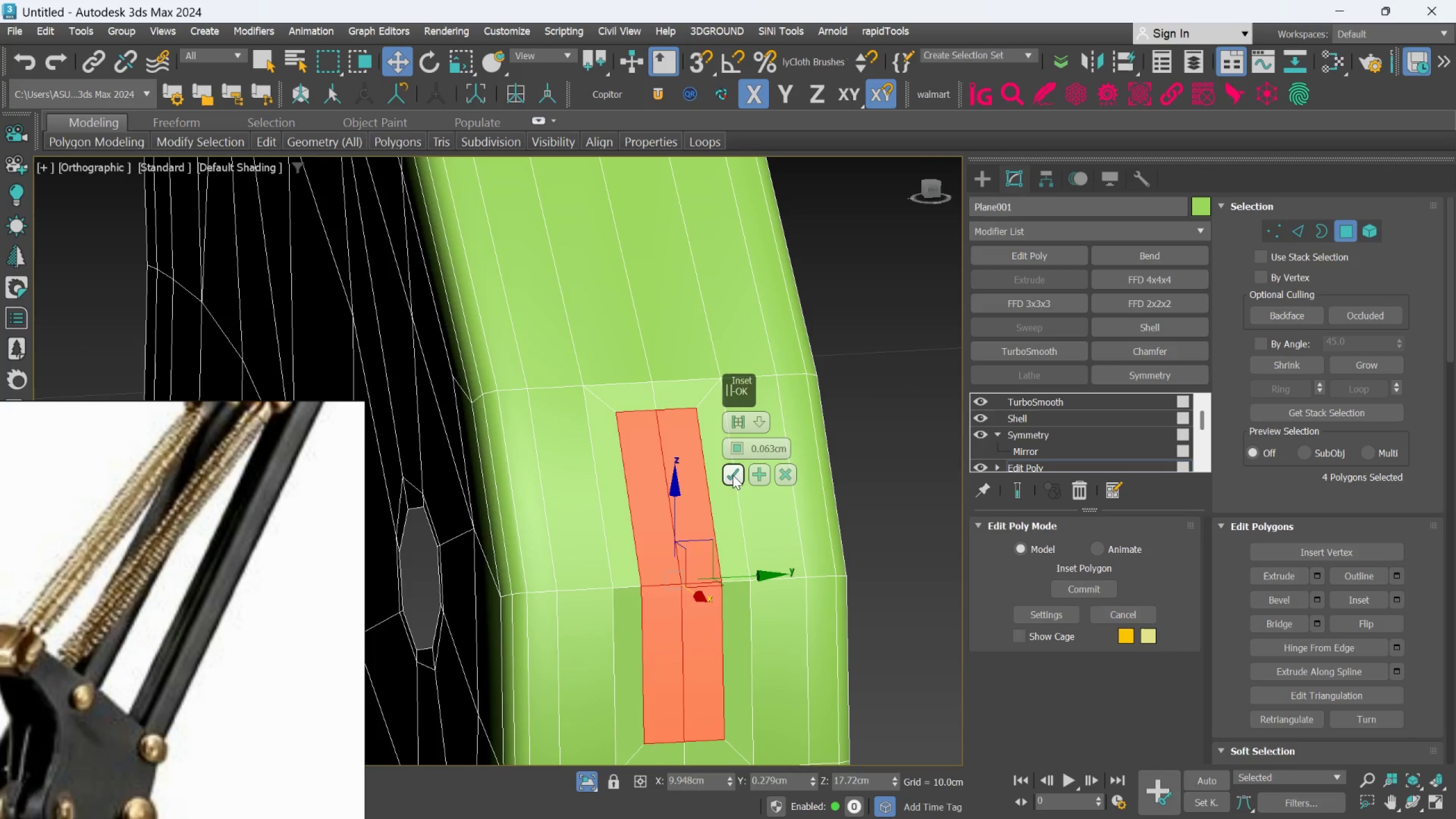 
left_click([733, 477])
 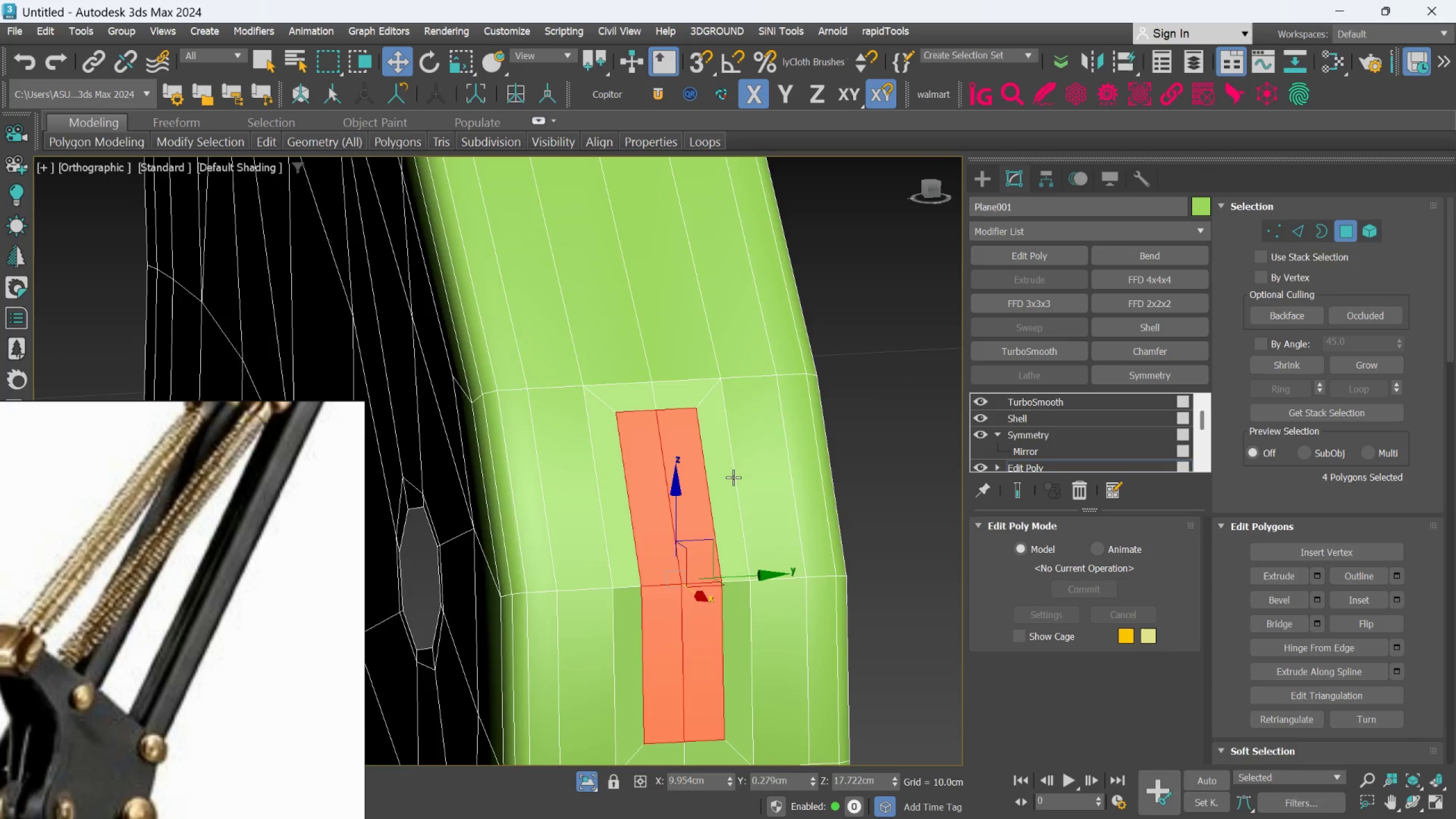 
scroll: coordinate [730, 479], scroll_direction: down, amount: 2.0
 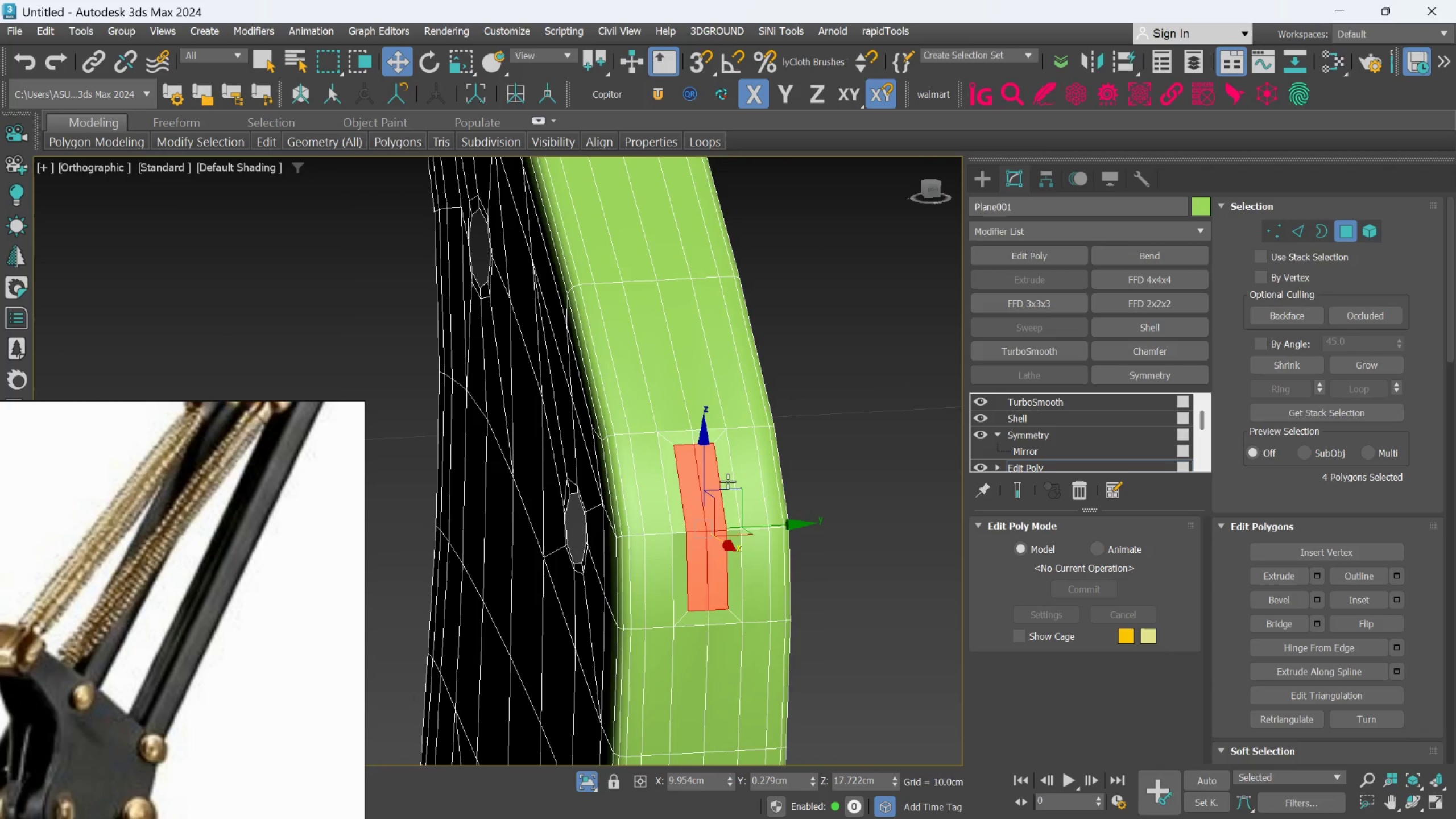 
scroll: coordinate [727, 481], scroll_direction: up, amount: 1.0
 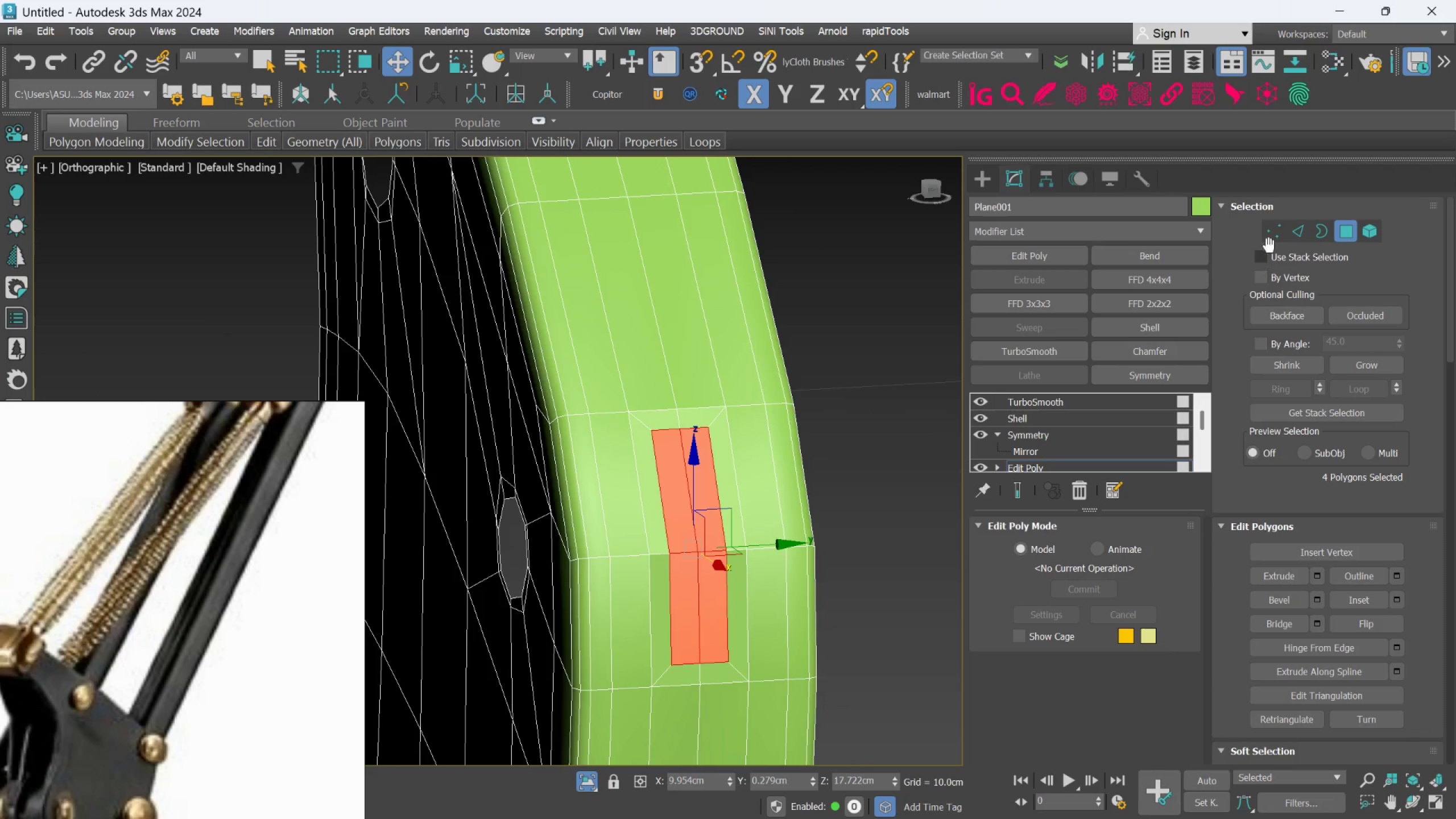 
left_click([1297, 223])
 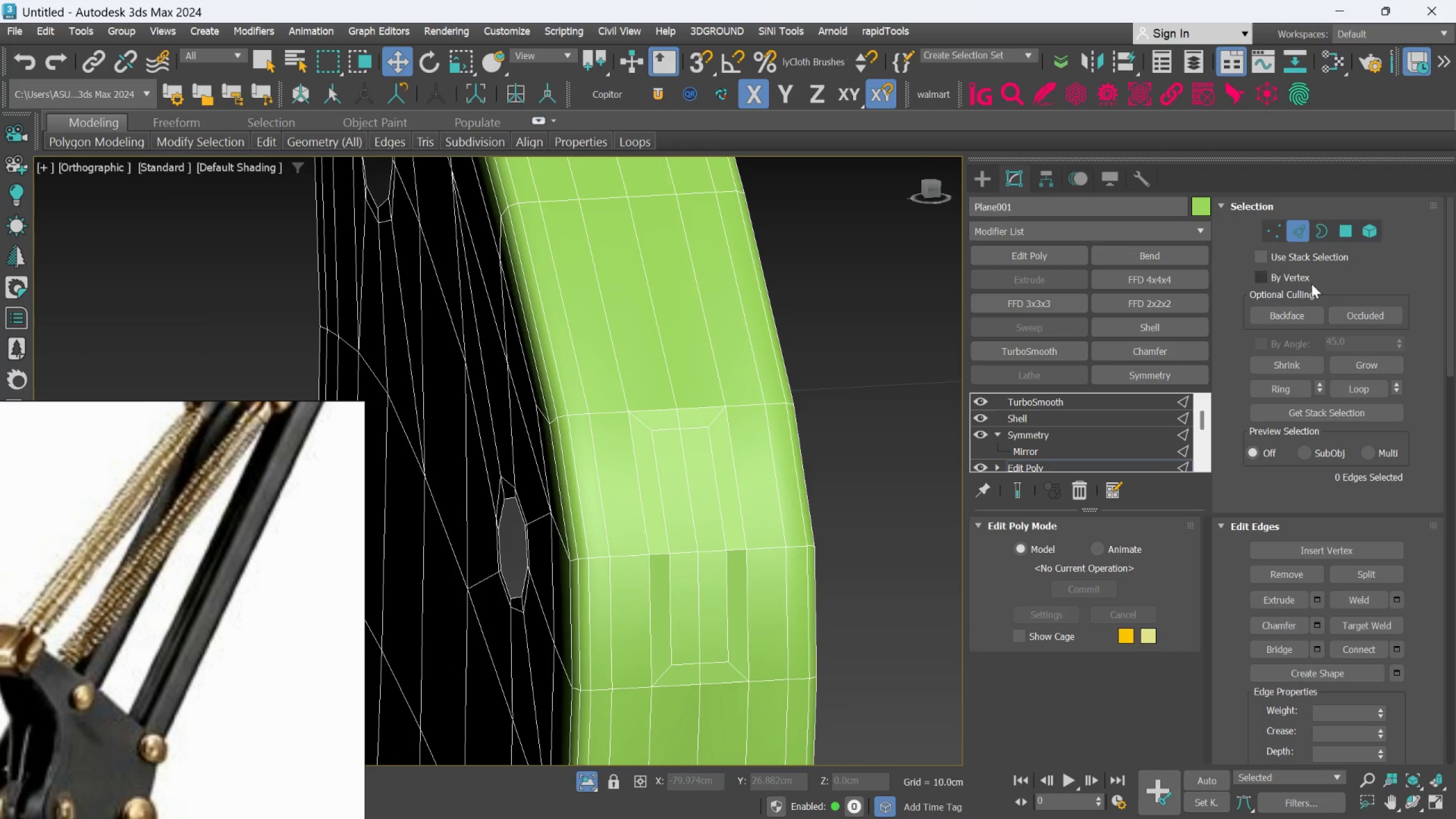 
left_click([1279, 235])
 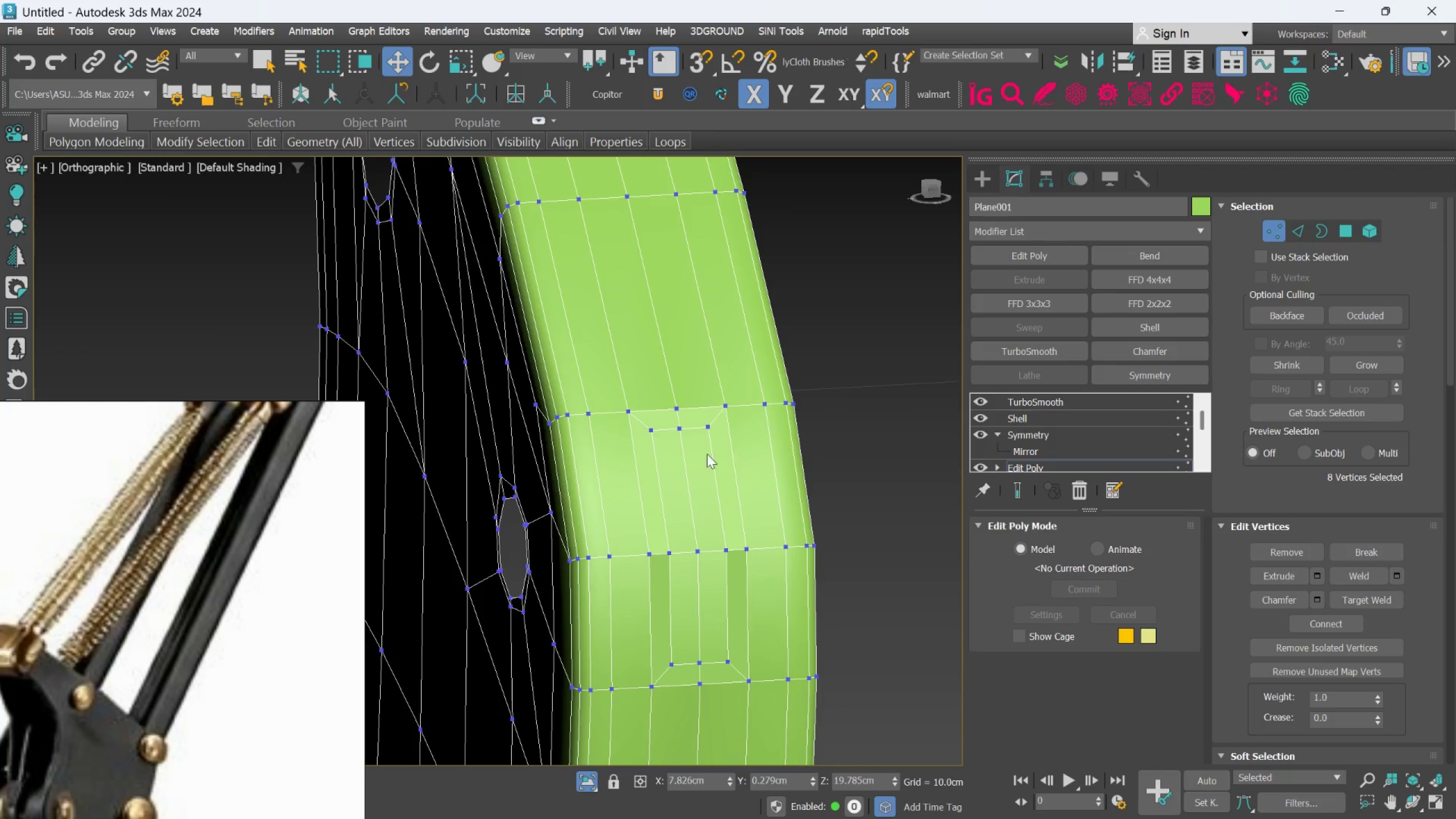 
hold_key(key=ControlLeft, duration=1.22)
 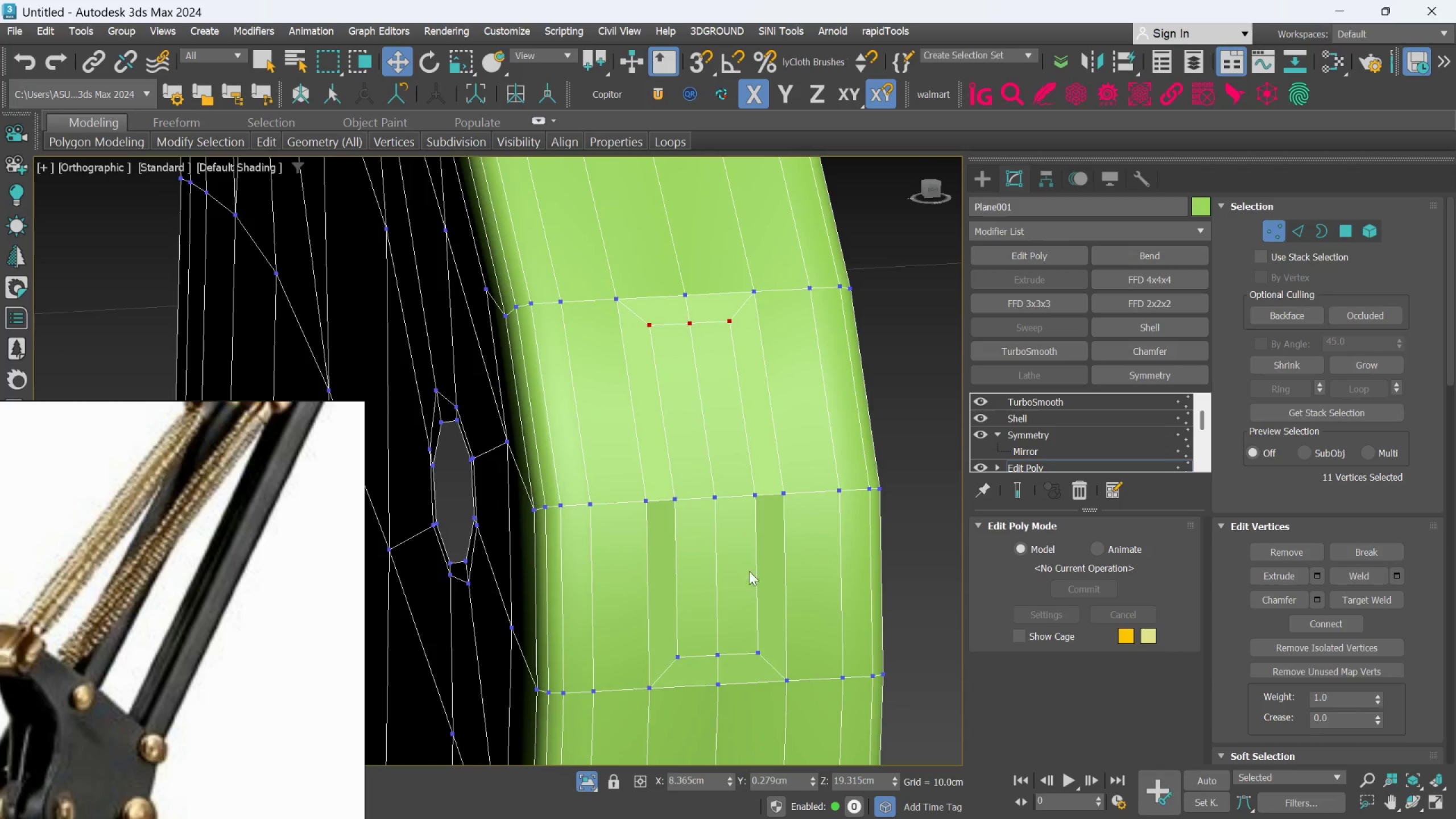 
scroll: coordinate [704, 451], scroll_direction: up, amount: 1.0
 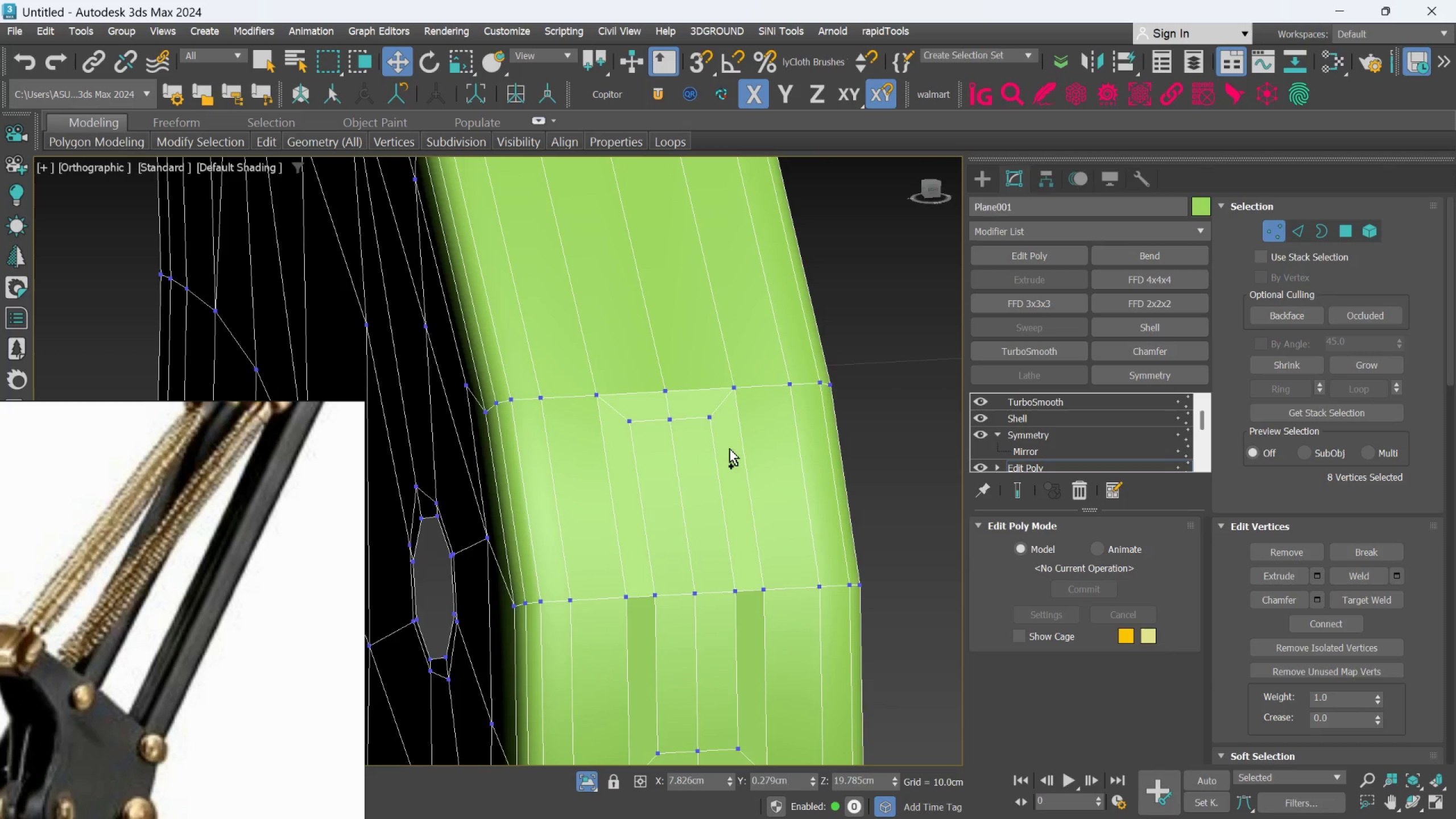 
left_click_drag(start_coordinate=[730, 449], to_coordinate=[611, 410])
 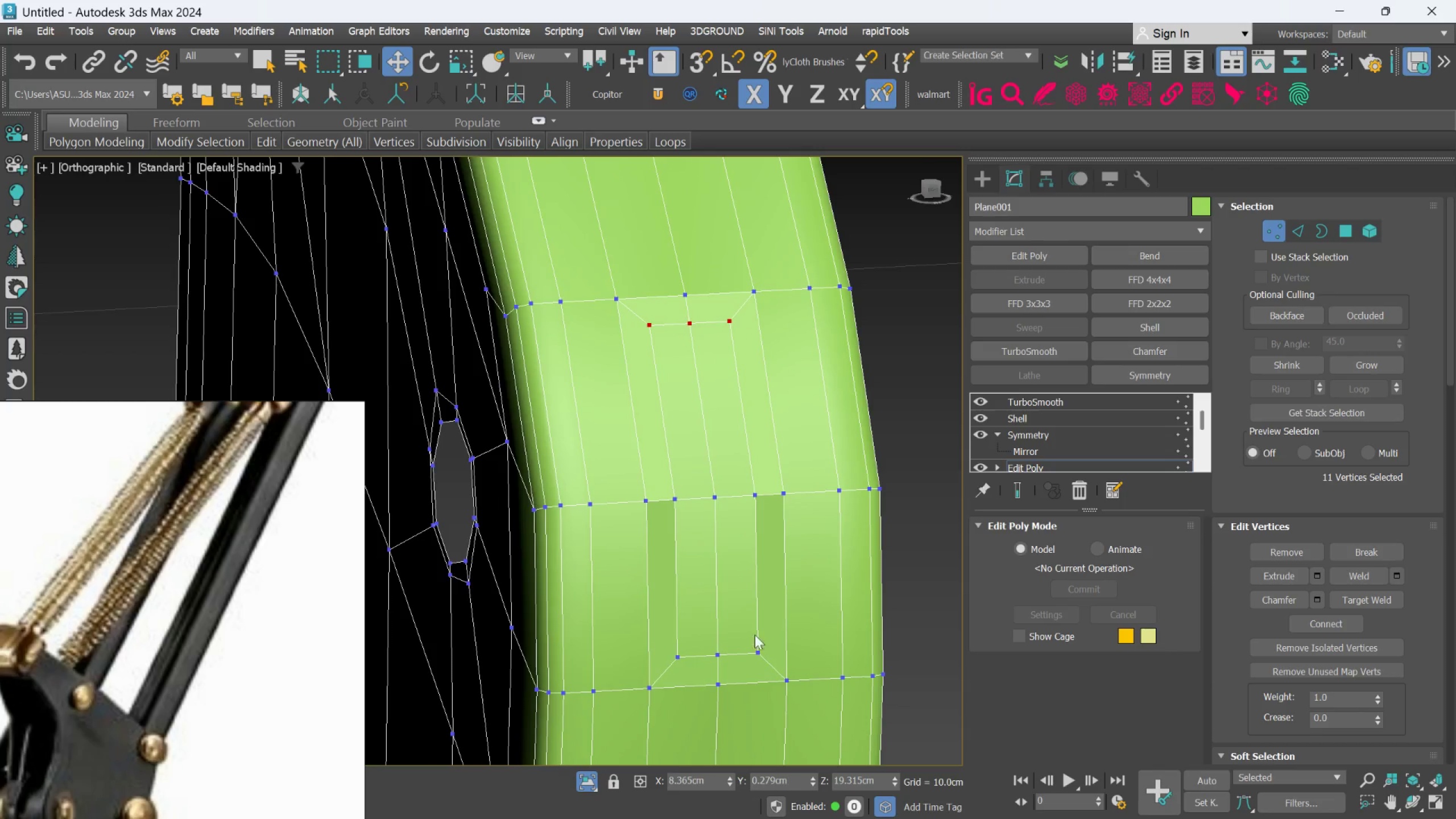 
hold_key(key=ControlLeft, duration=1.09)
left_click_drag(start_coordinate=[776, 680], to_coordinate=[751, 664])
 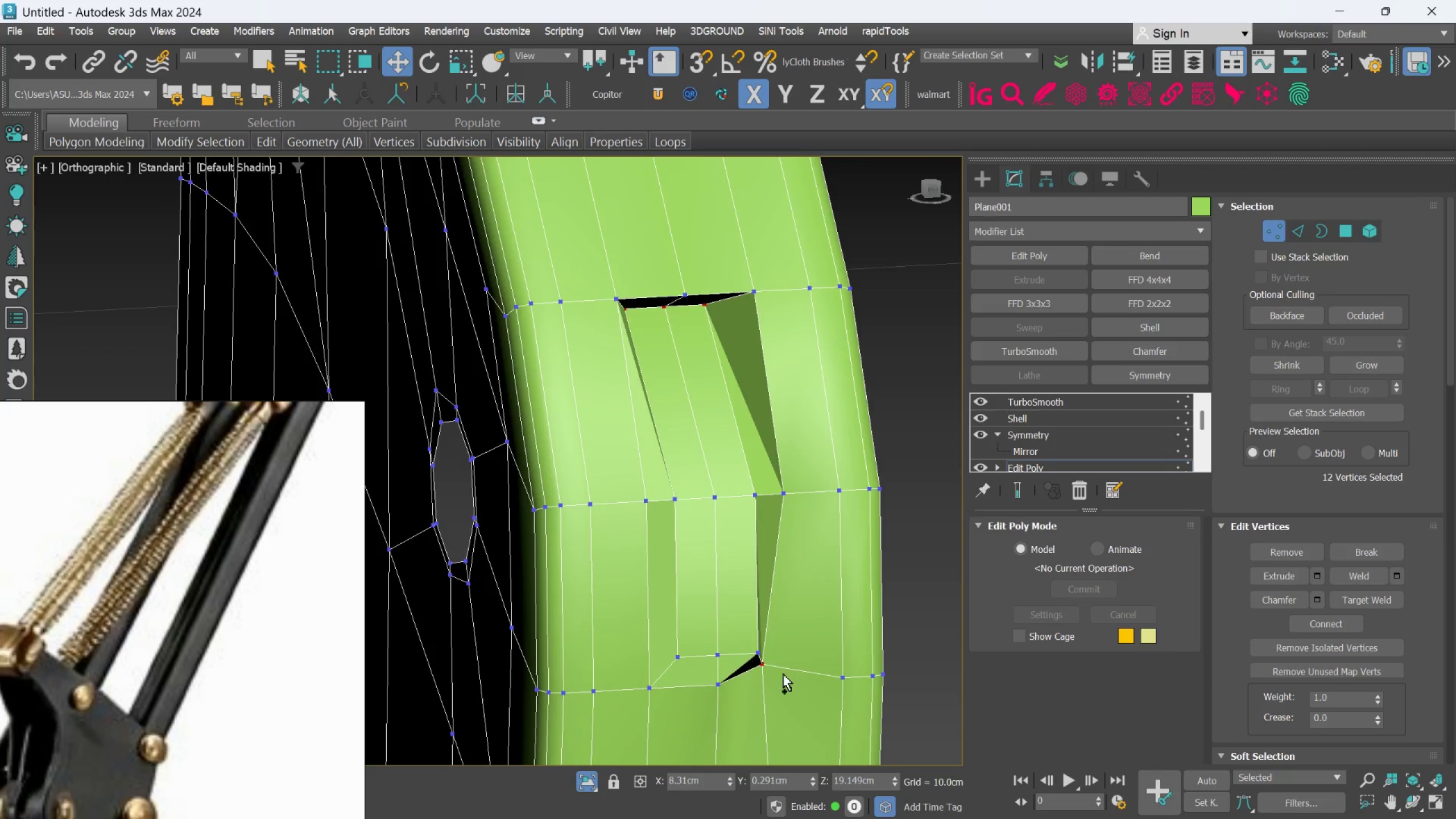 
key(Control+Z)
 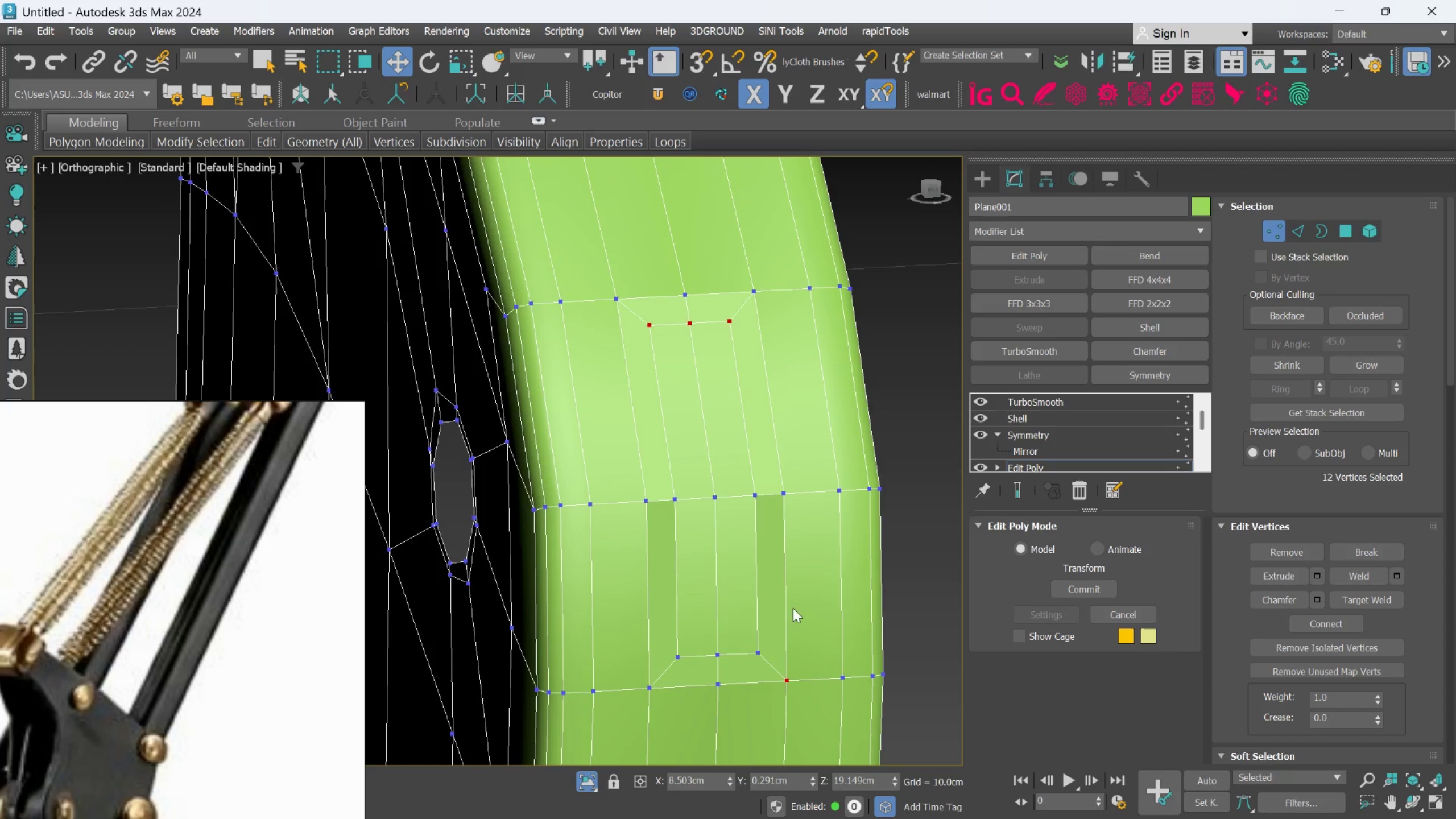 
key(Control+Z)
 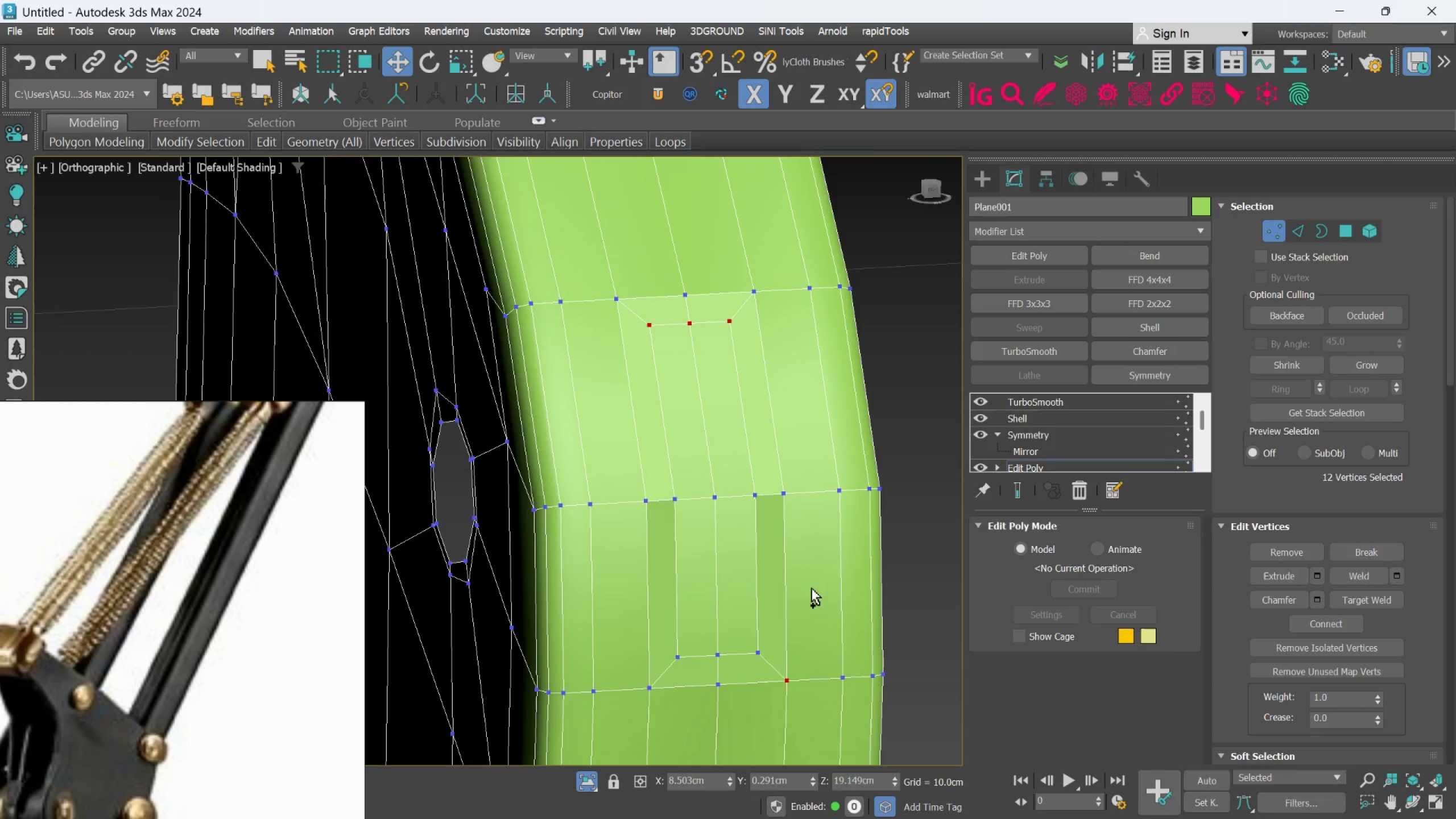 
key(Control+Z)
 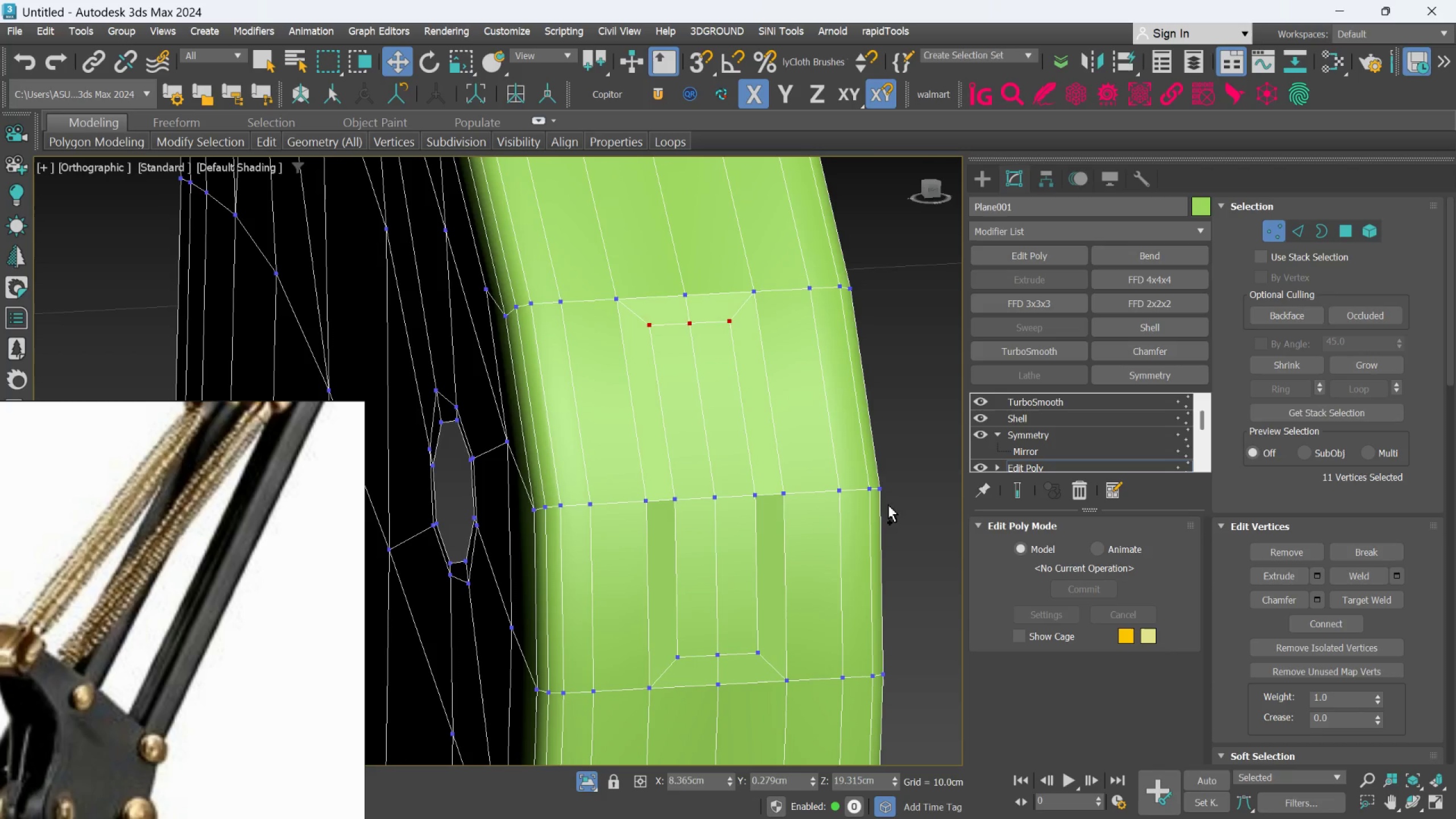 
key(Control+Z)
 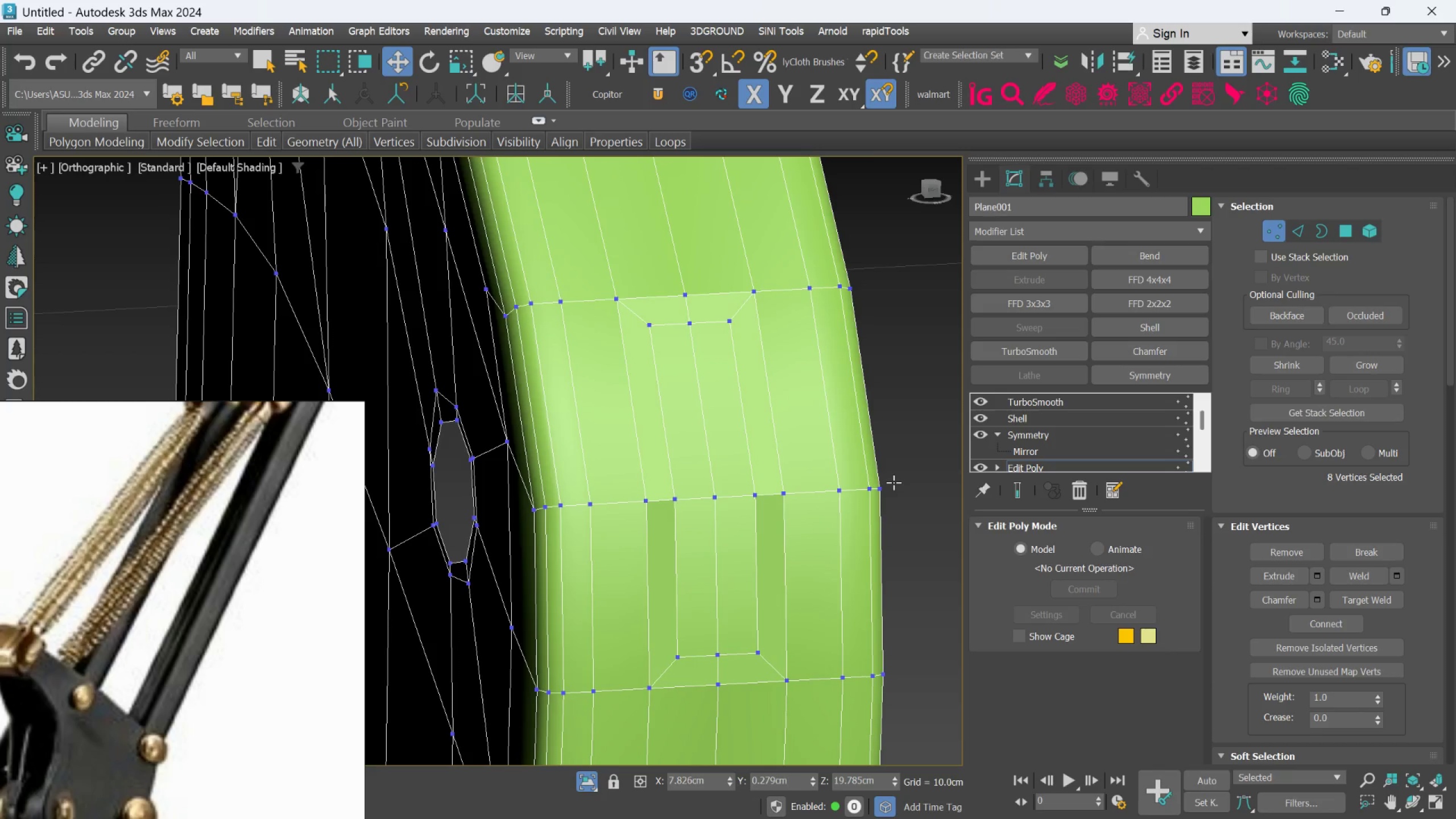 
key(Control+Z)
 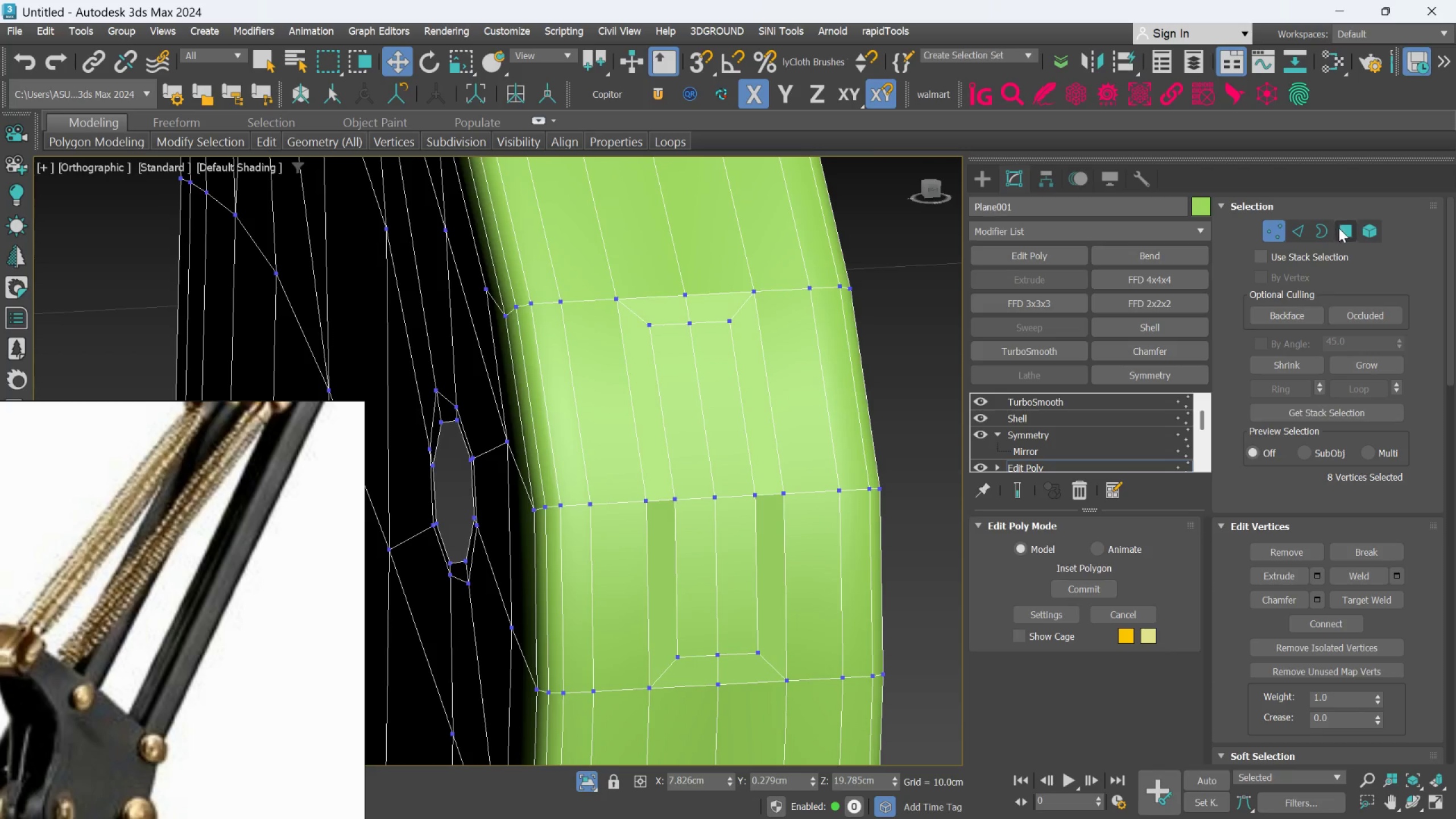 
key(Control+Z)
 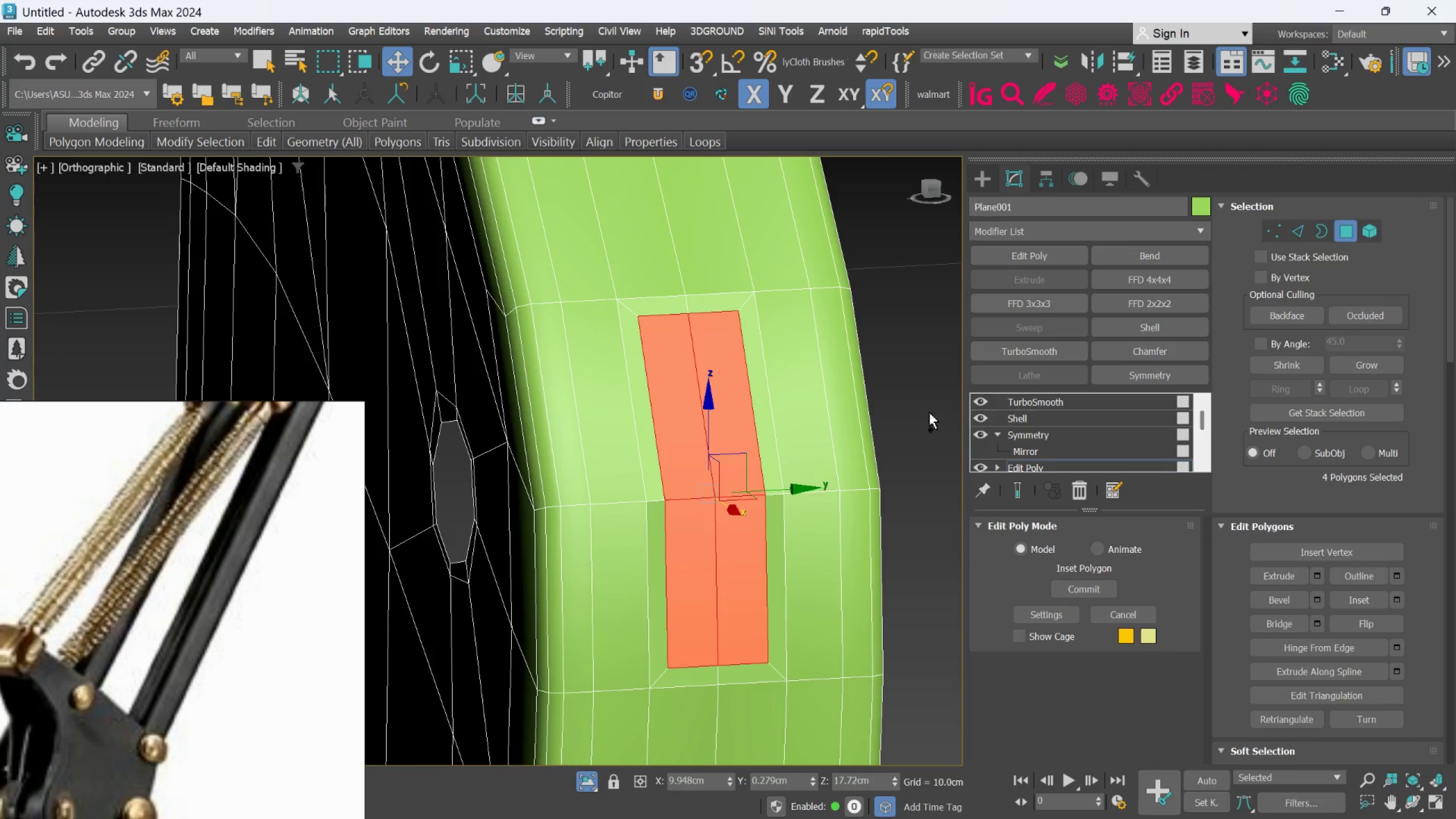 
key(Control+Z)
 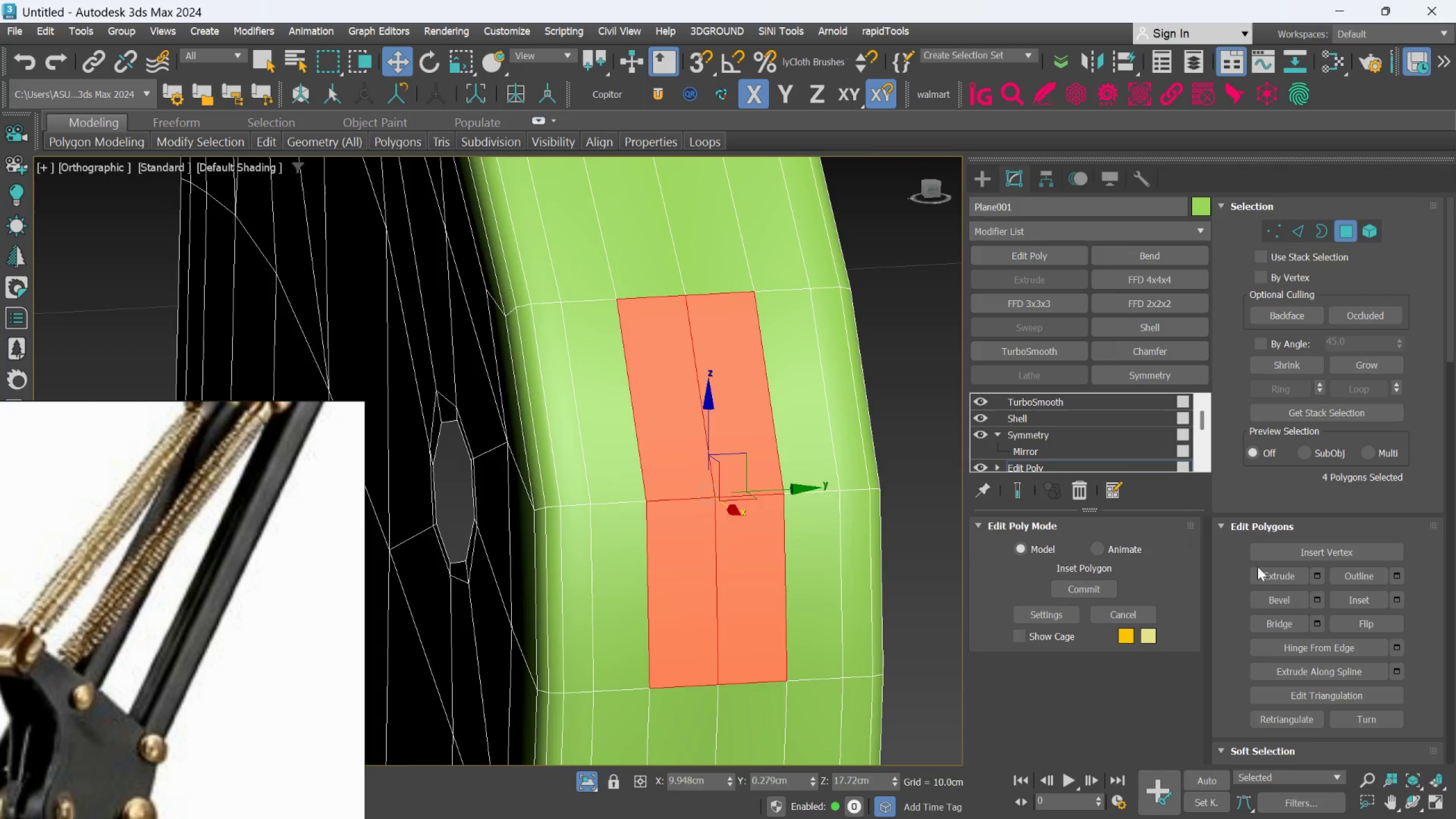 
scroll: coordinate [1325, 660], scroll_direction: down, amount: 48.0
 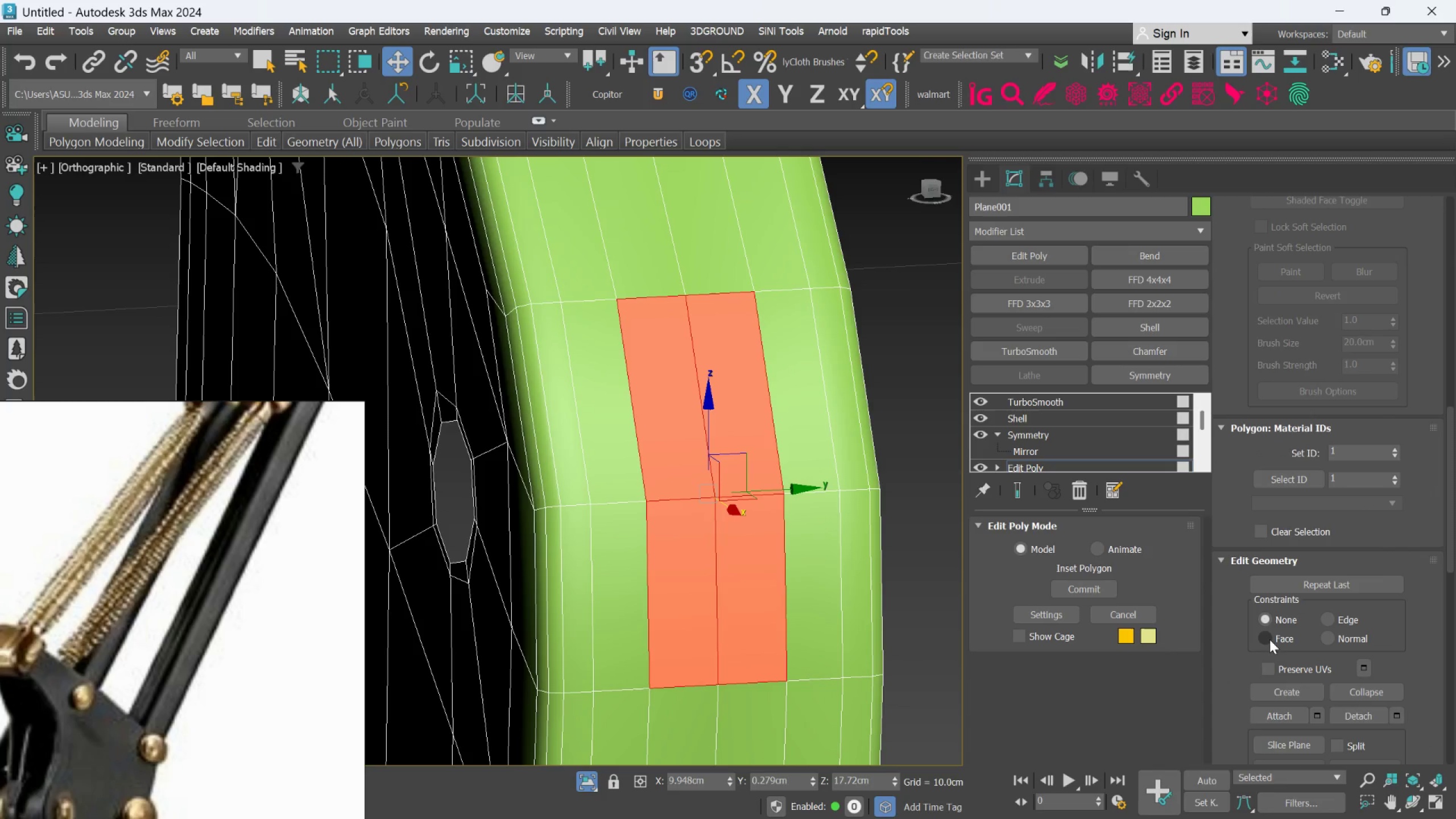 
left_click([1270, 640])
 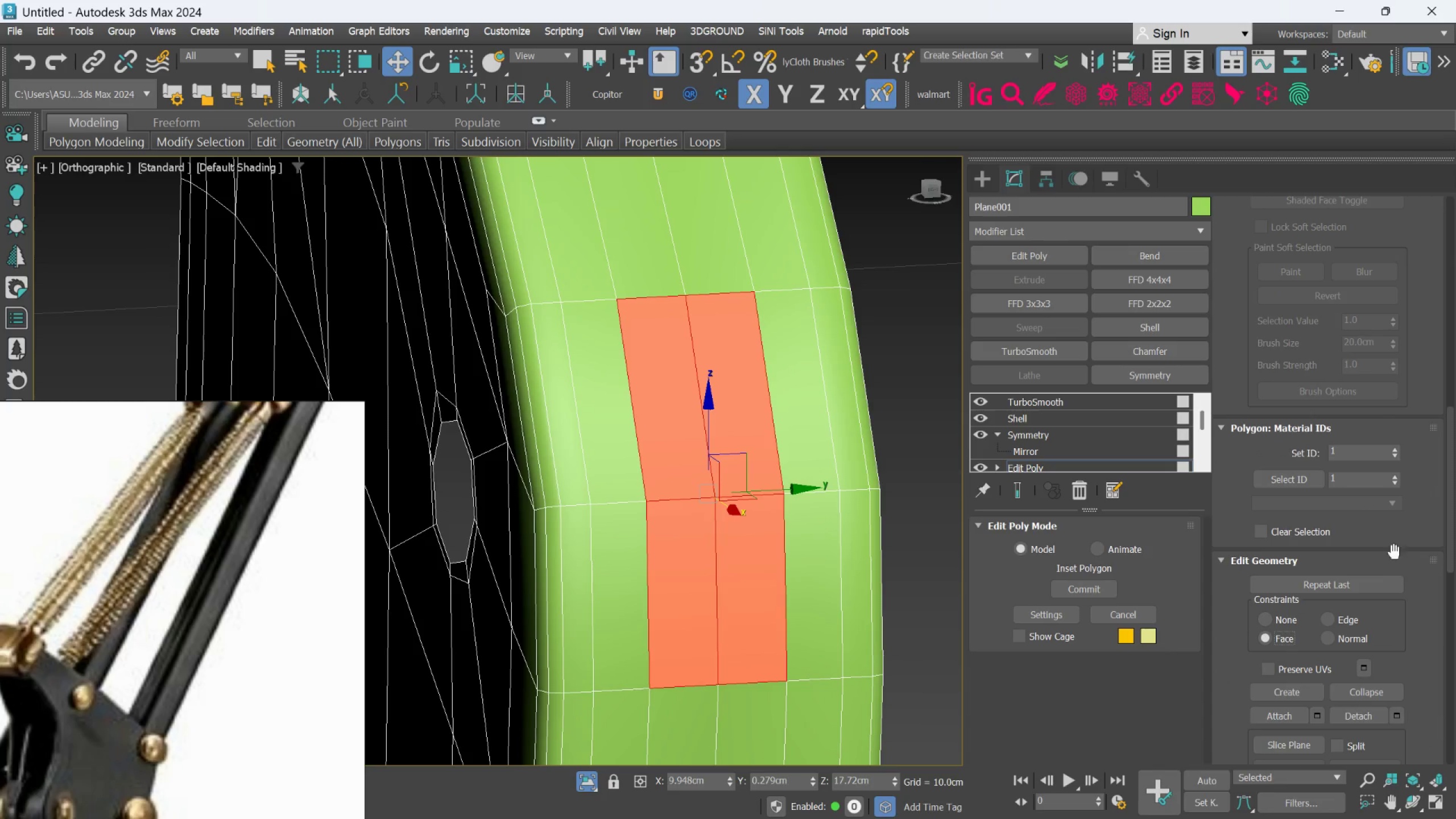 
scroll: coordinate [1395, 439], scroll_direction: up, amount: 38.0
 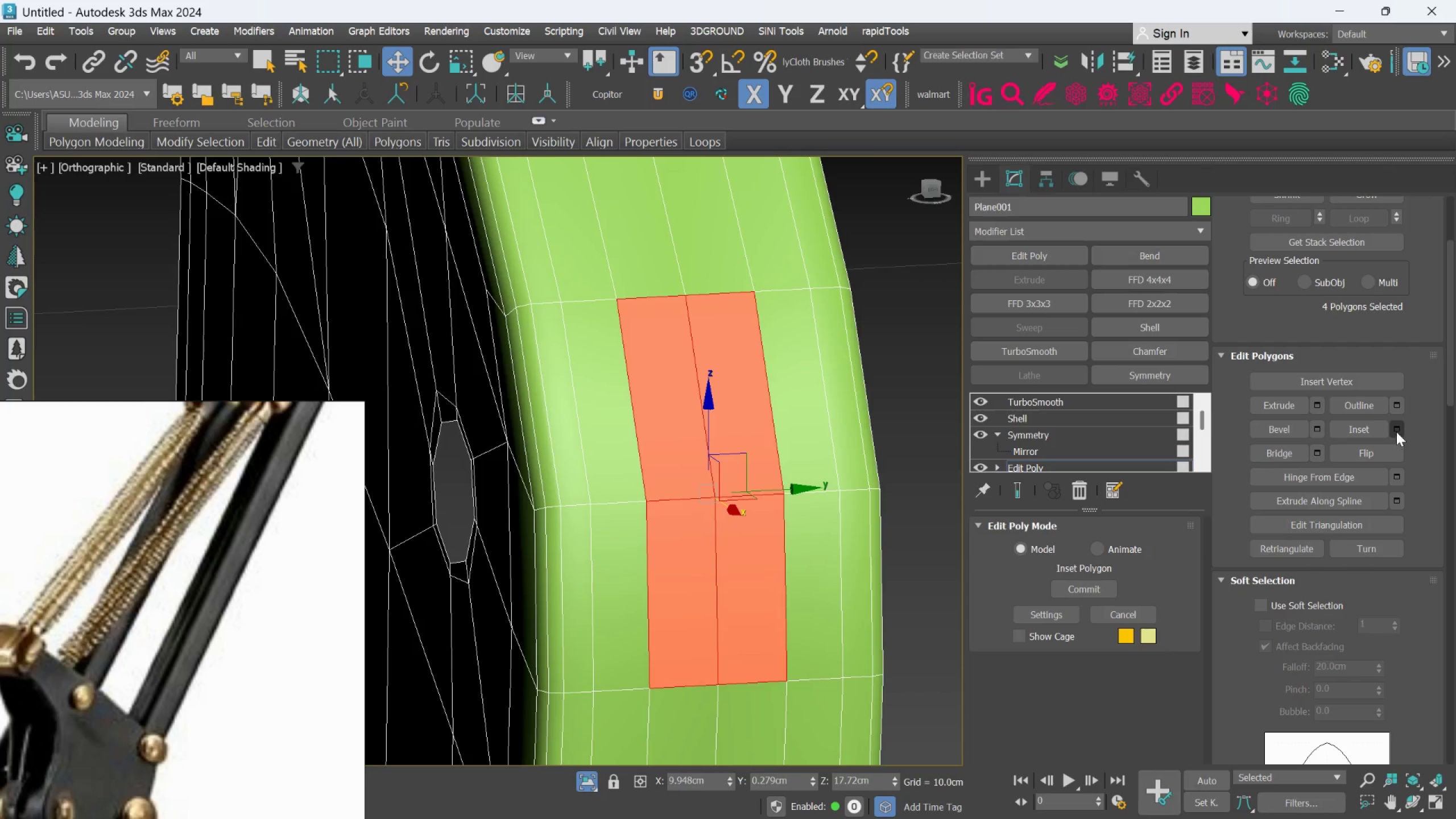 
left_click([1396, 432])
 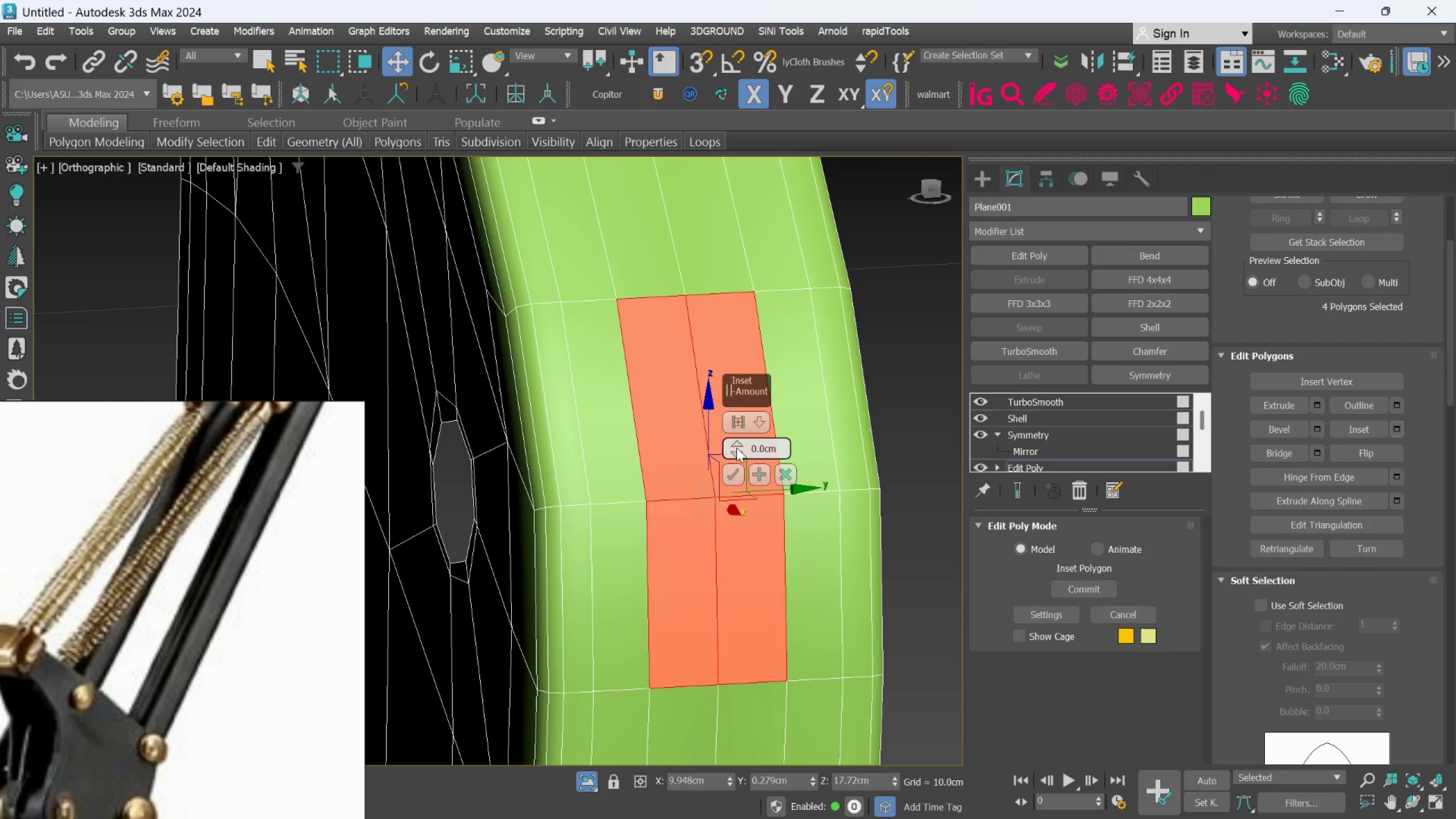 
left_click_drag(start_coordinate=[737, 447], to_coordinate=[738, 427])
 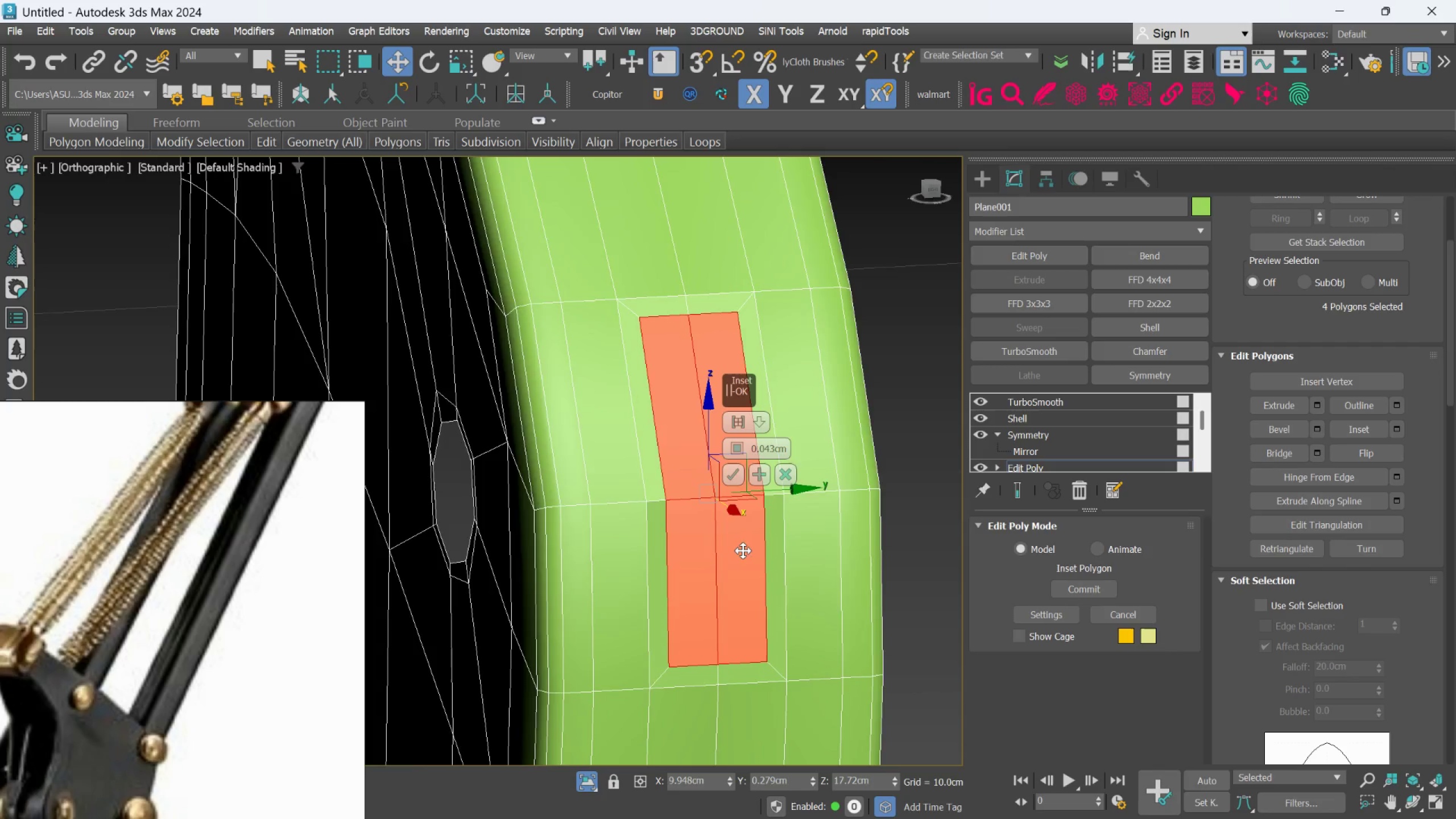 
hold_key(key=AltLeft, duration=1.51)
 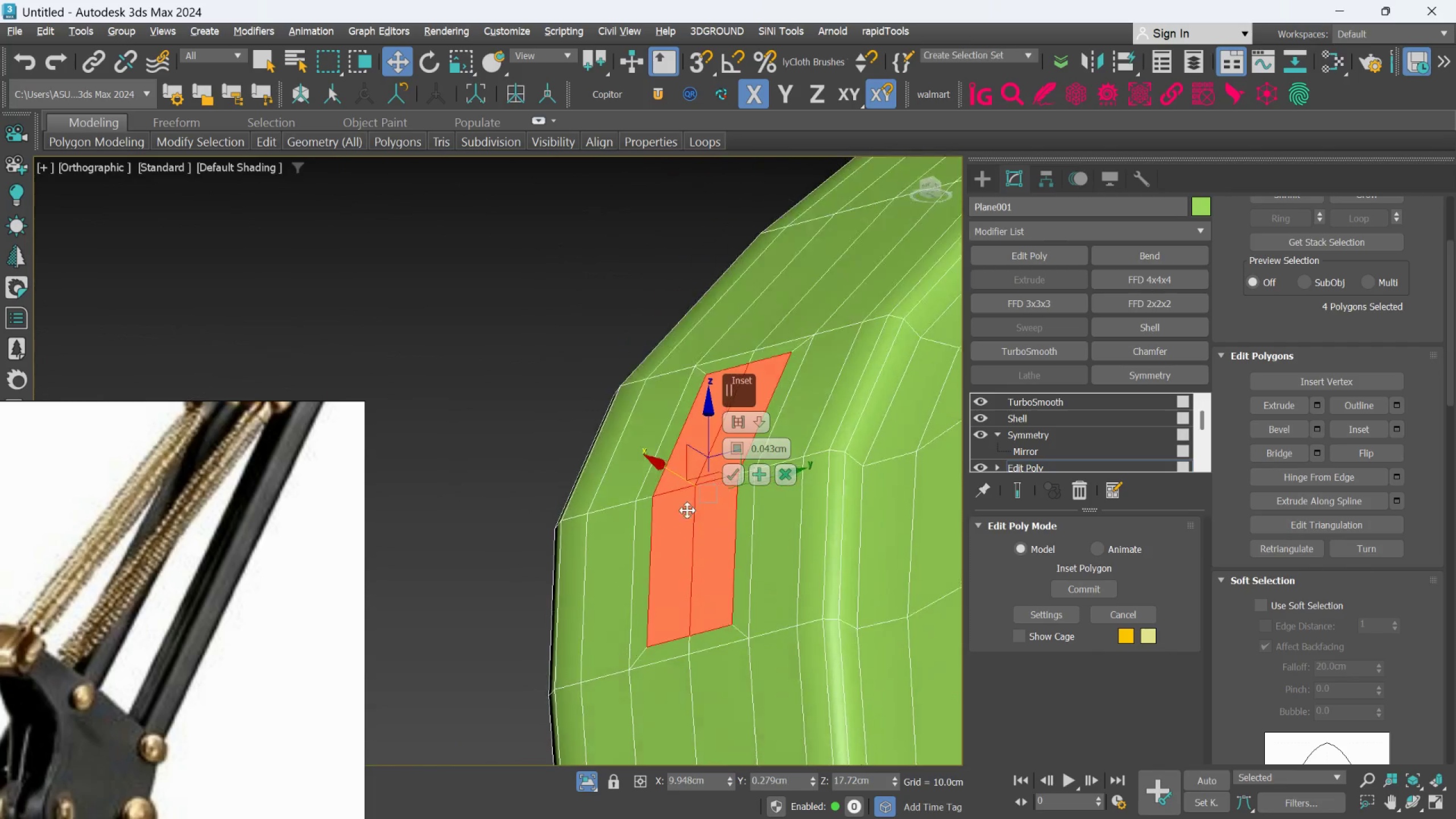 
hold_key(key=AltLeft, duration=1.31)
 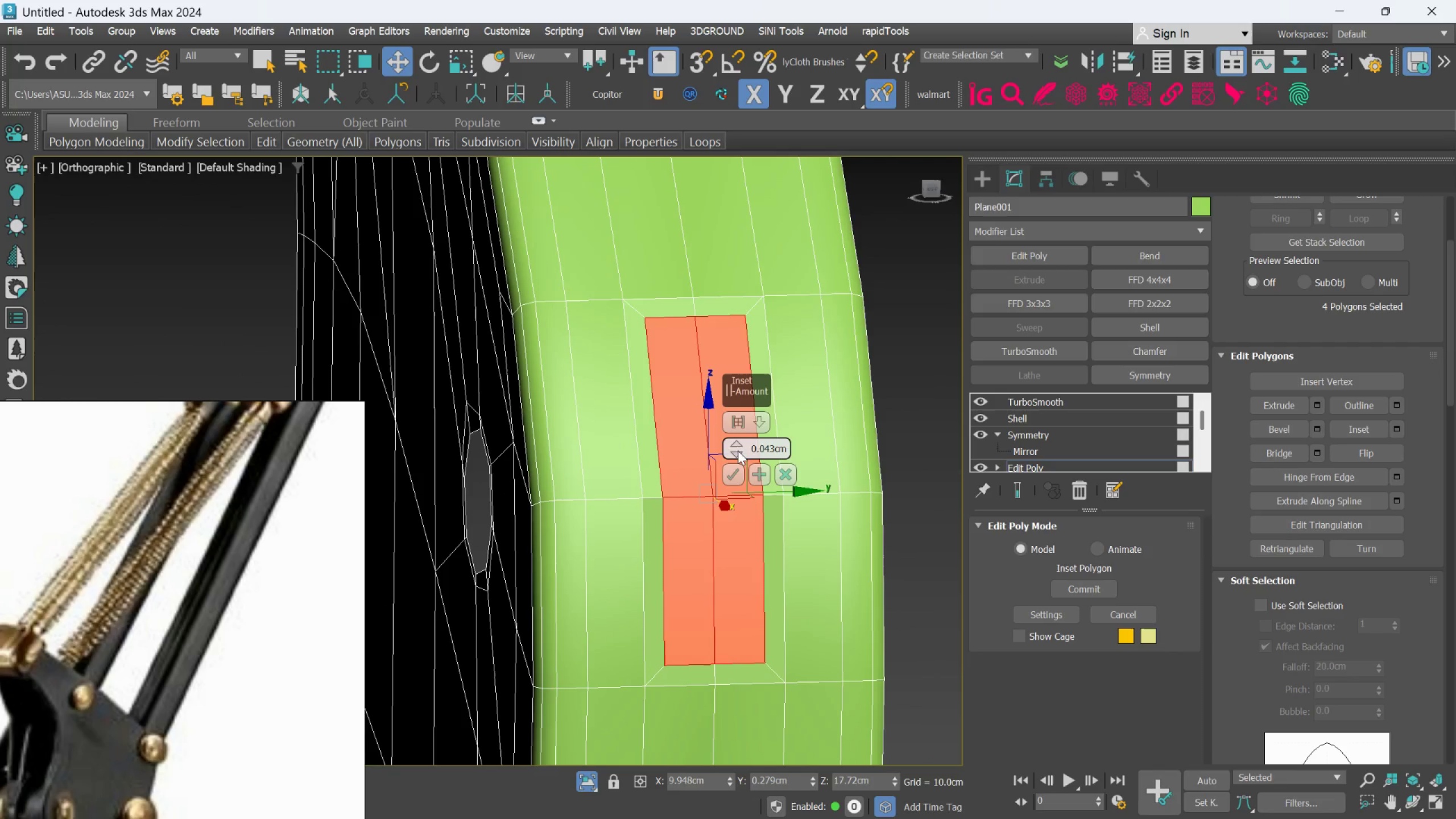 
left_click_drag(start_coordinate=[737, 443], to_coordinate=[738, 435])
 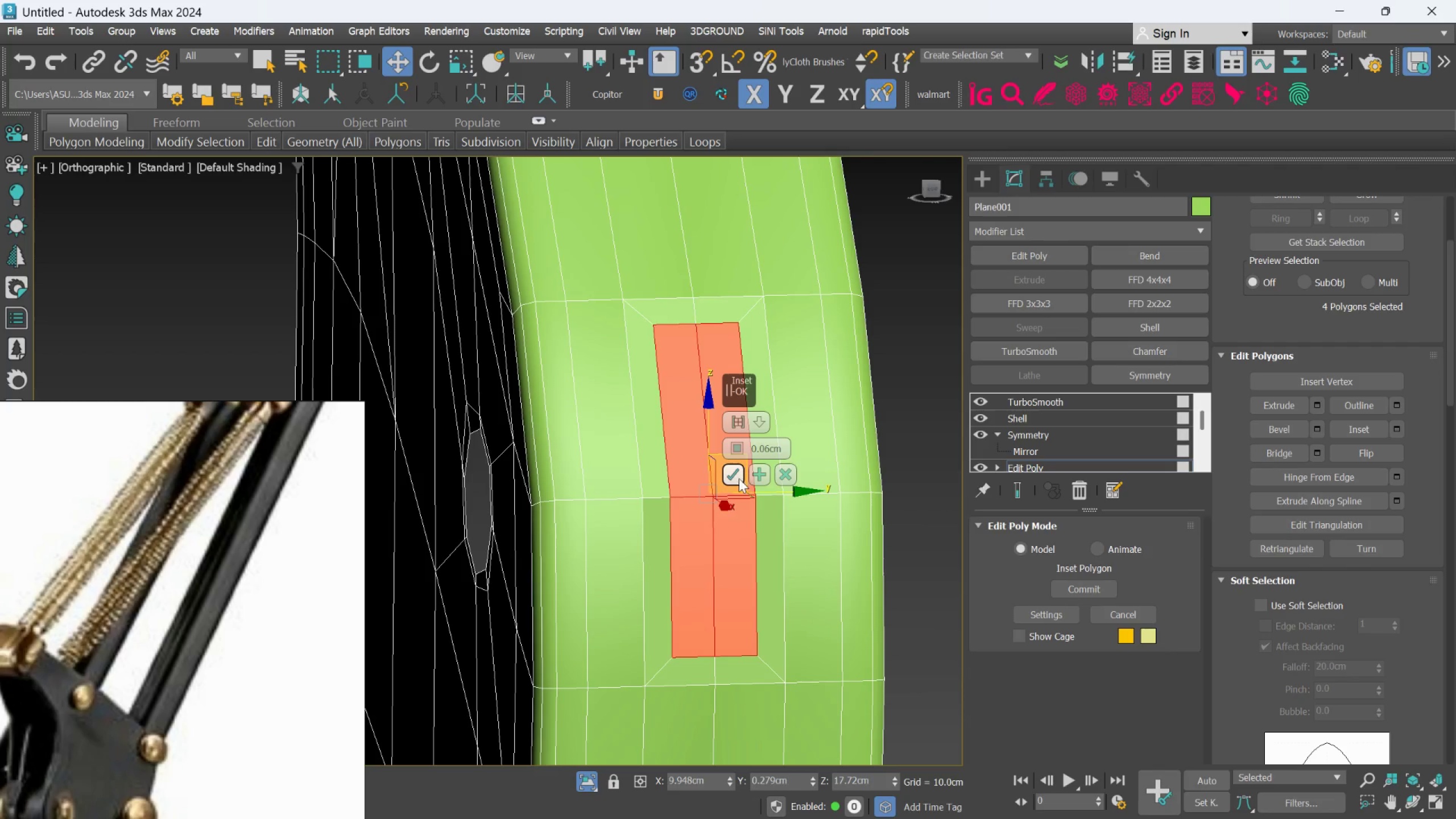 
left_click([737, 481])
 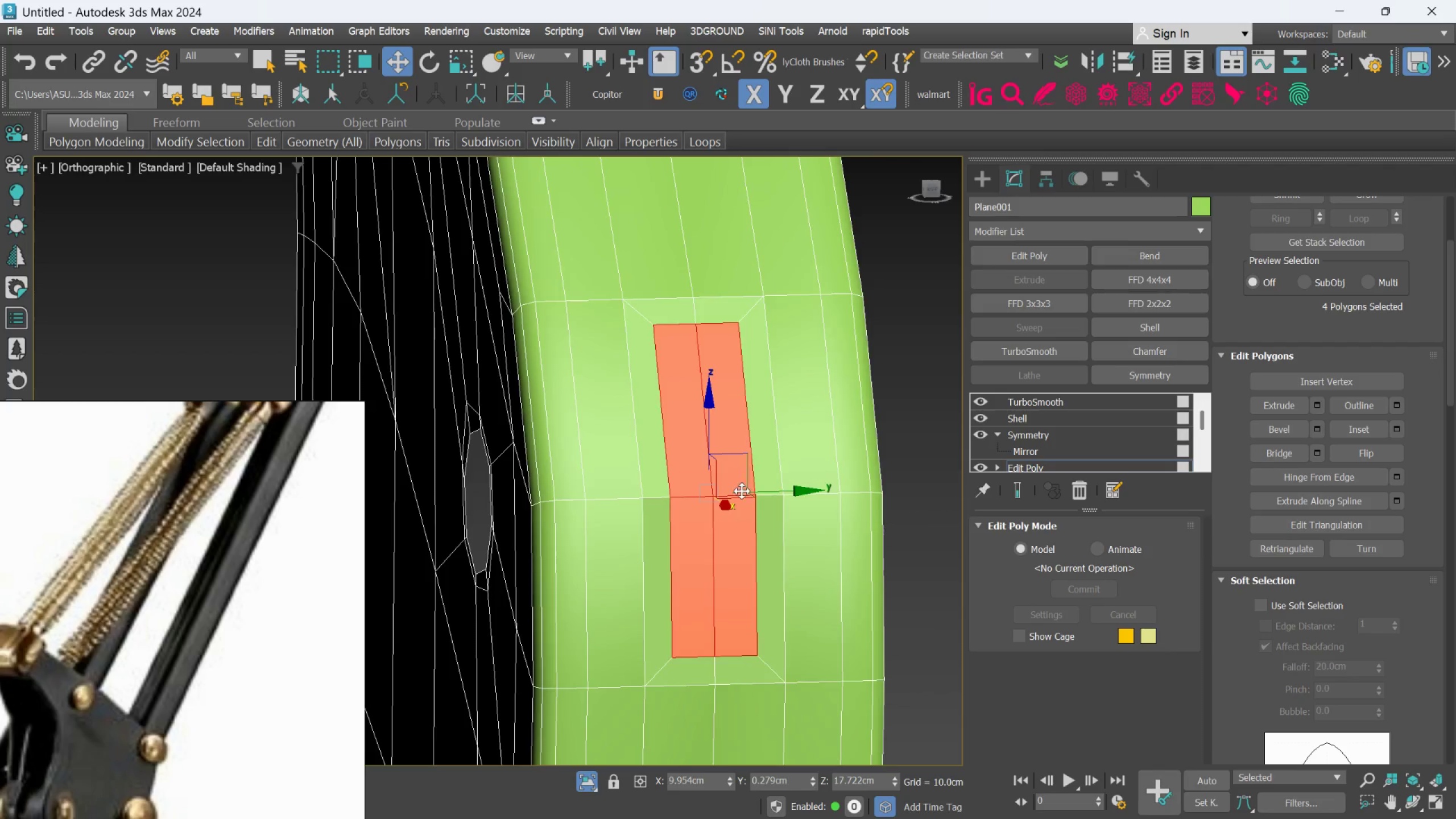 
scroll: coordinate [744, 506], scroll_direction: down, amount: 2.0
 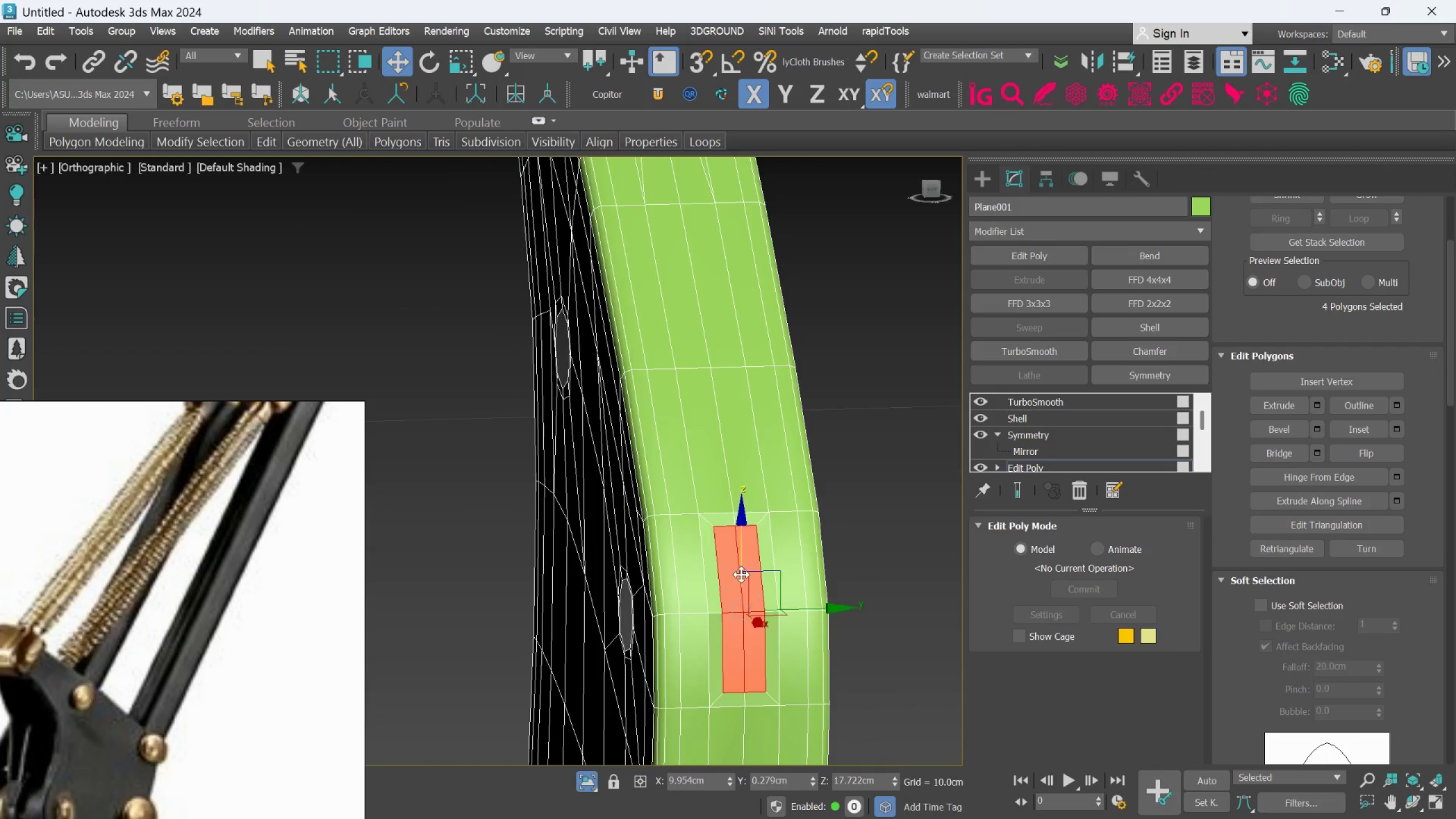 
hold_key(key=AltLeft, duration=0.34)
 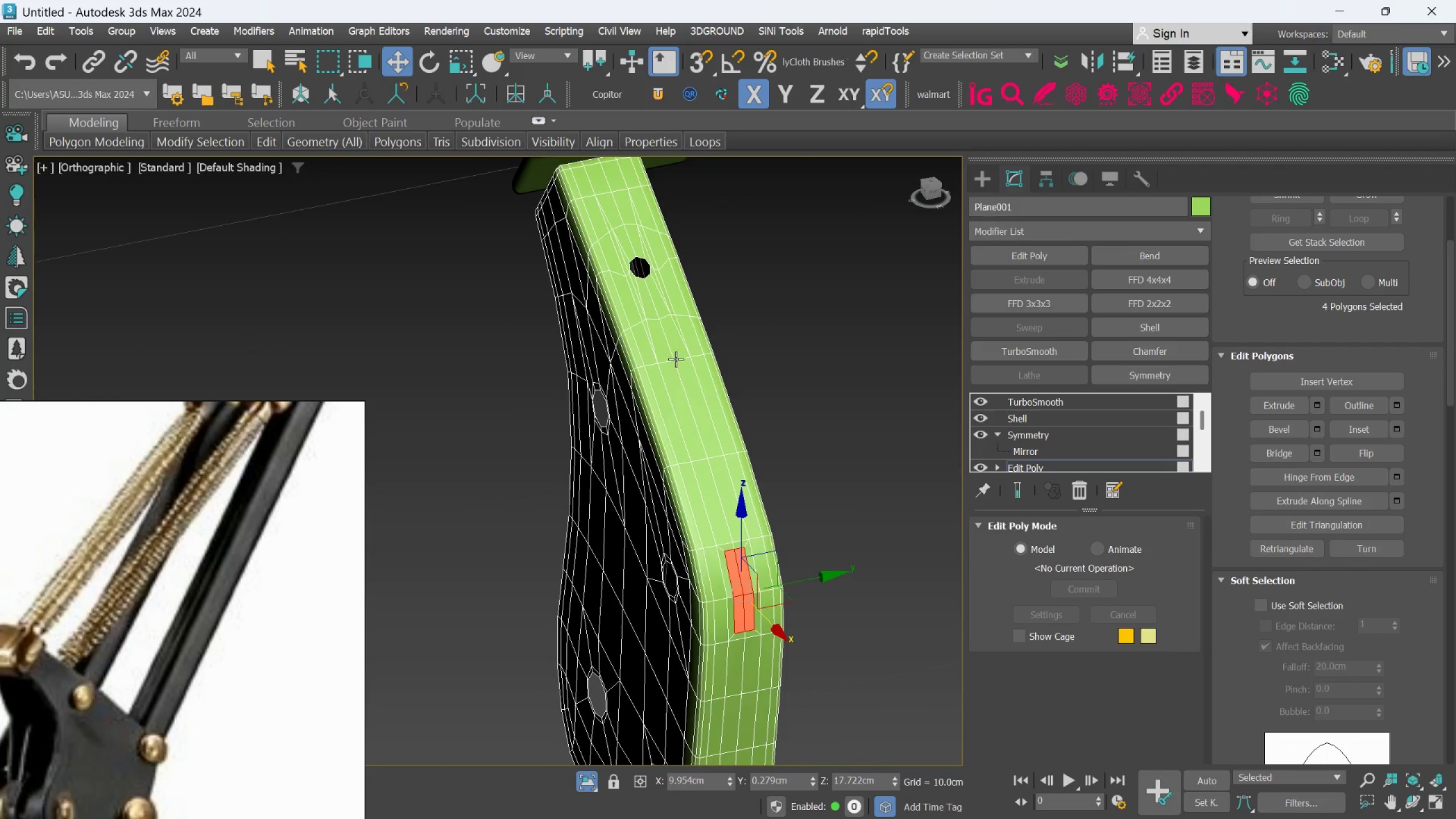 
scroll: coordinate [741, 574], scroll_direction: down, amount: 2.0
 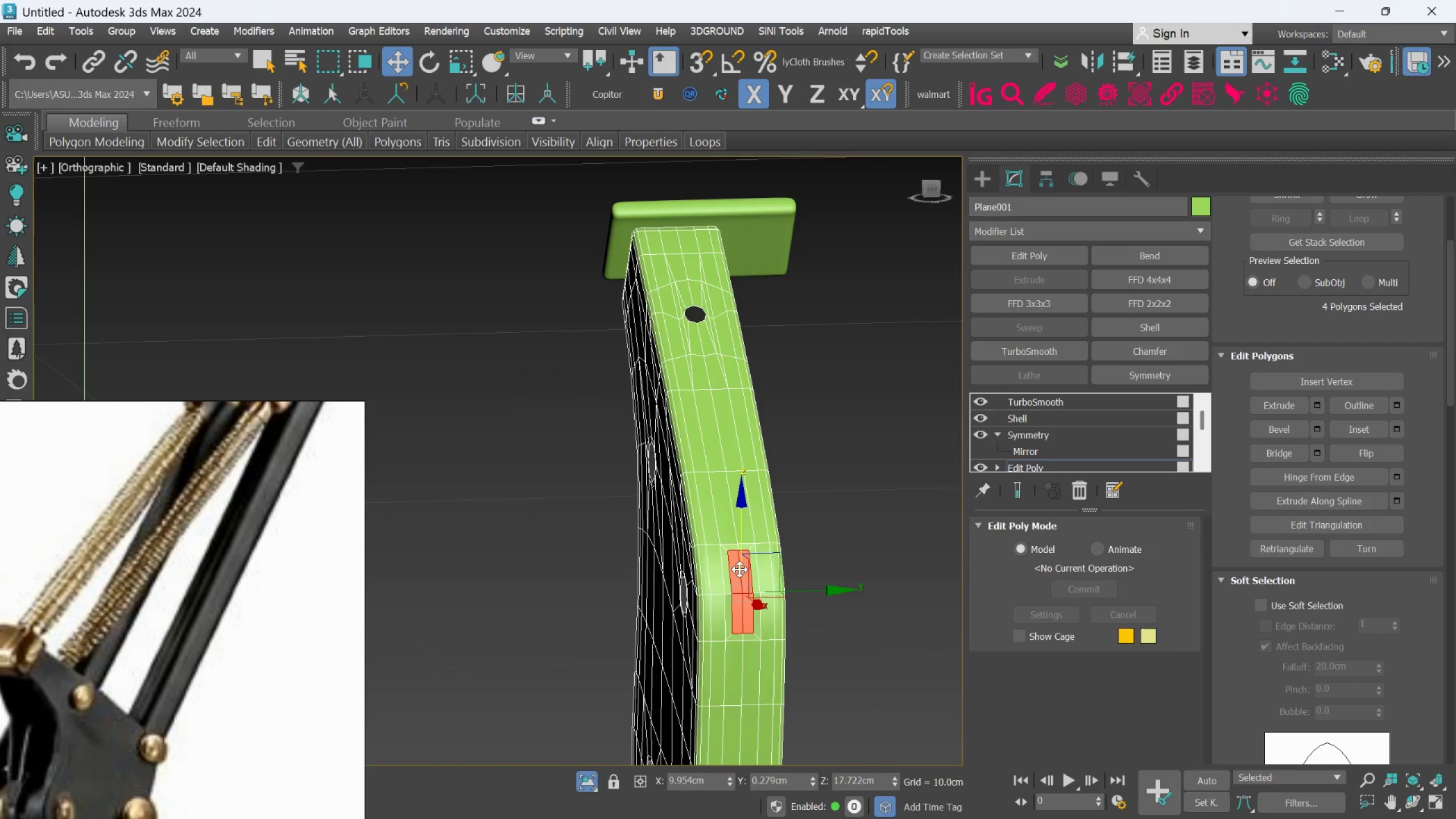 
scroll: coordinate [676, 358], scroll_direction: up, amount: 2.0
 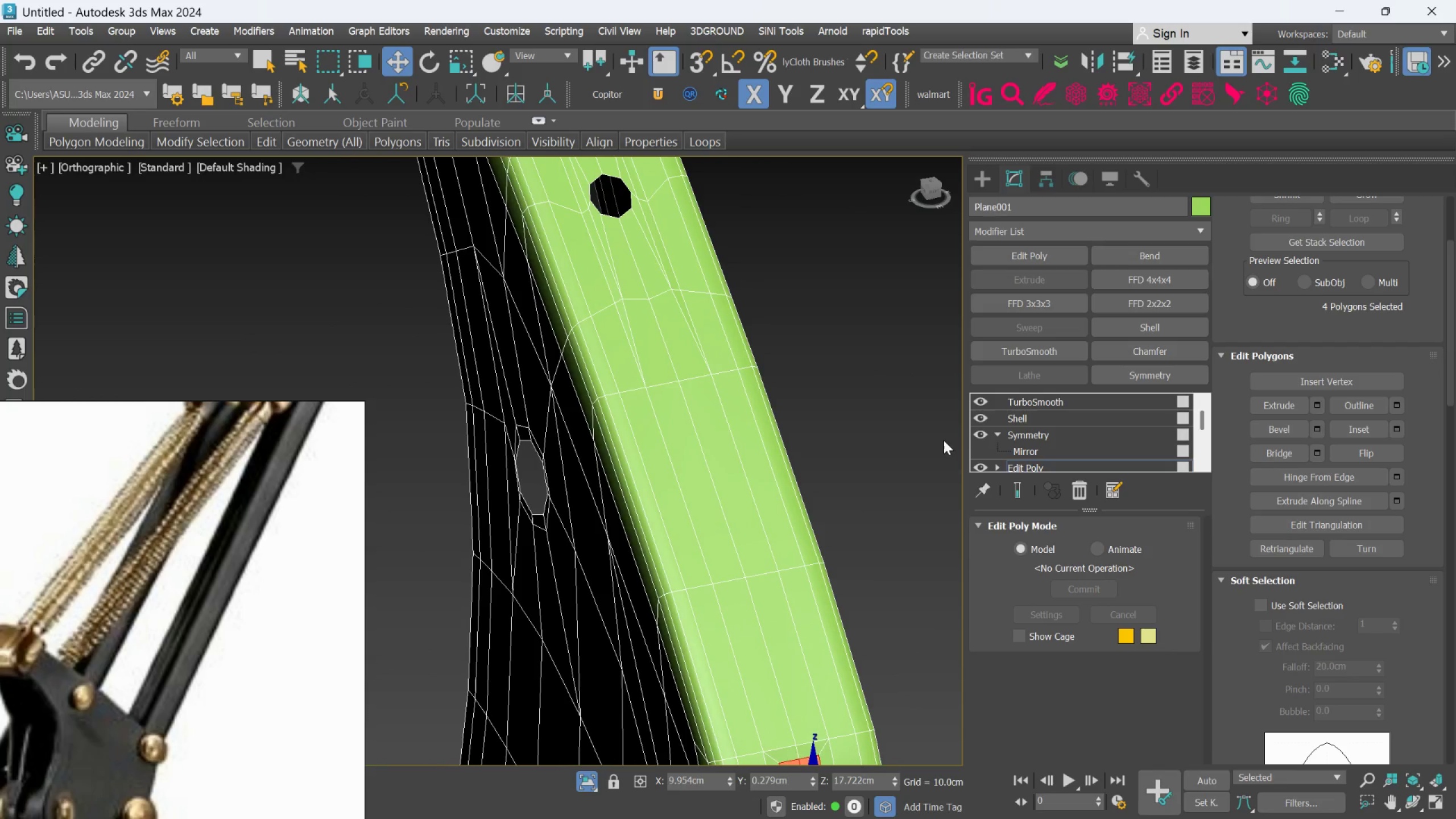 
scroll: coordinate [1010, 437], scroll_direction: down, amount: 1.0
 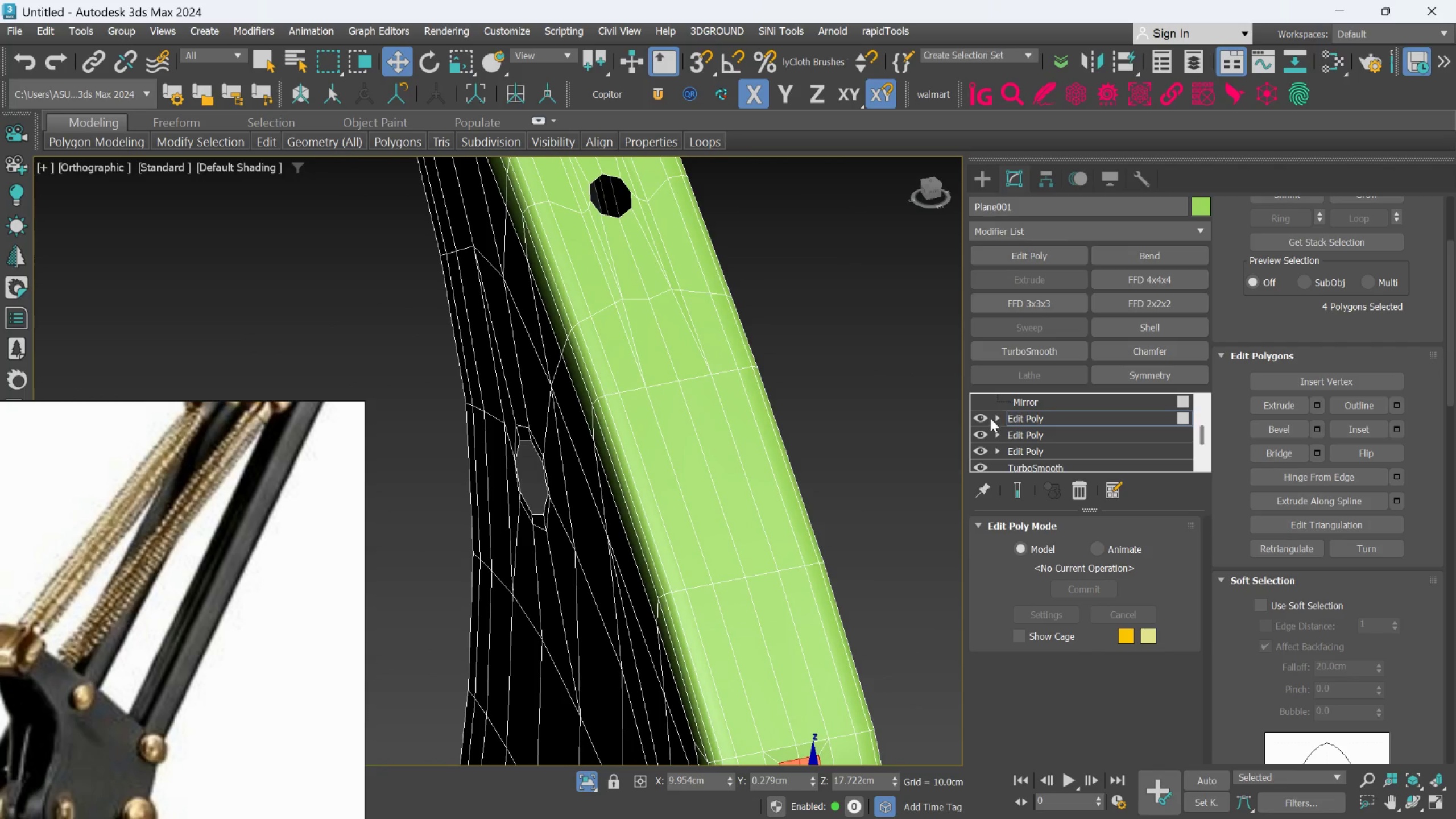 
left_click([977, 415])
 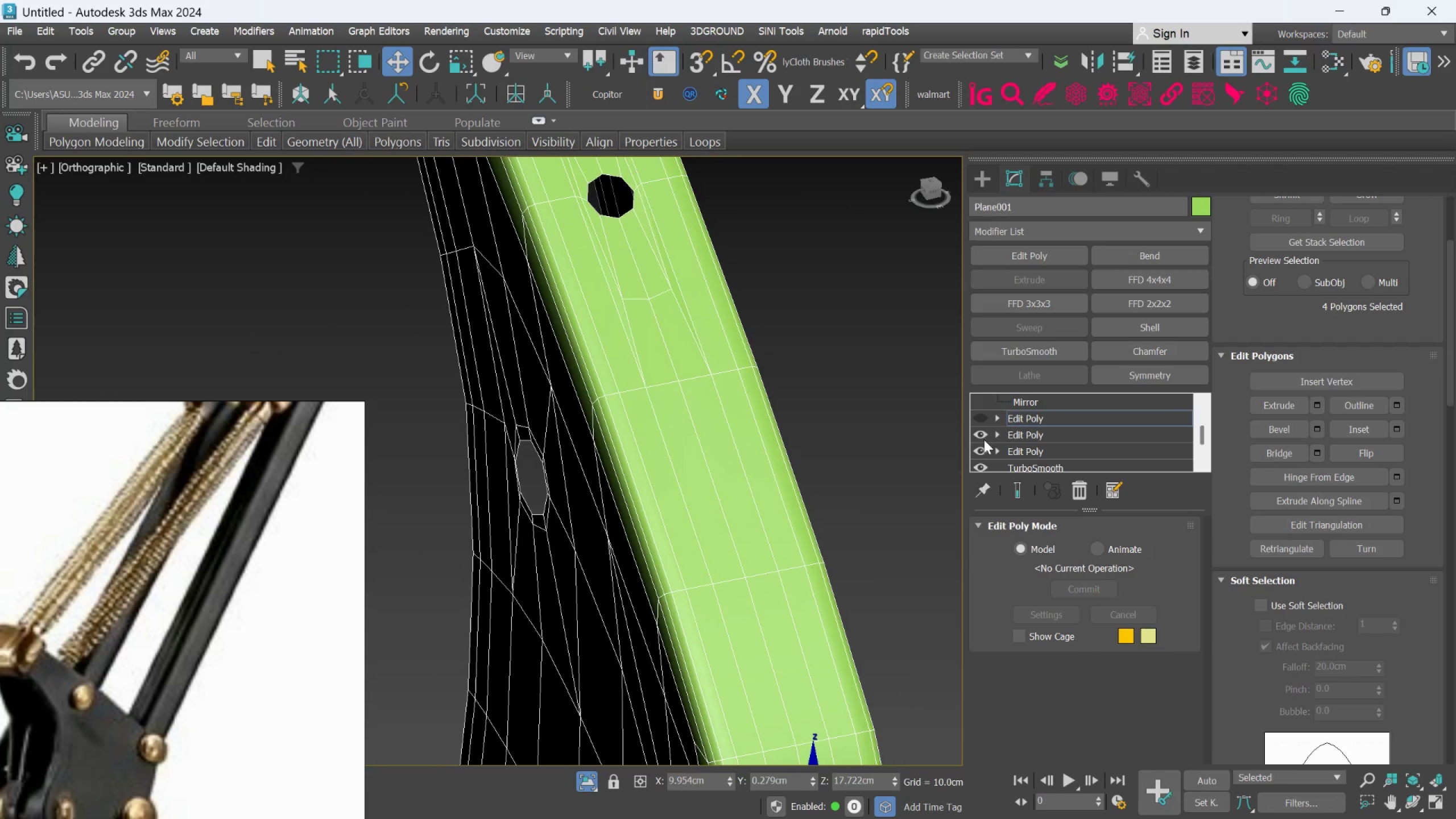 
left_click([983, 437])
 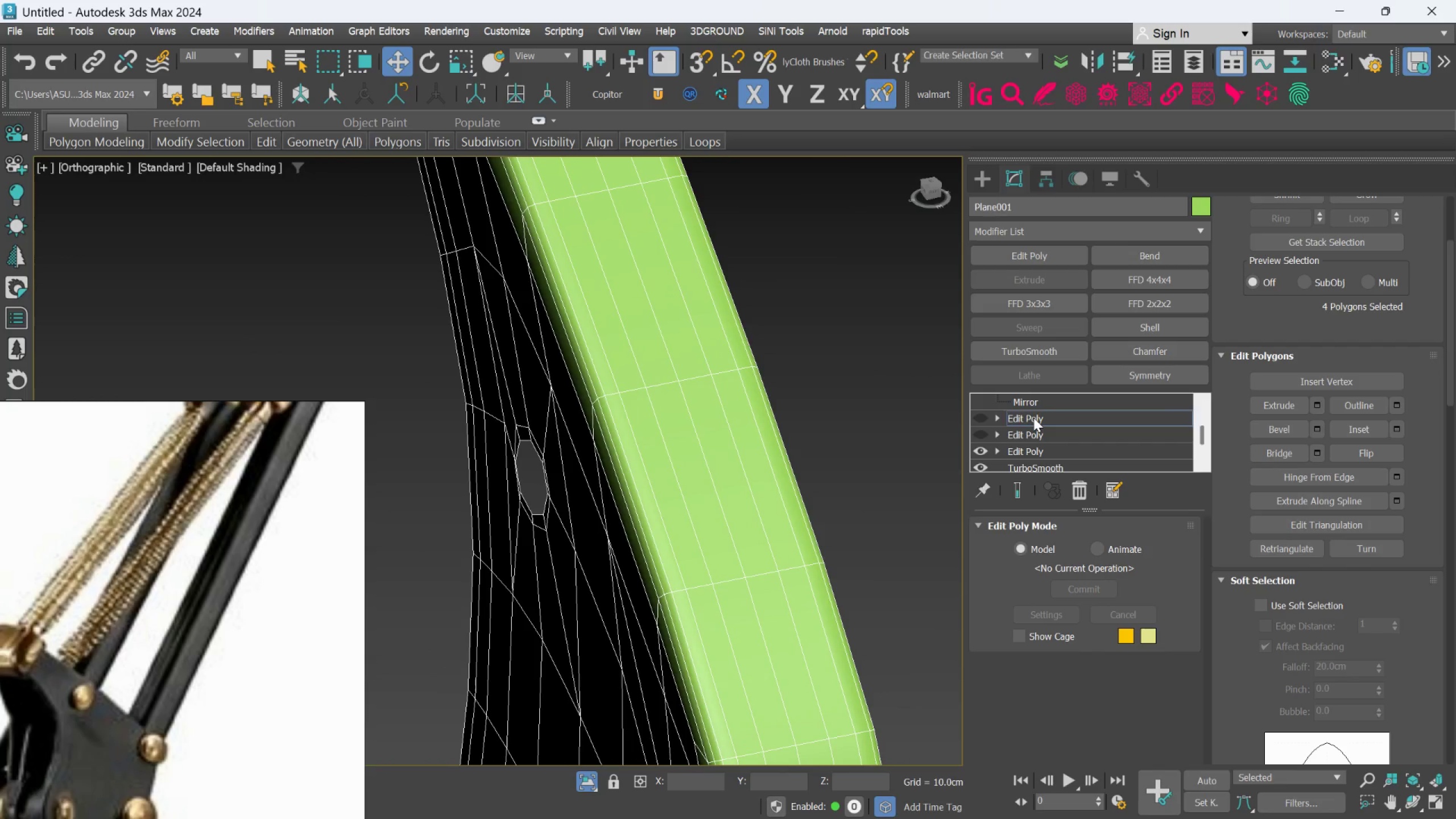 
scroll: coordinate [887, 498], scroll_direction: down, amount: 1.0
 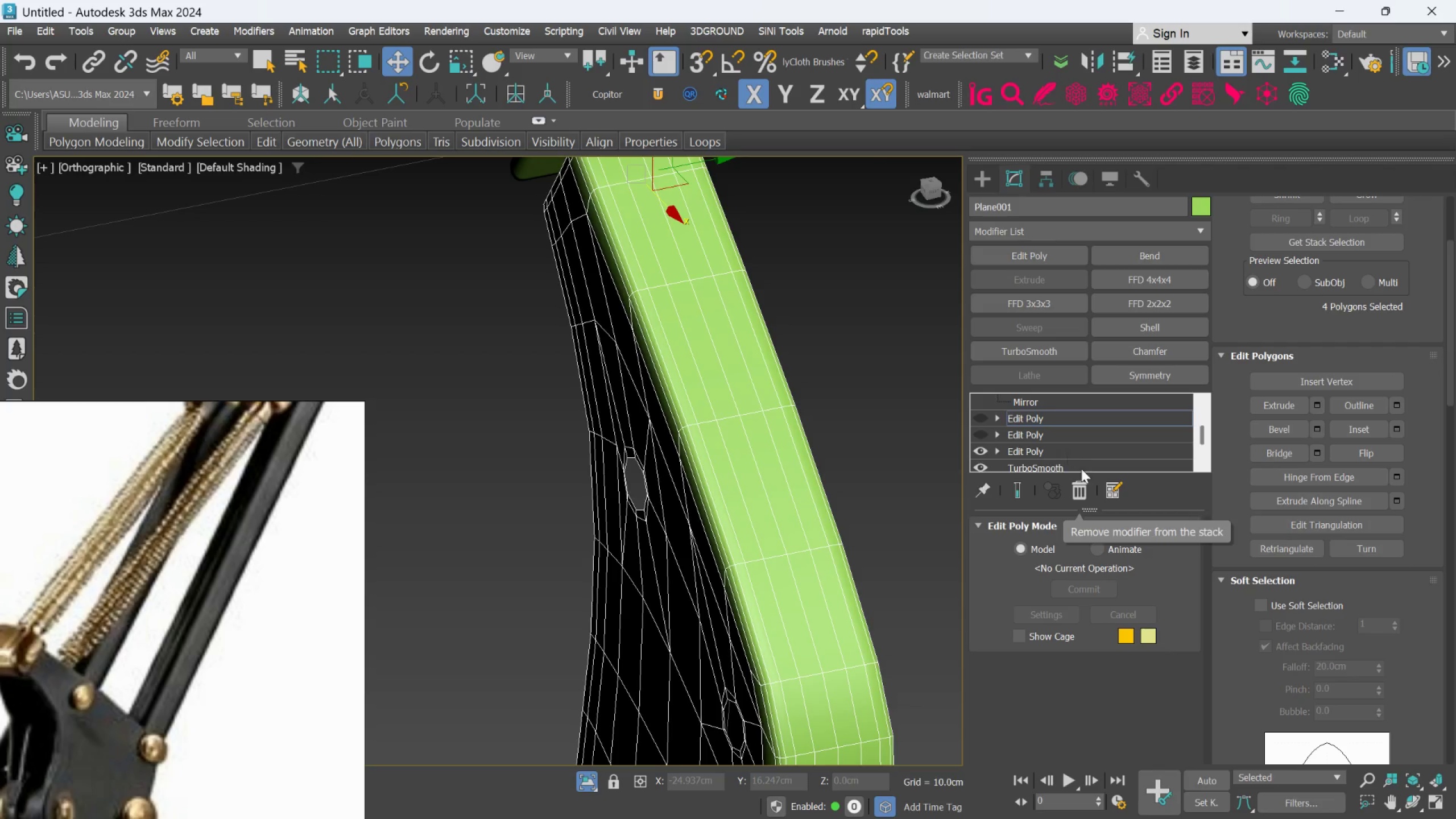 
left_click([1081, 487])
 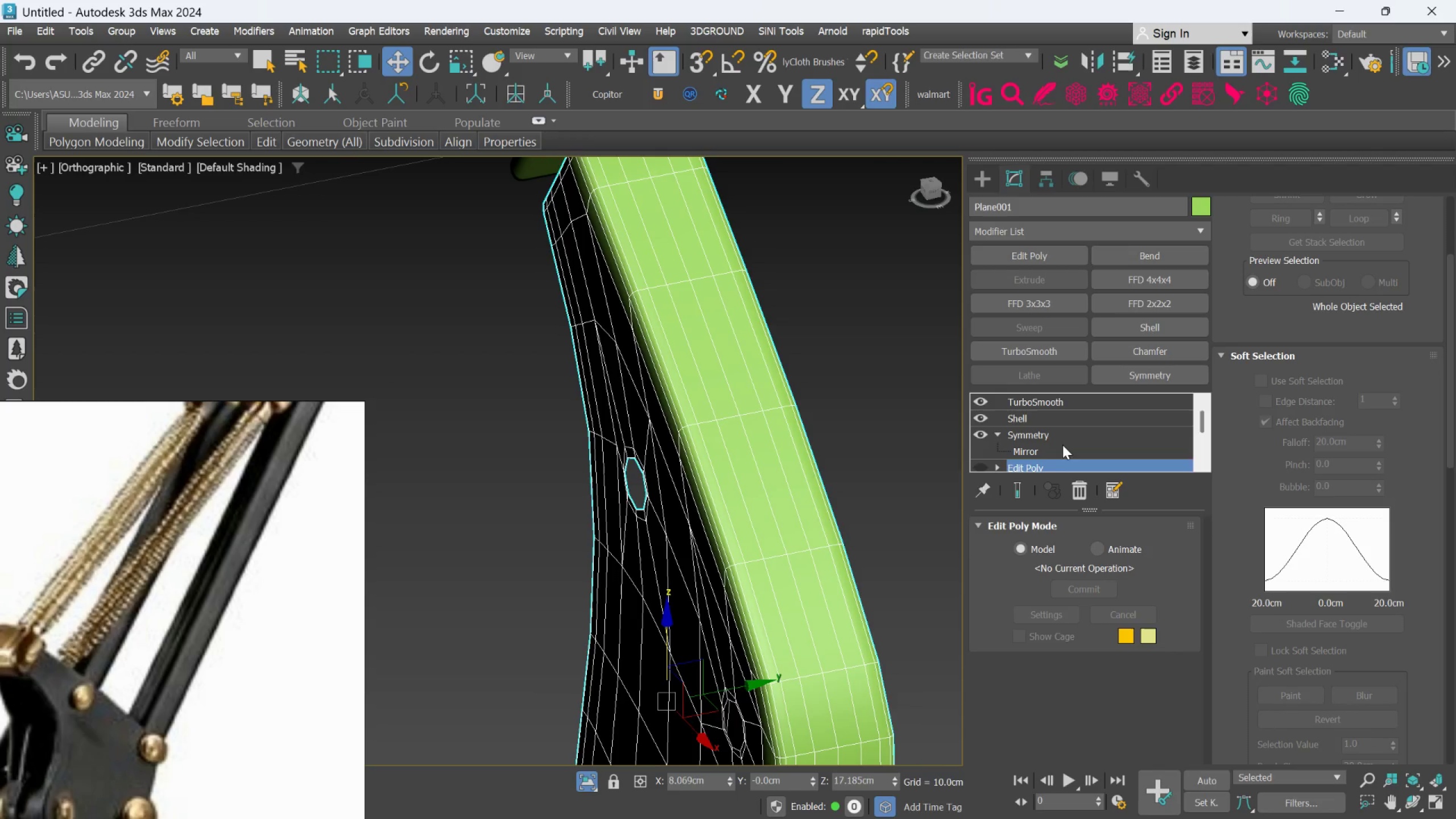 
scroll: coordinate [1062, 445], scroll_direction: down, amount: 1.0
 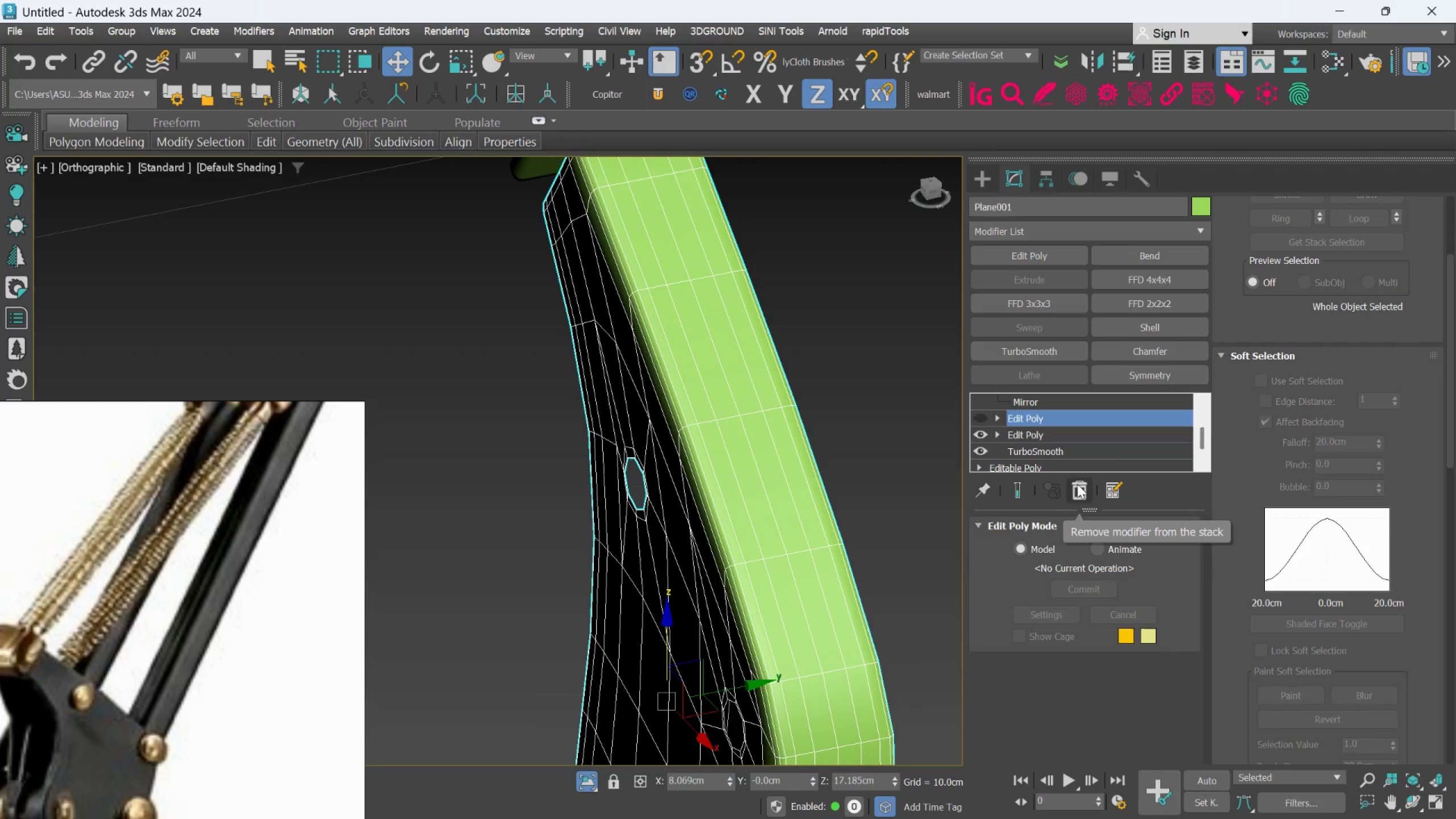 
left_click([1077, 484])
 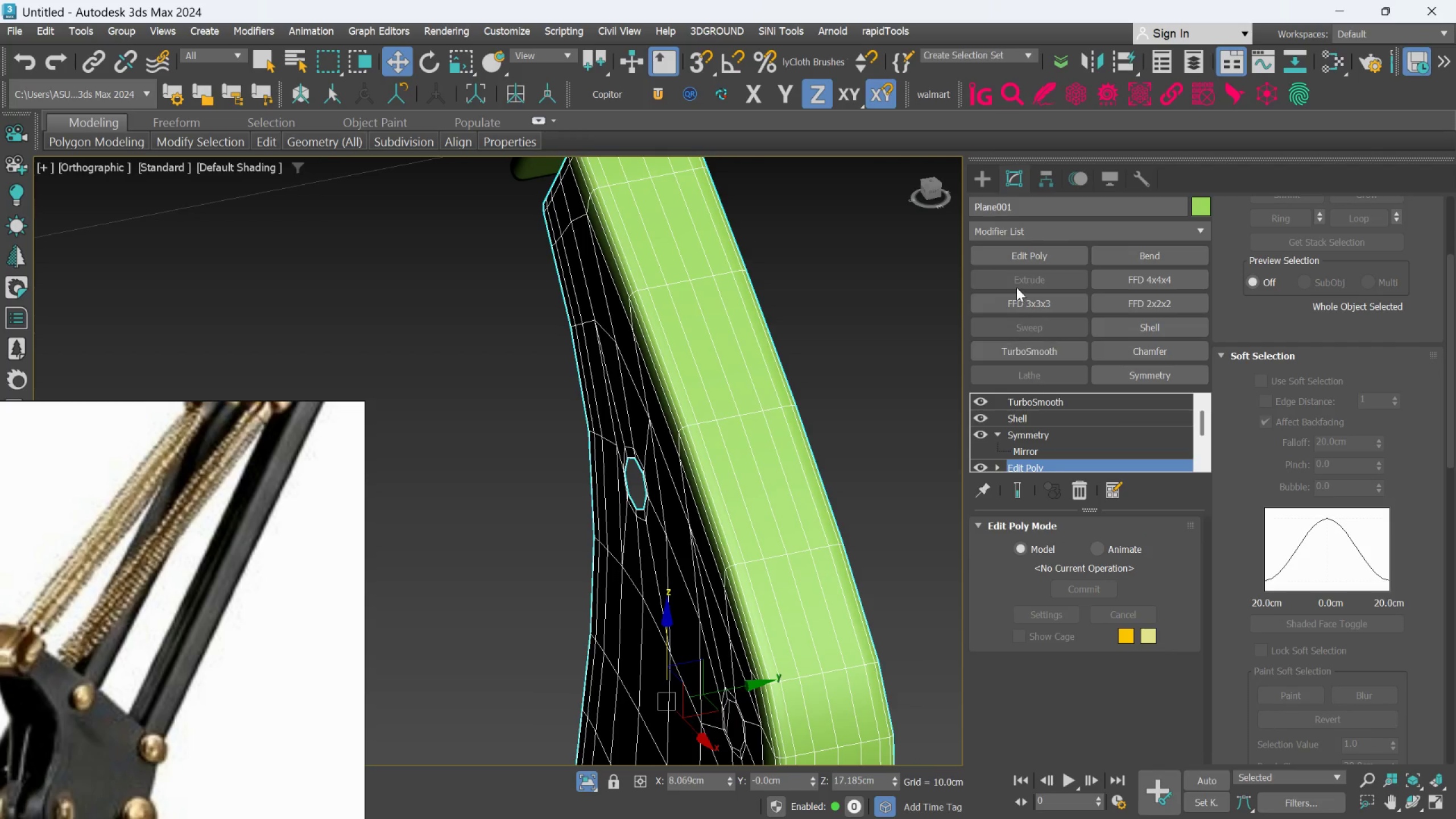 
left_click([1016, 254])
 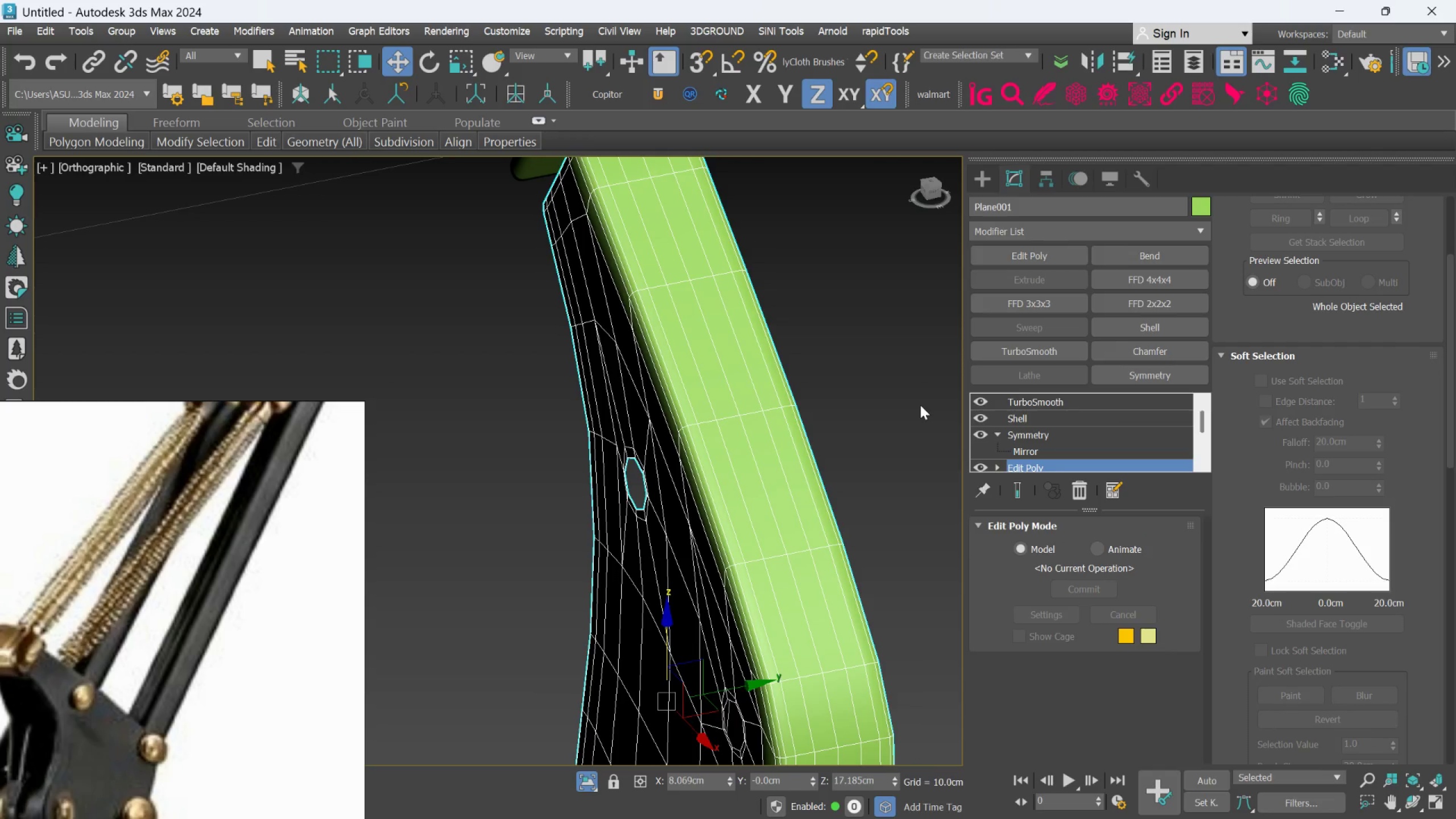 
scroll: coordinate [1051, 414], scroll_direction: down, amount: 1.0
 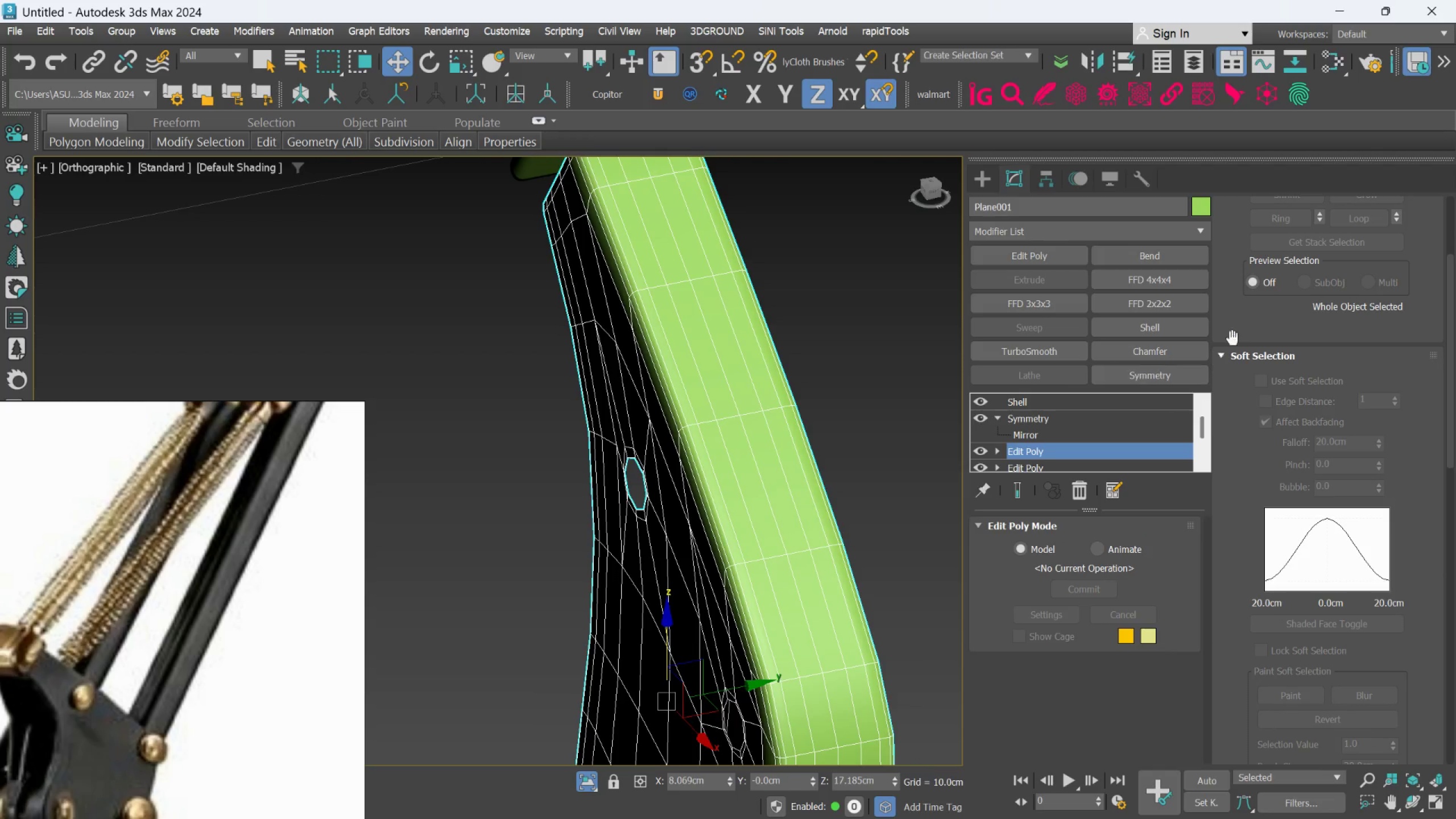 
scroll: coordinate [1385, 319], scroll_direction: up, amount: 11.0
 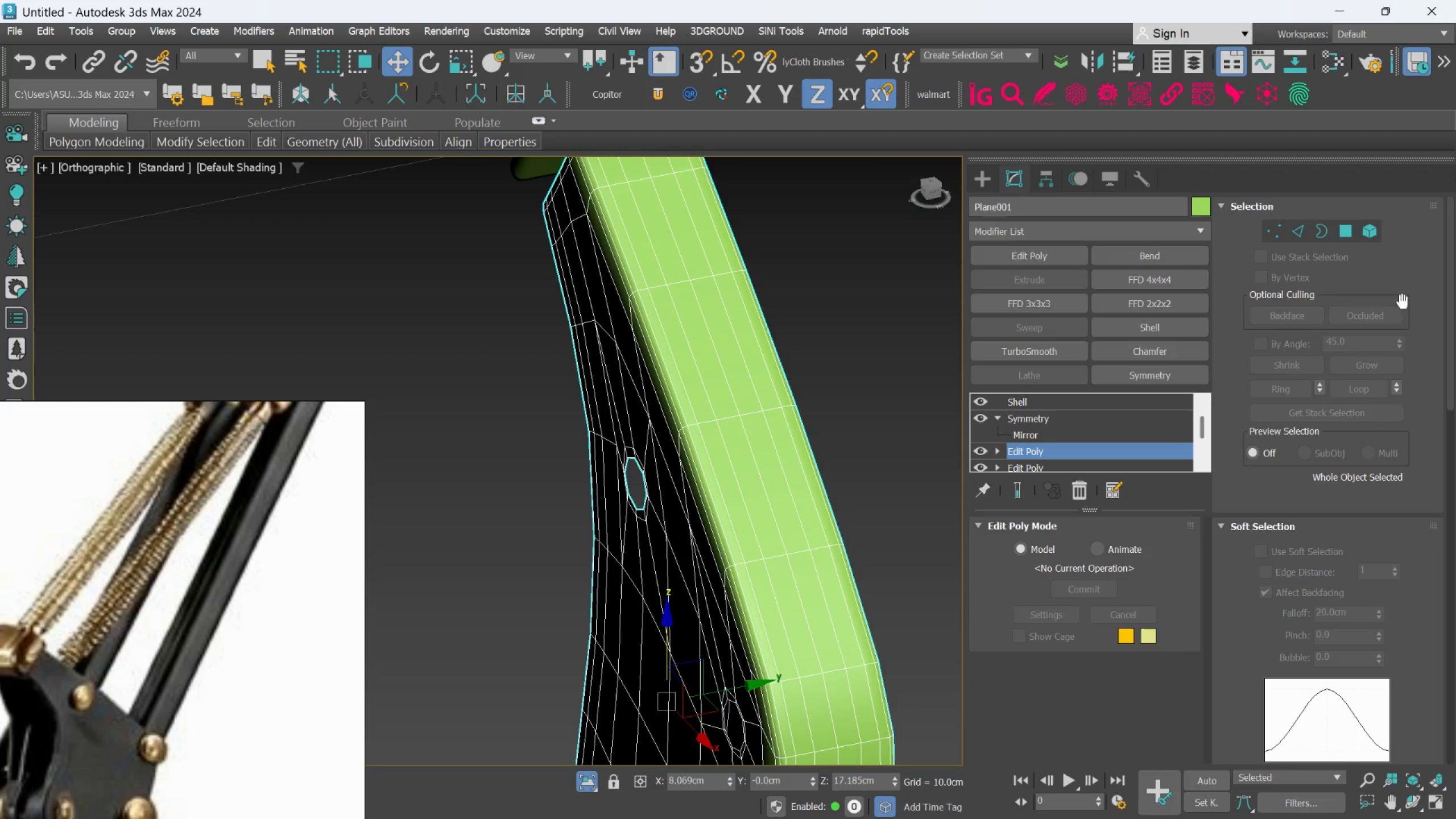 
left_click([1343, 233])
 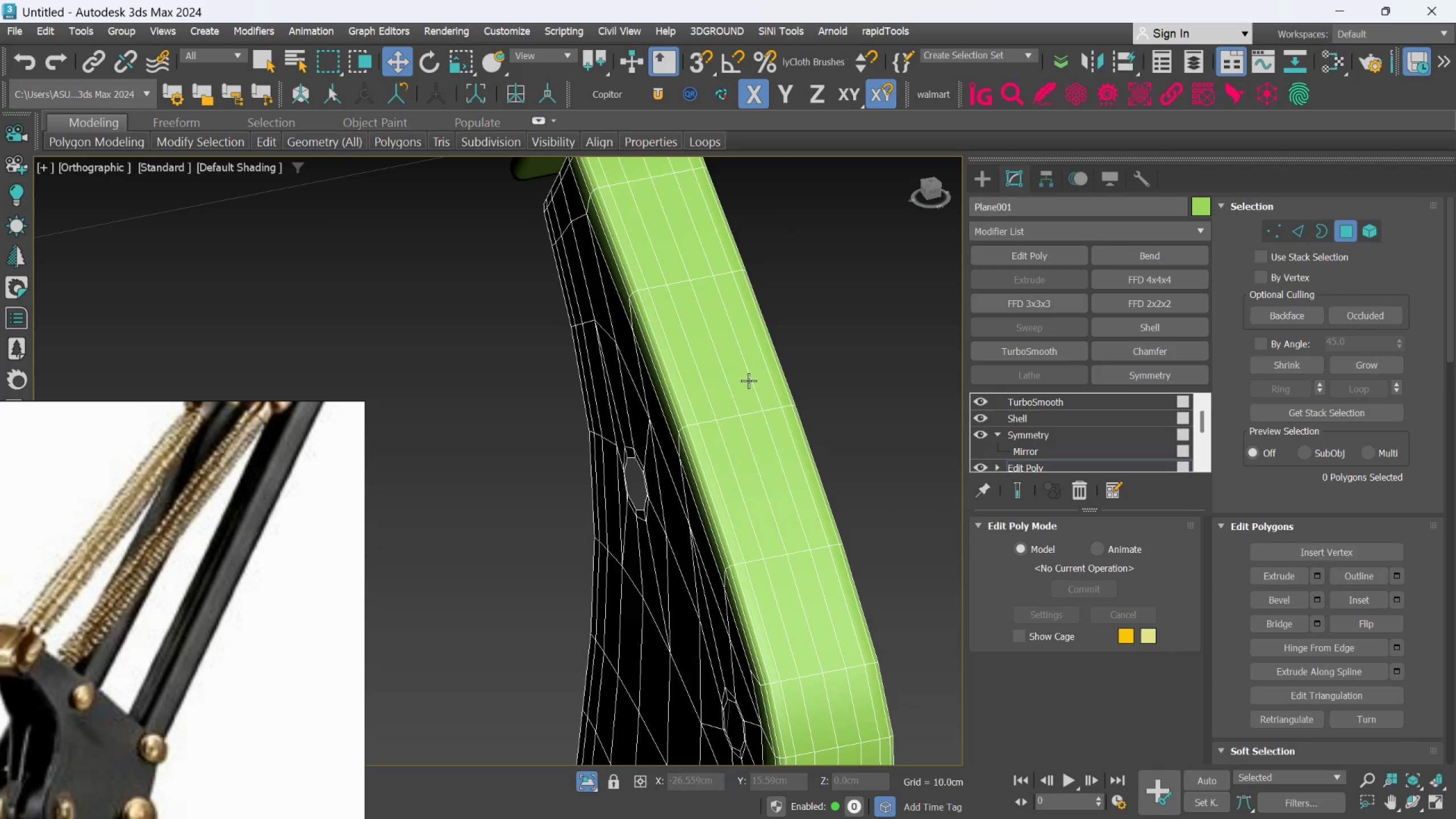 
left_click([743, 378])
 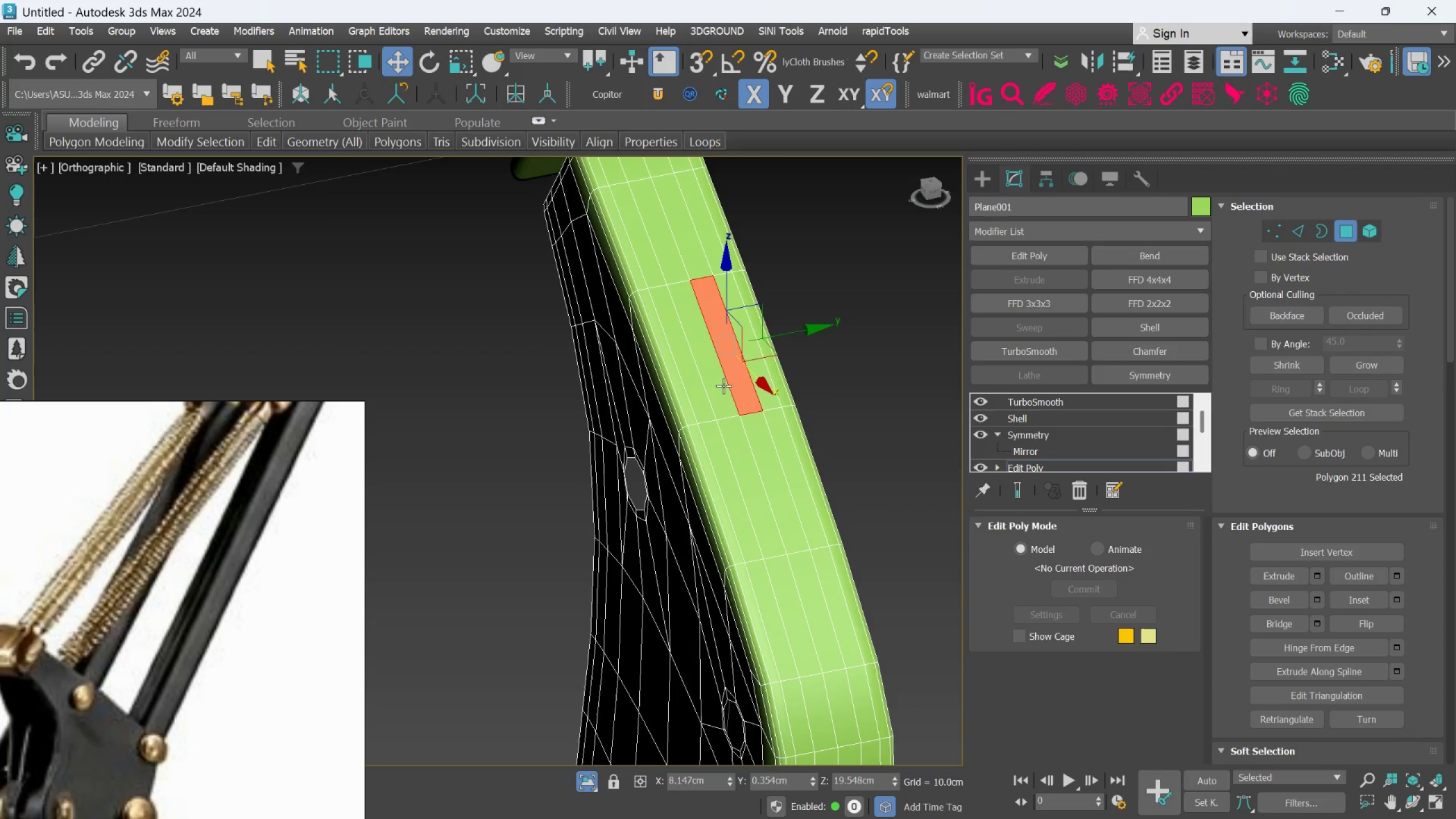 
hold_key(key=ControlLeft, duration=0.7)
left_click([717, 382])
 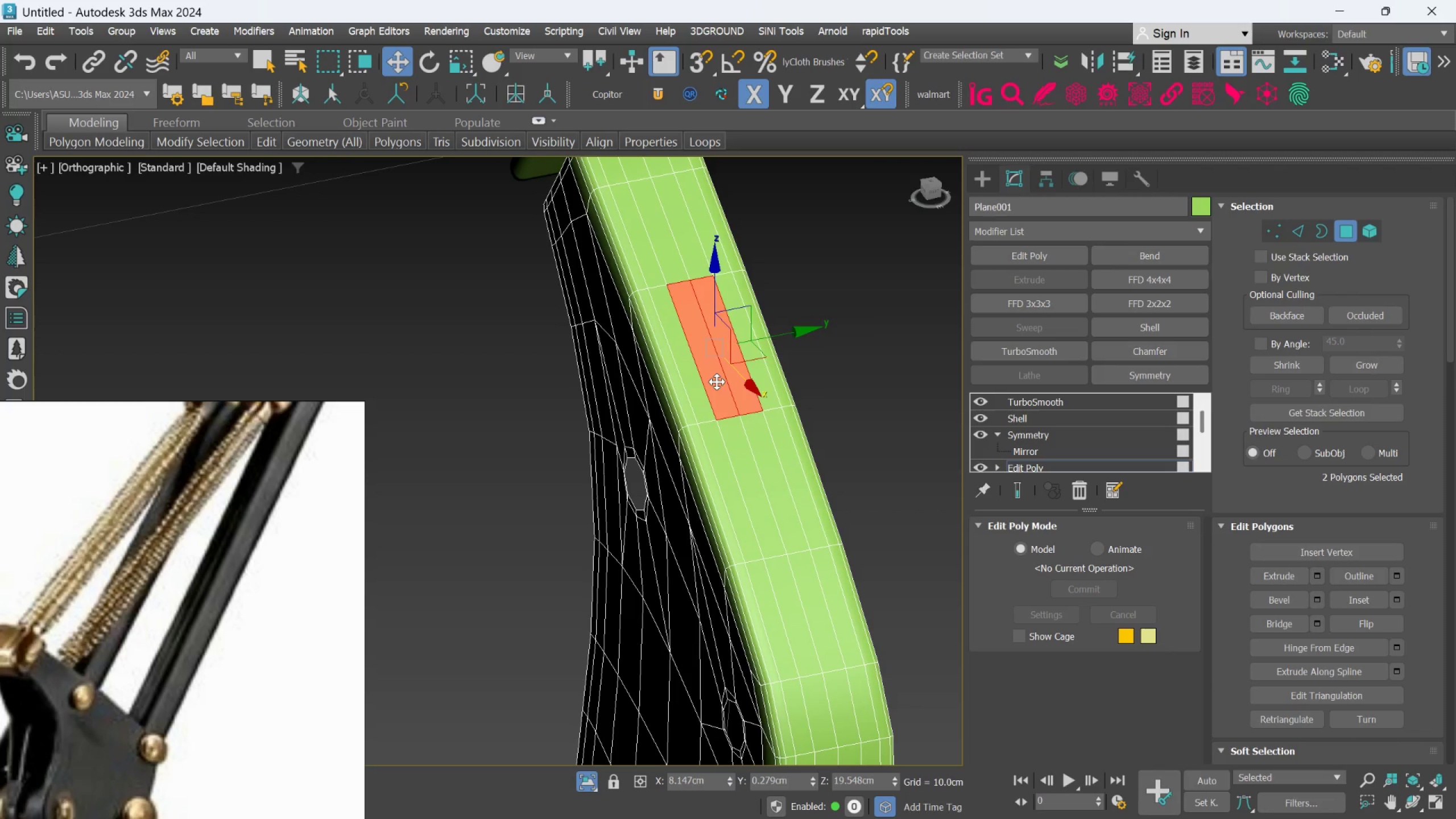 
hold_key(key=ControlLeft, duration=8.72)
 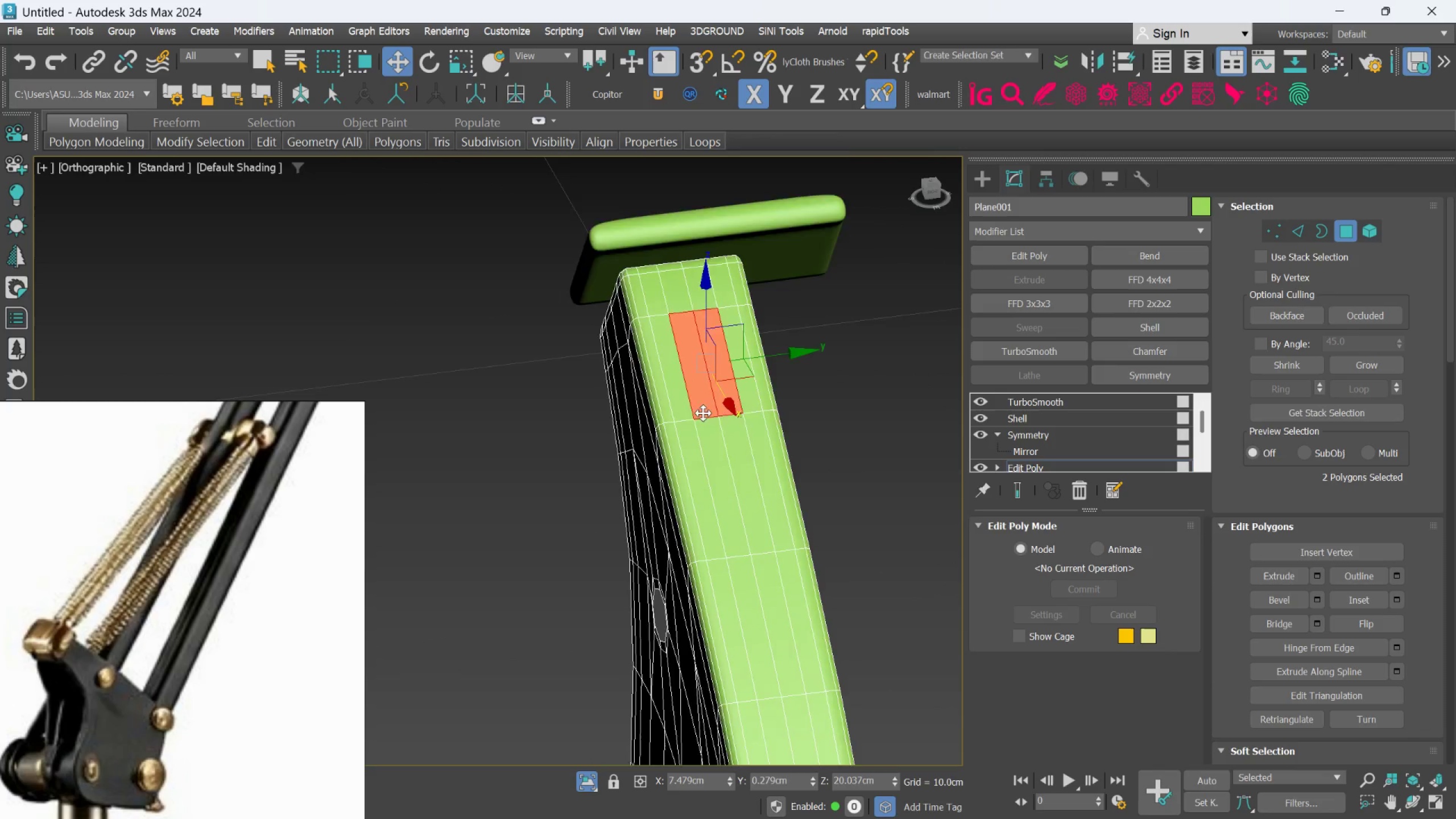 
hold_key(key=AltLeft, duration=1.5)
 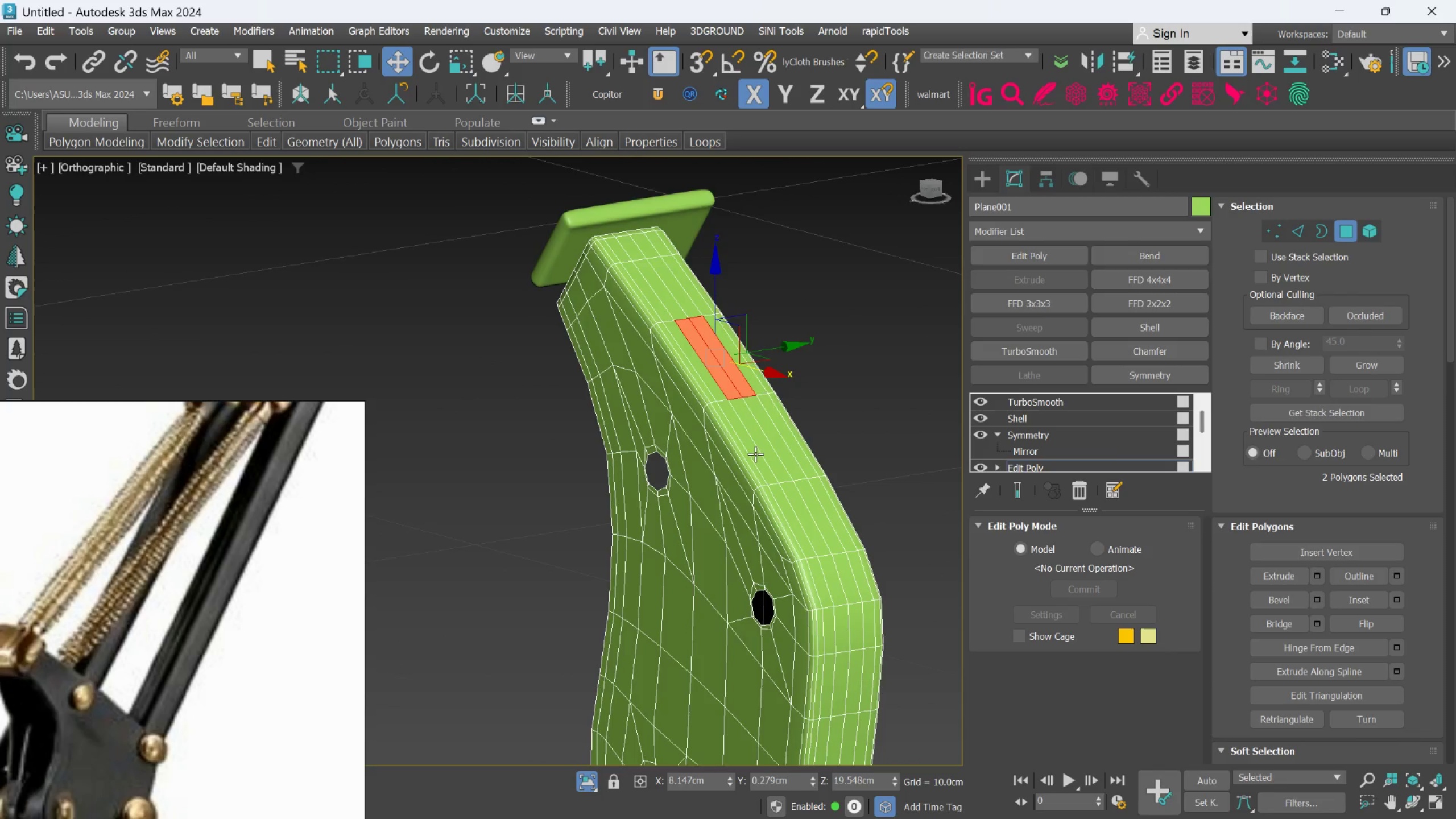 
scroll: coordinate [717, 382], scroll_direction: down, amount: 1.0
 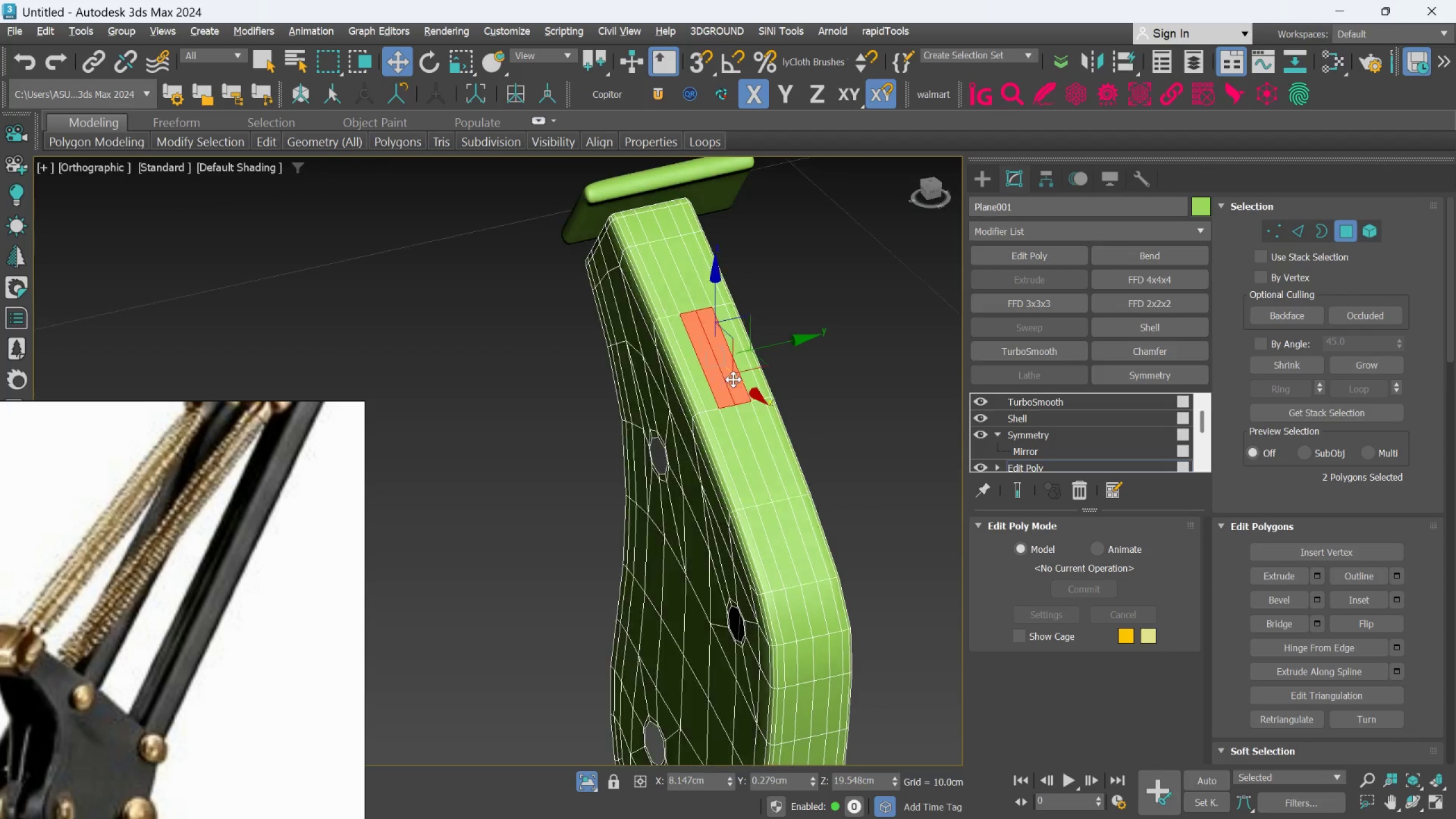 
key(Alt+AltLeft)
 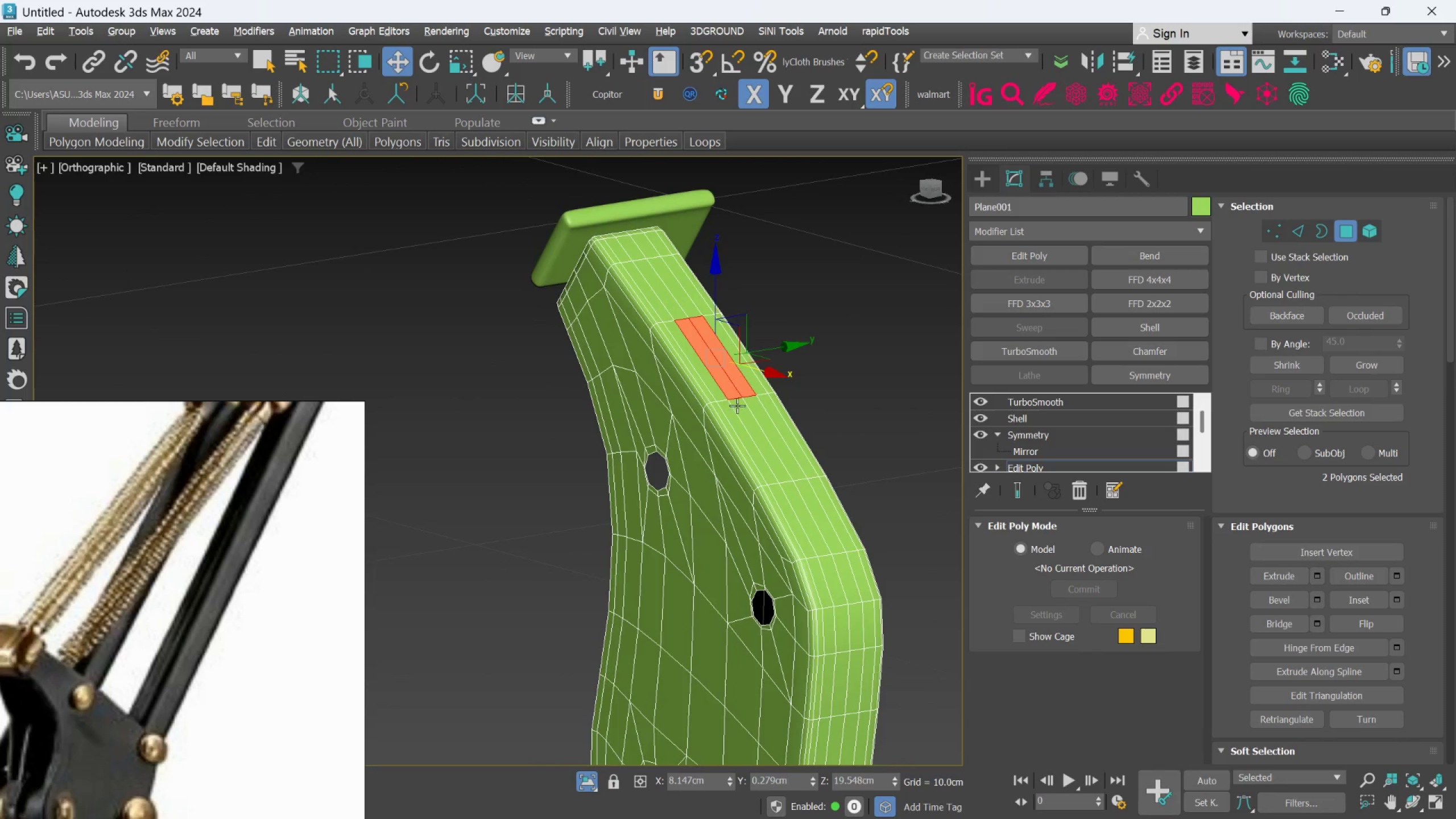 
key(Alt+AltLeft)
 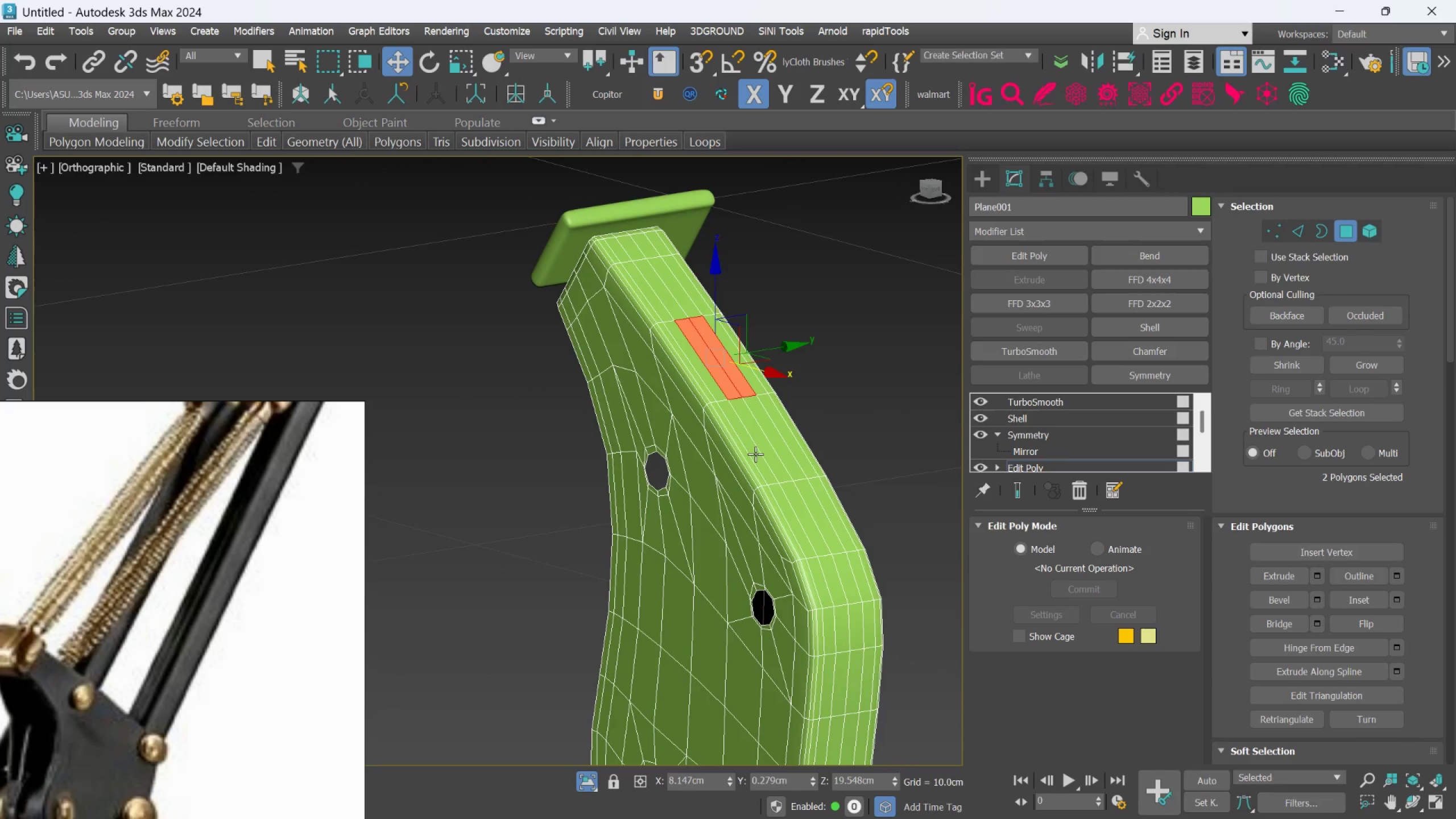 
hold_key(key=AltLeft, duration=0.58)
 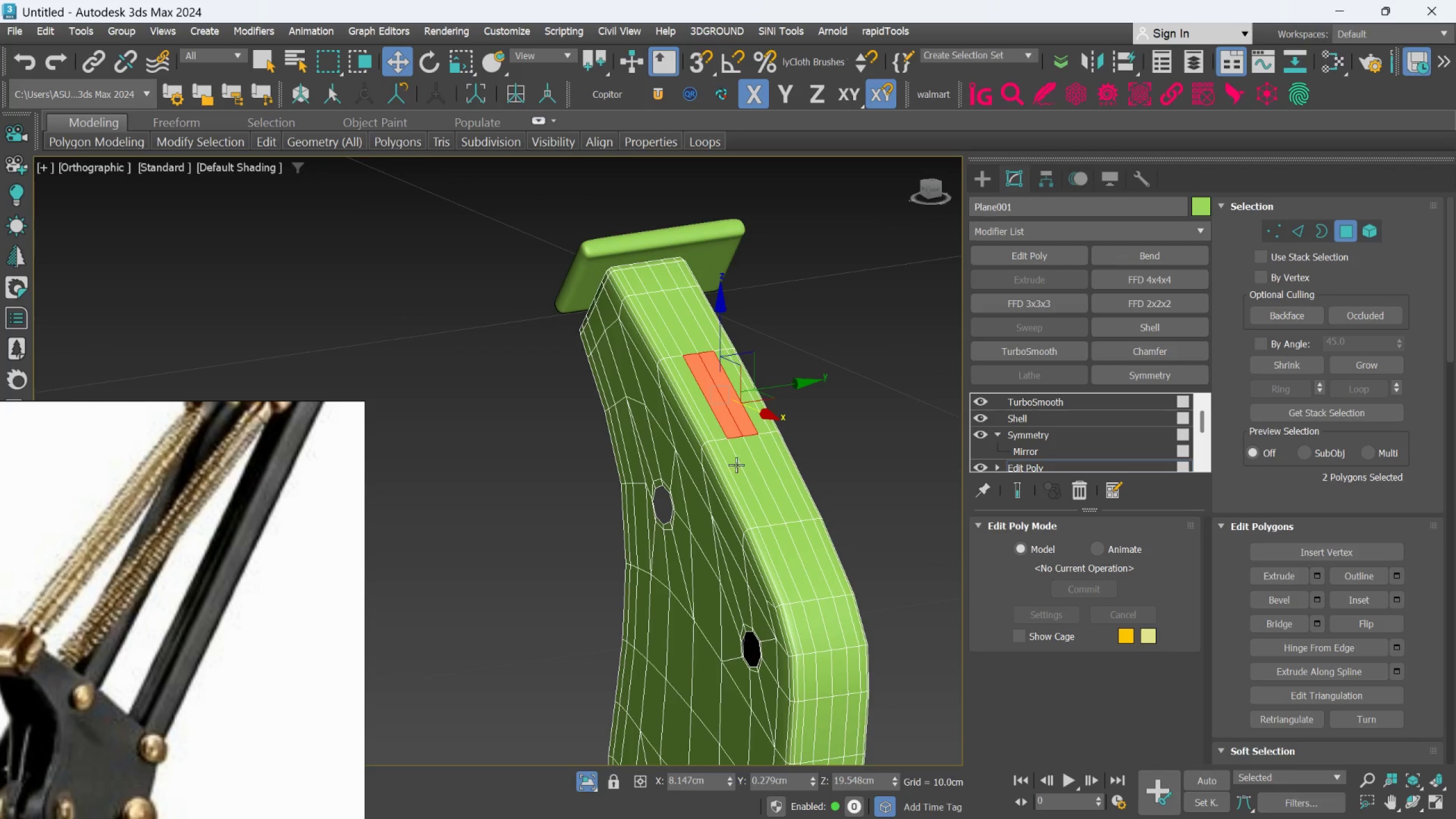 
hold_key(key=AltLeft, duration=1.47)
 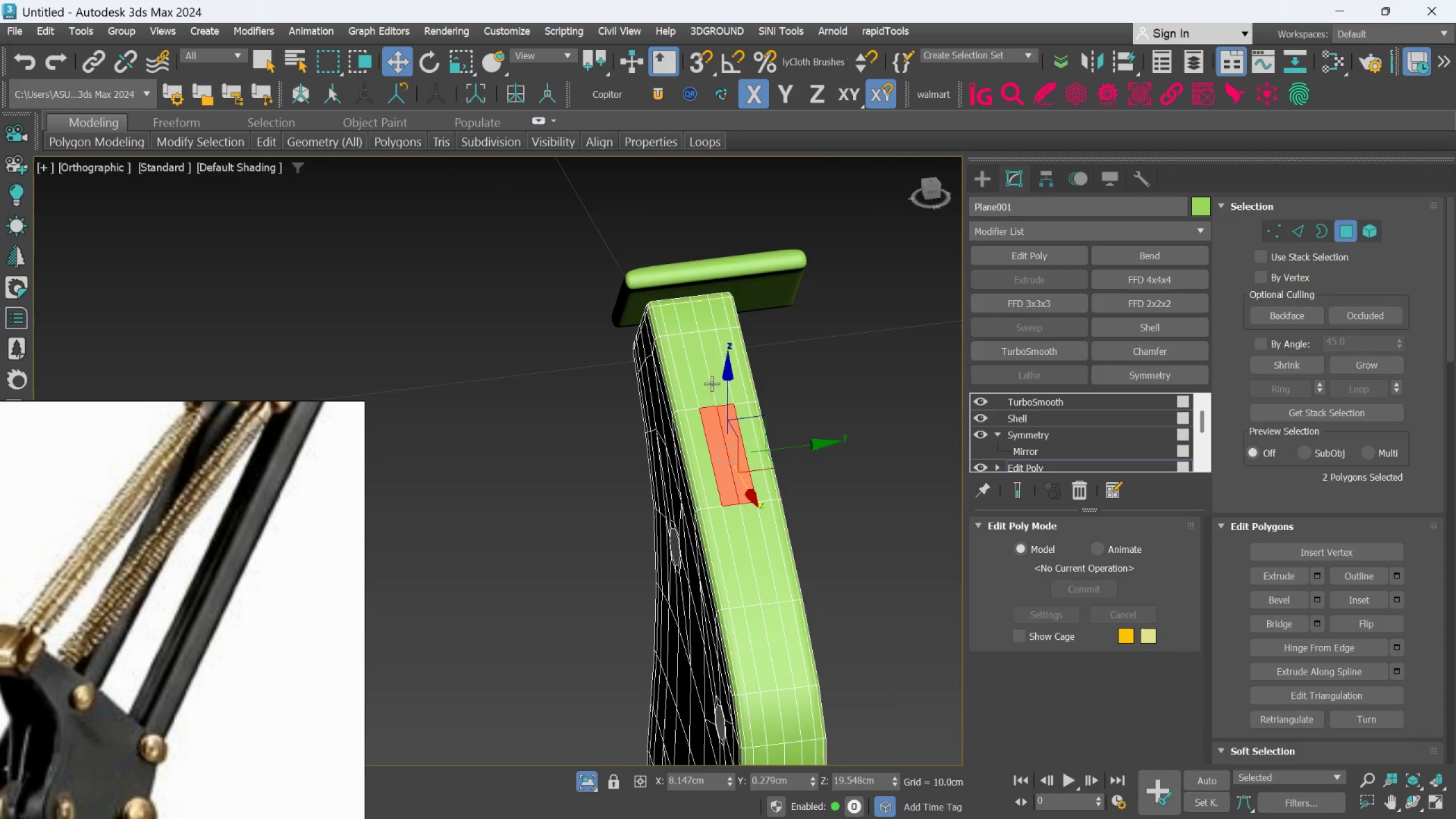 
scroll: coordinate [712, 381], scroll_direction: up, amount: 1.0
 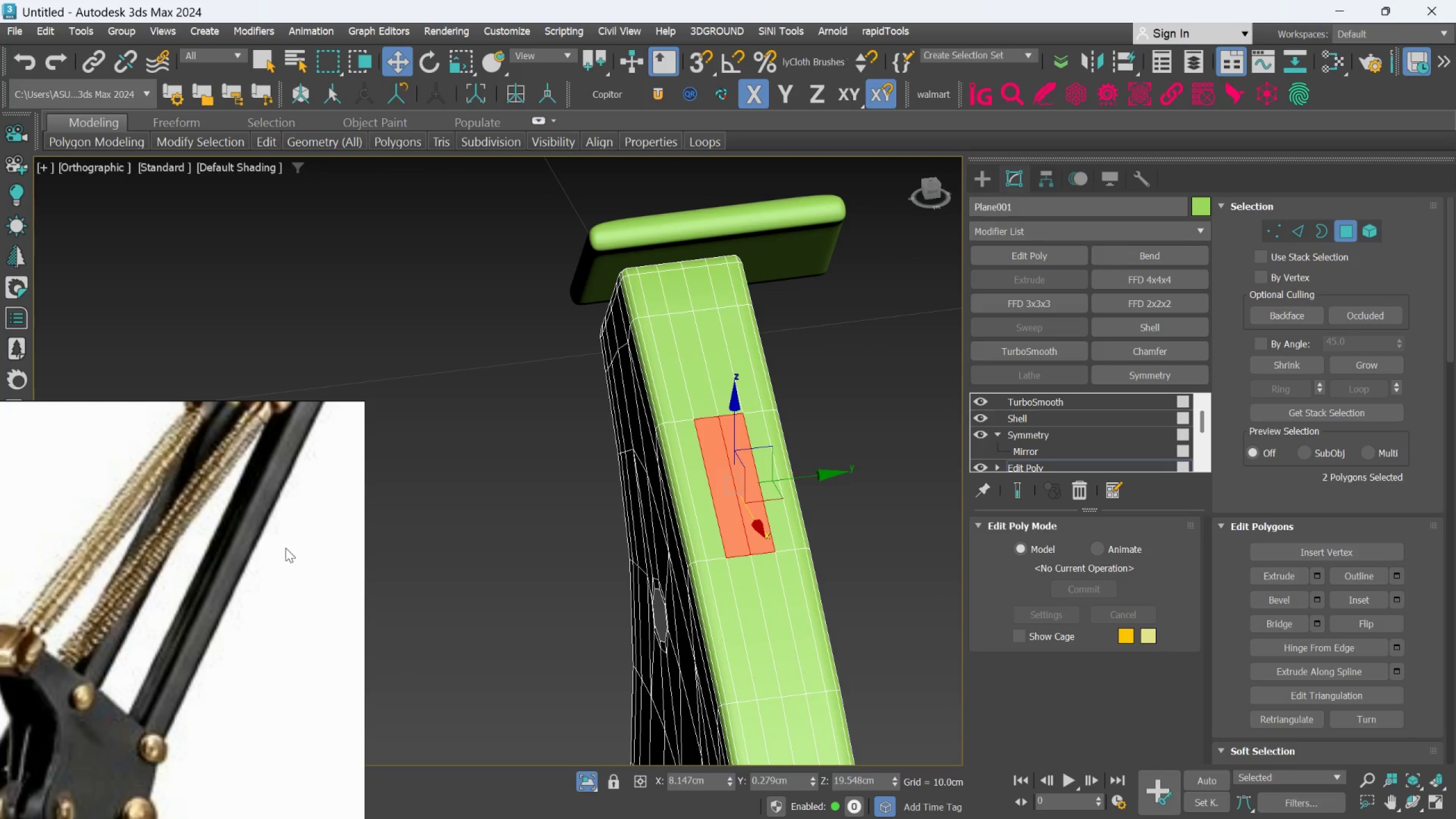 
scroll: coordinate [222, 597], scroll_direction: down, amount: 1.0
 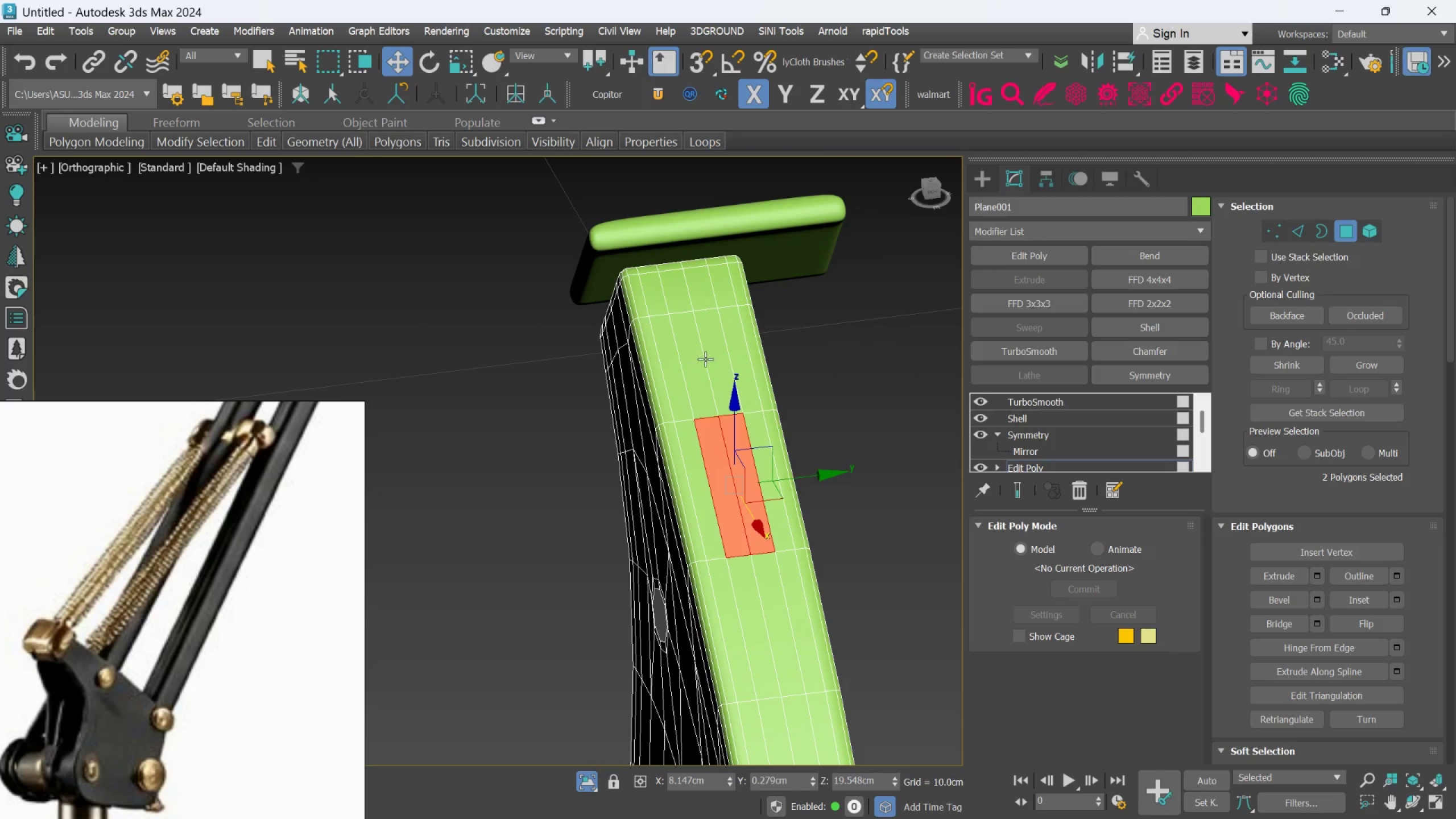 
left_click([709, 356])
 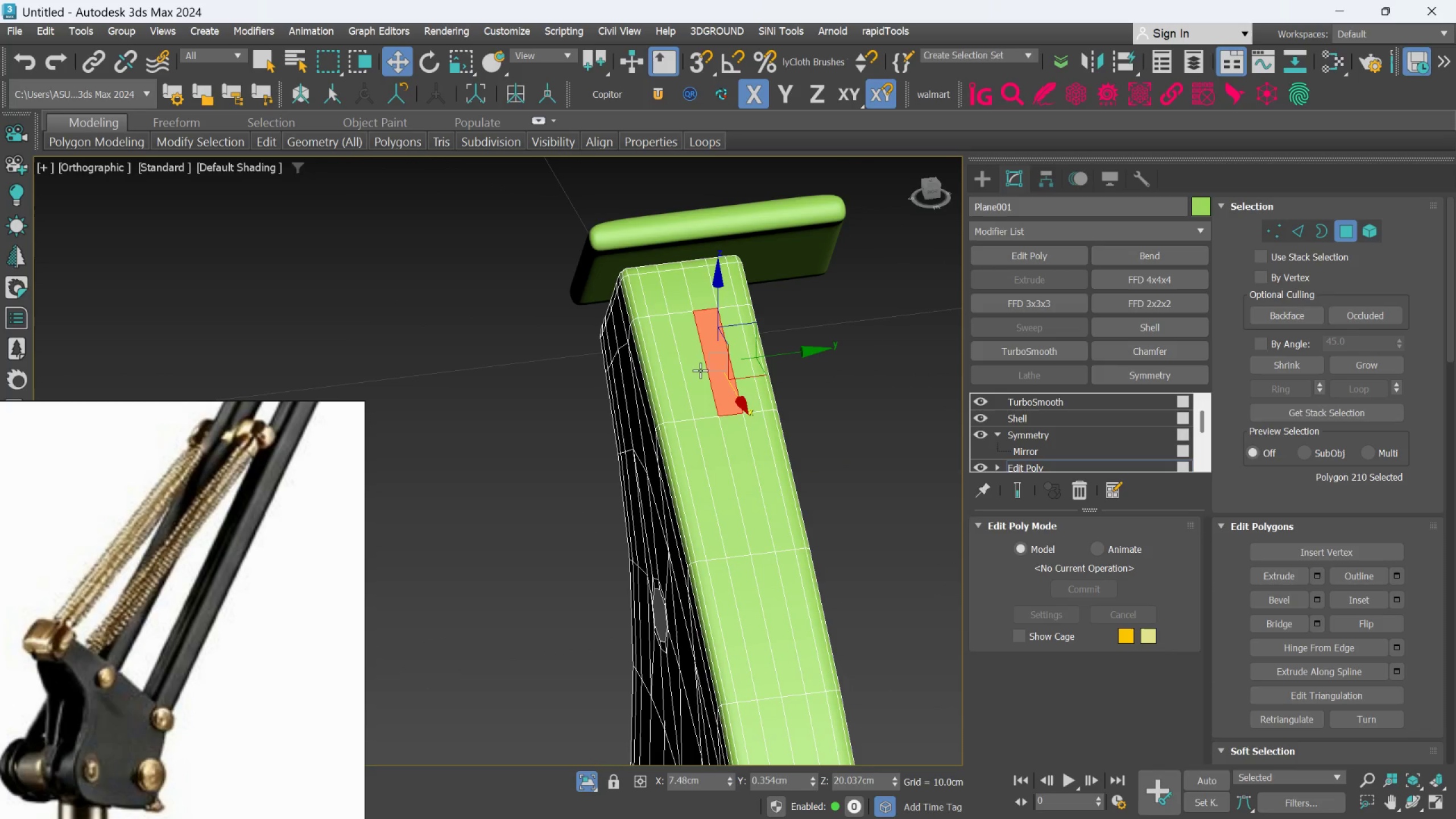 
hold_key(key=ControlLeft, duration=0.45)
double_click([698, 371])
 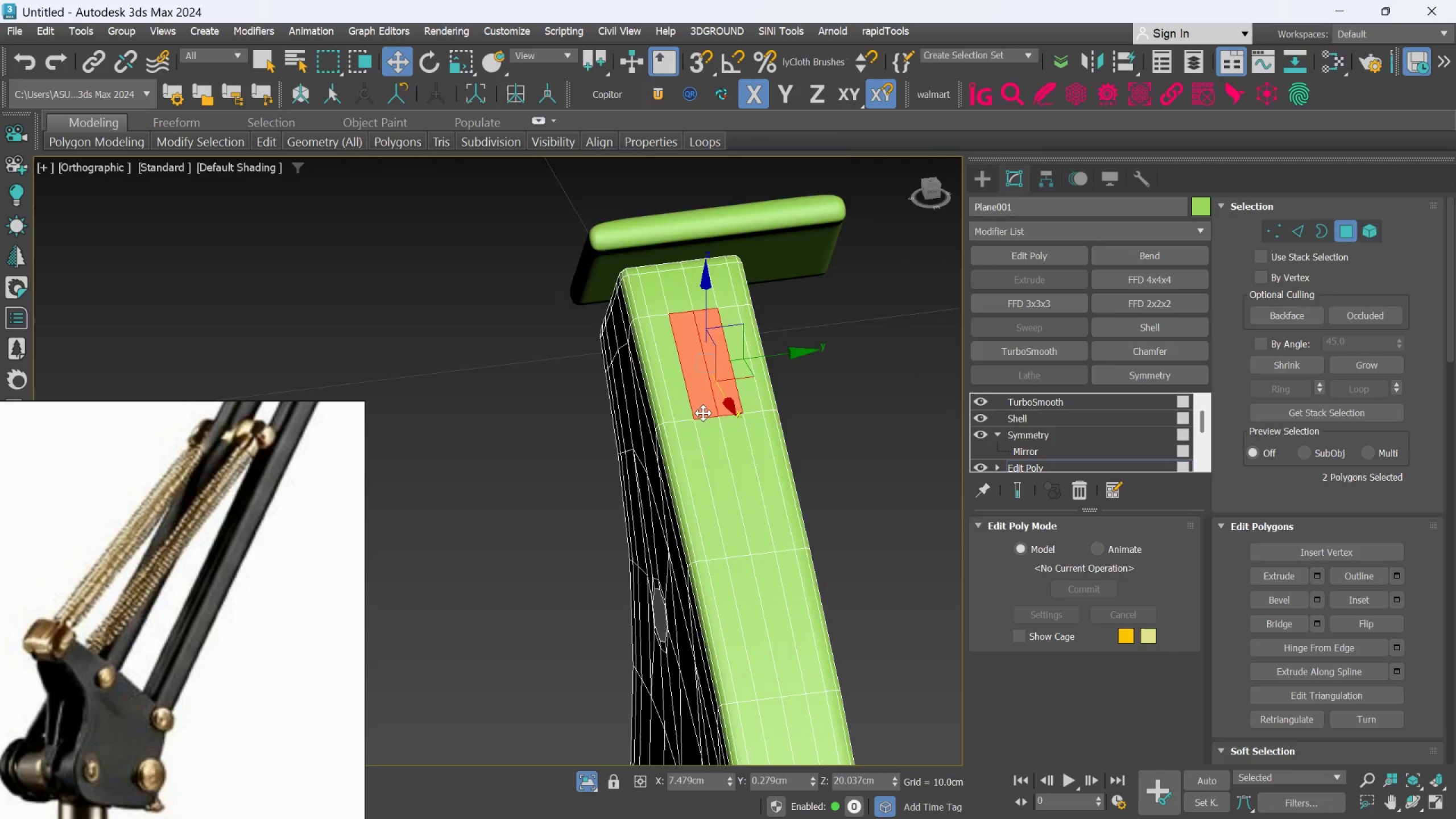 
scroll: coordinate [703, 415], scroll_direction: down, amount: 2.0
 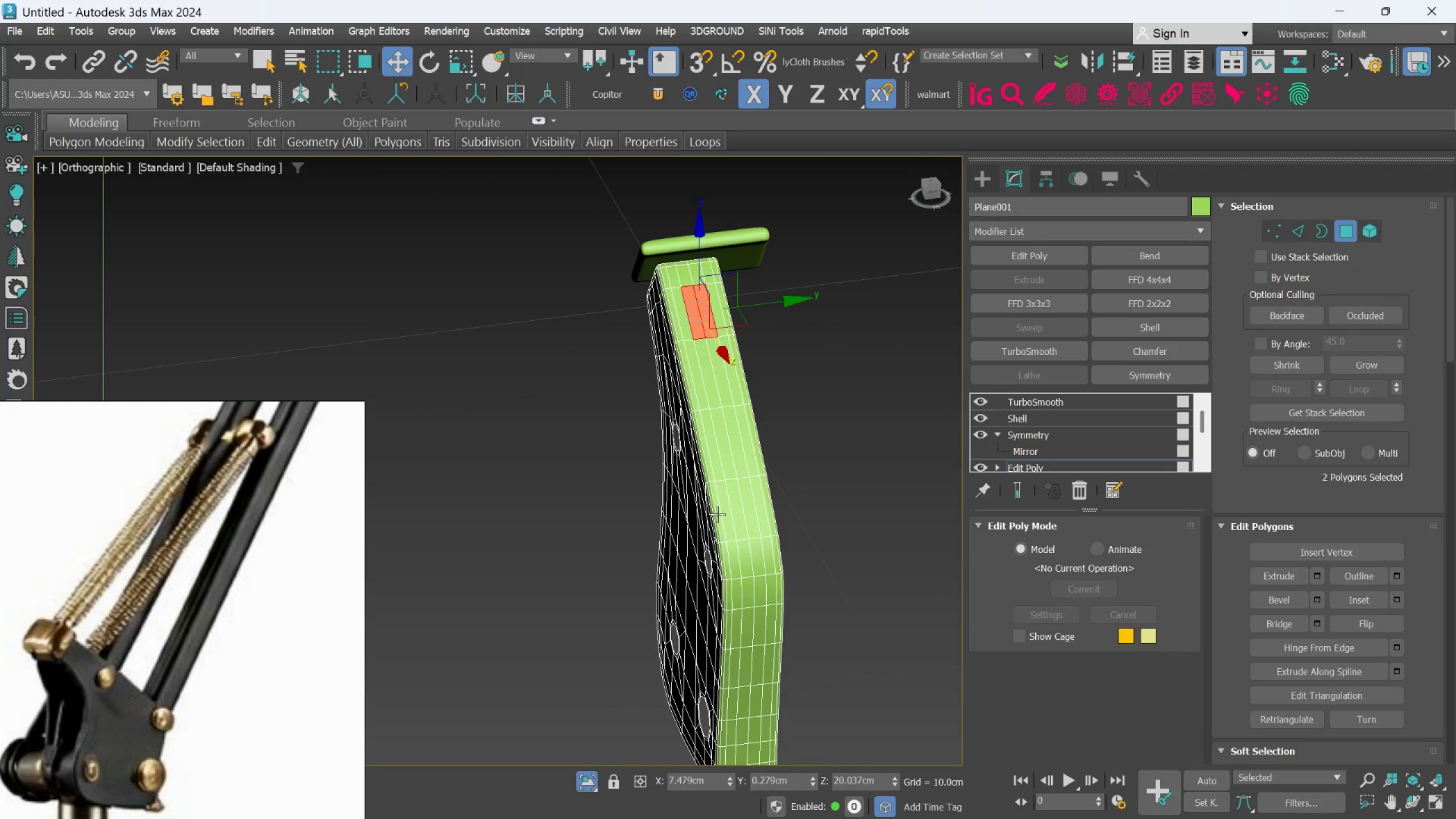 
hold_key(key=AltLeft, duration=0.58)
 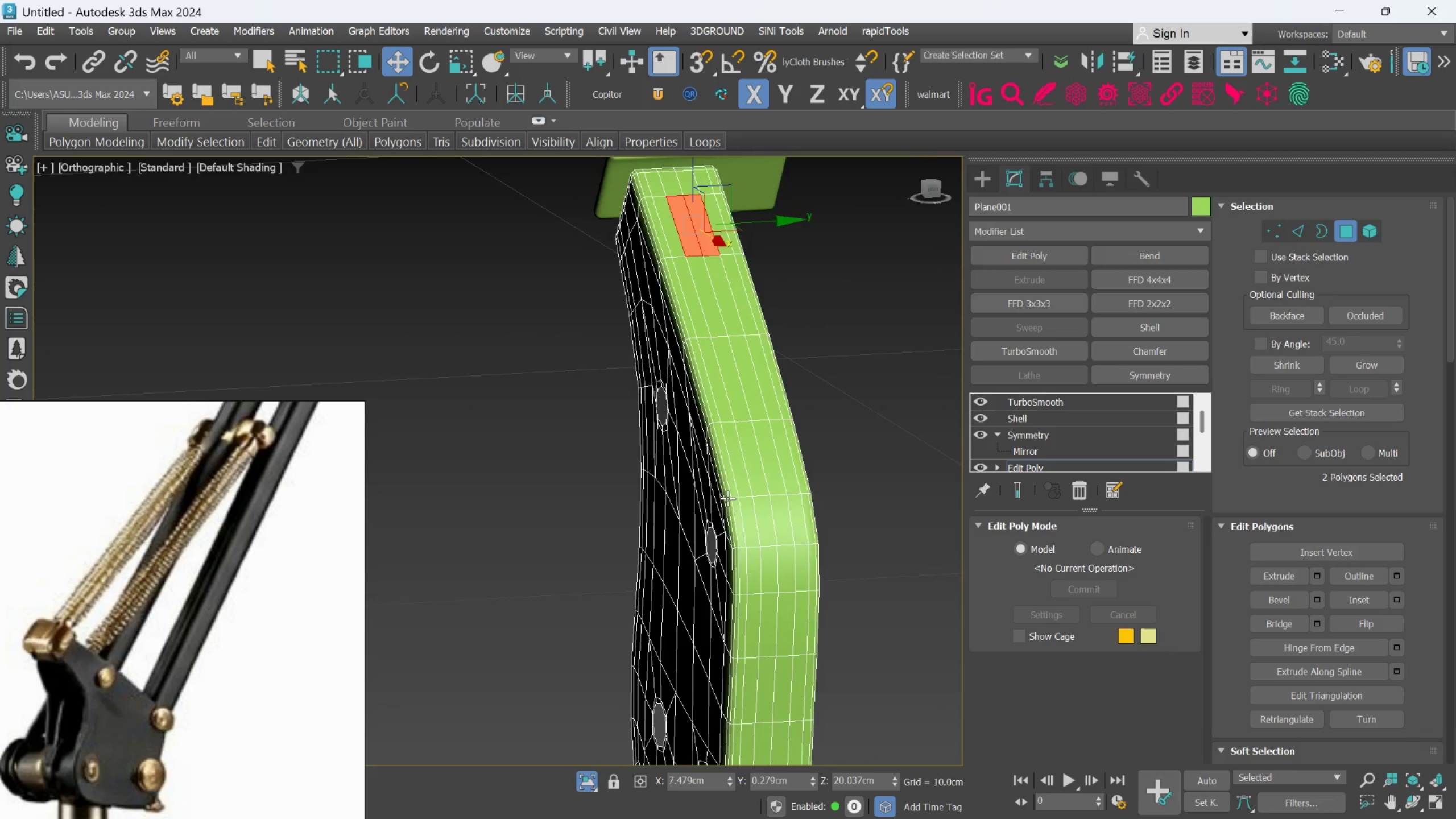 
scroll: coordinate [717, 514], scroll_direction: up, amount: 1.0
 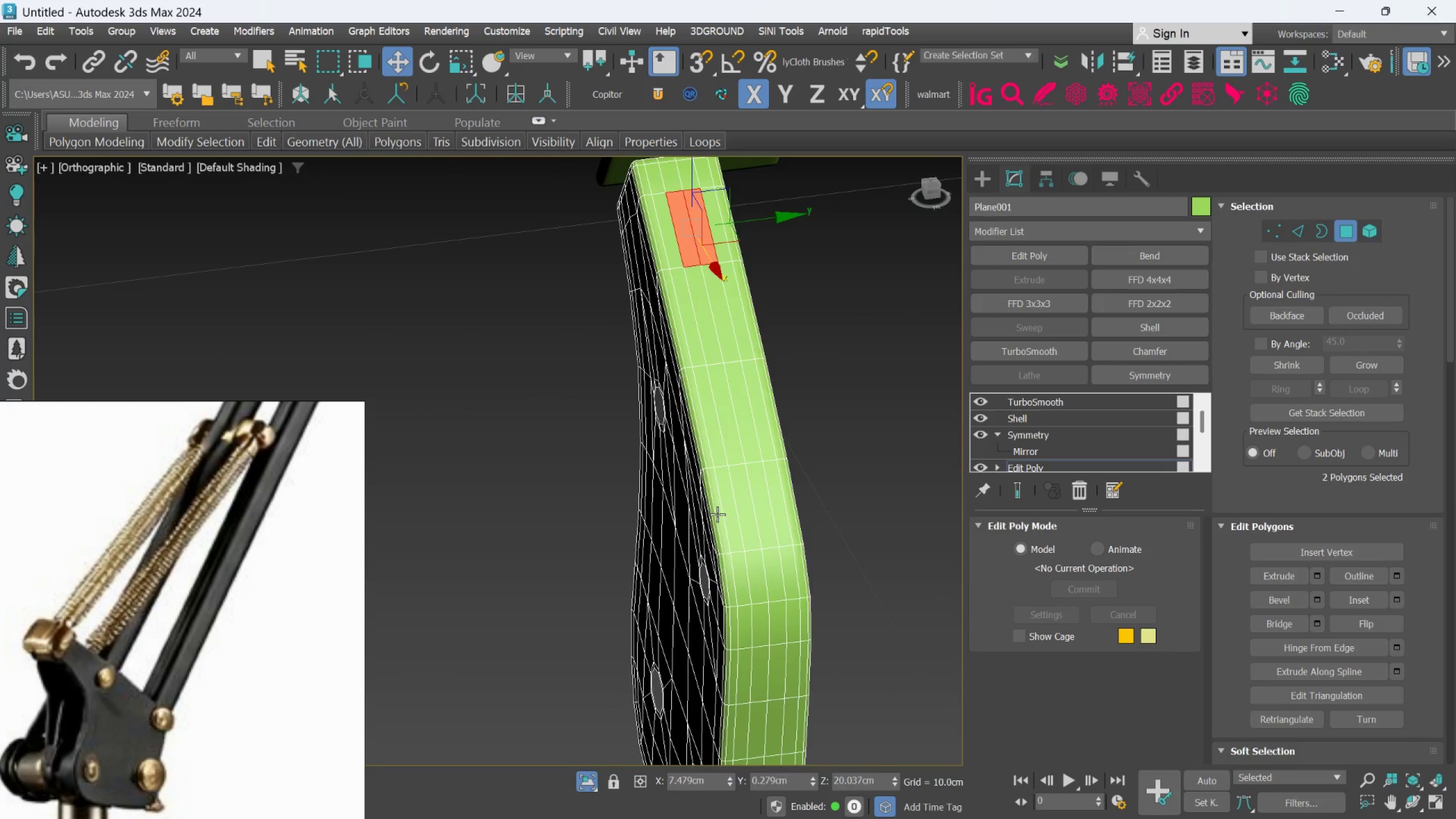 
scroll: coordinate [727, 498], scroll_direction: down, amount: 1.0
 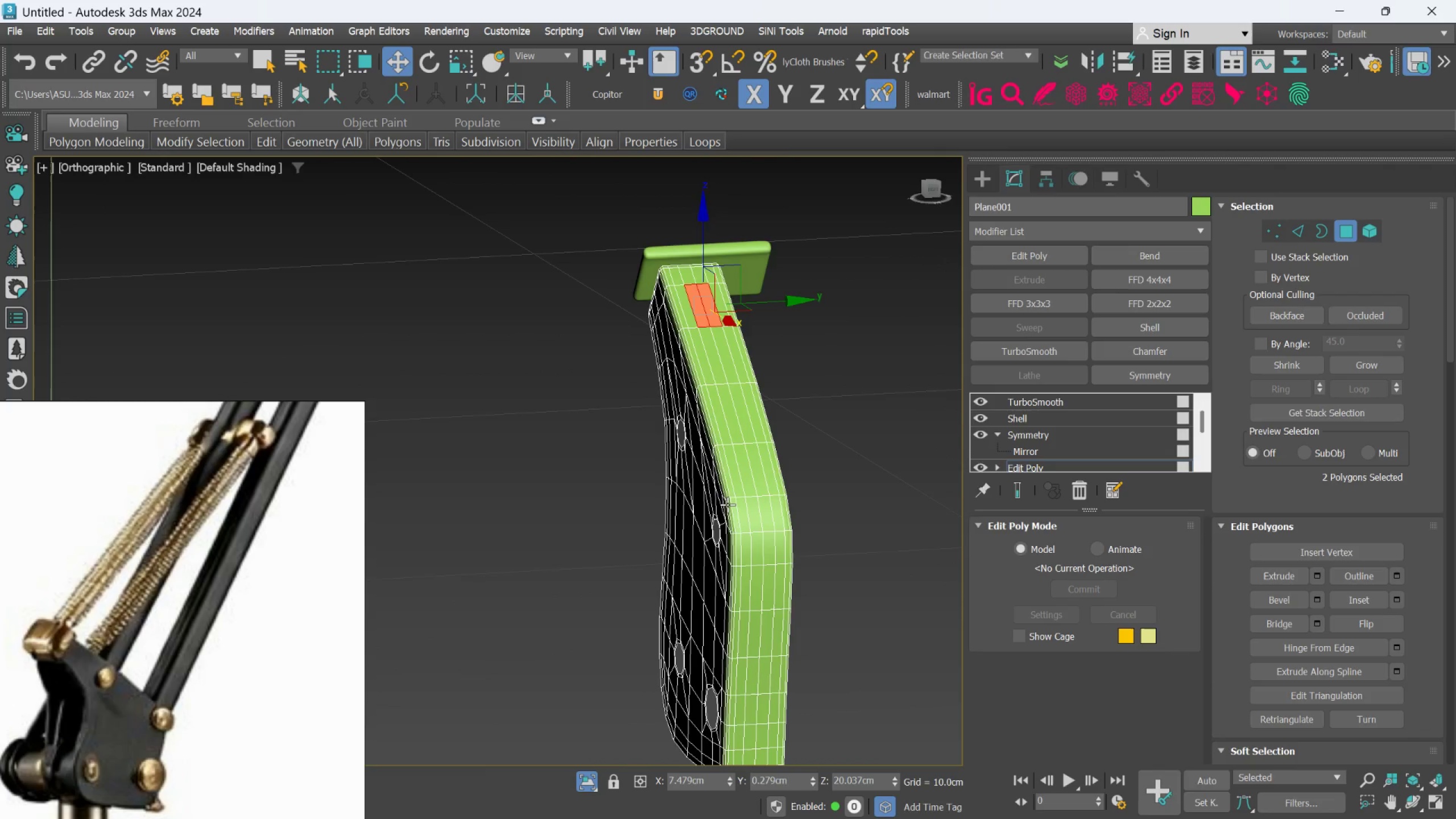 
hold_key(key=AltLeft, duration=0.42)
 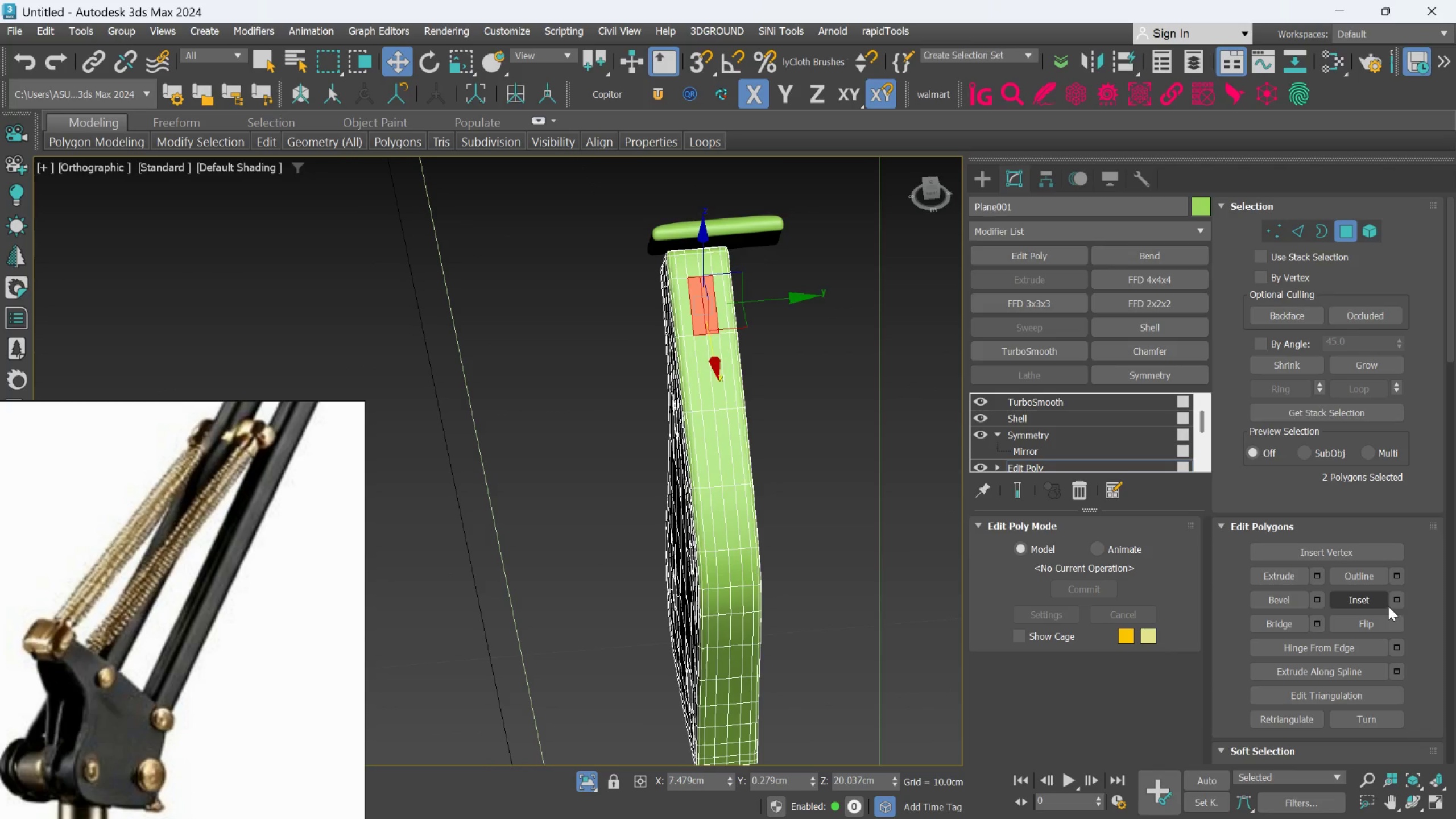 
scroll: coordinate [1326, 579], scroll_direction: down, amount: 47.0
 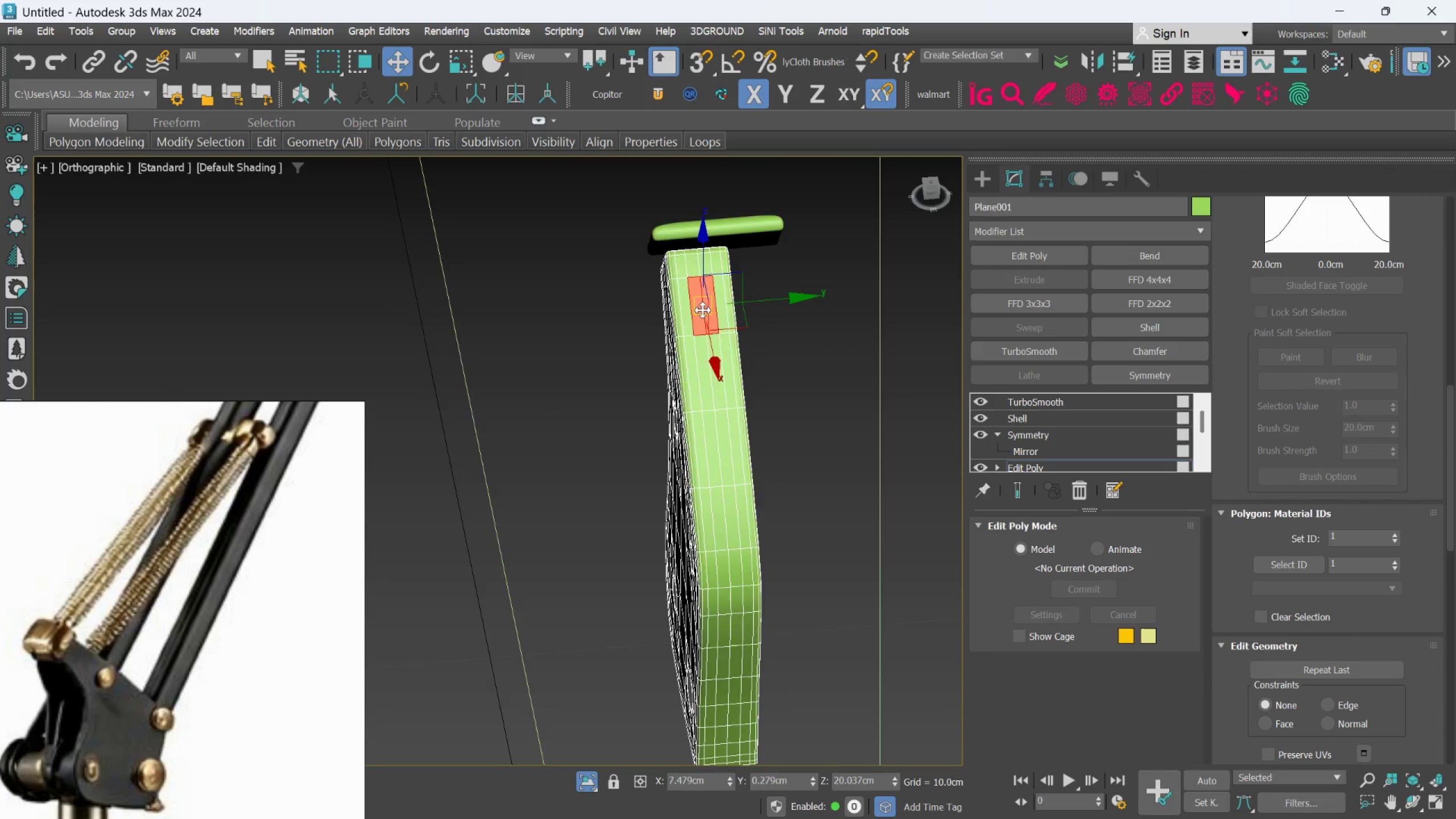 
scroll: coordinate [703, 306], scroll_direction: up, amount: 2.0
 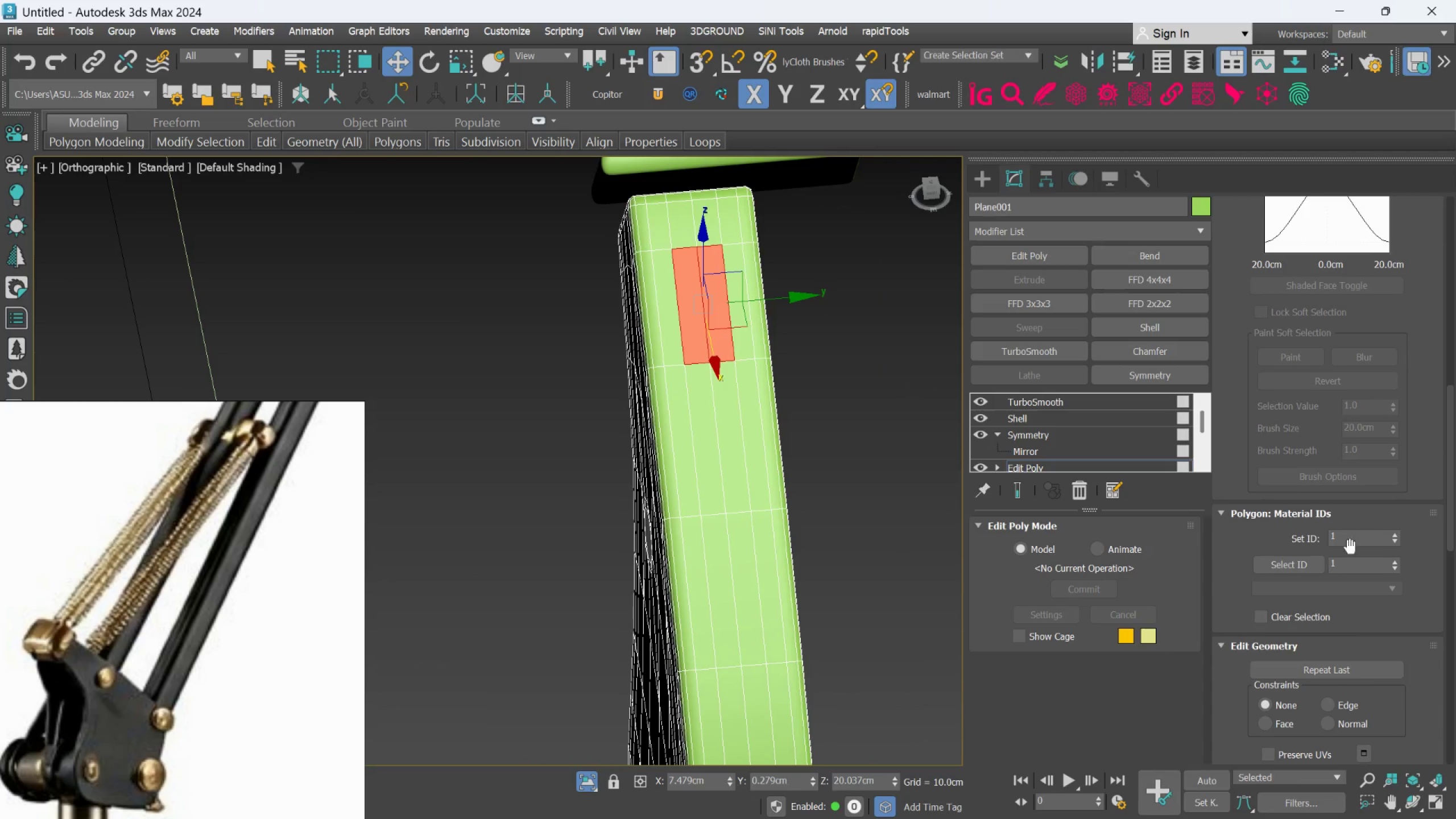 
scroll: coordinate [1350, 557], scroll_direction: down, amount: 2.0
 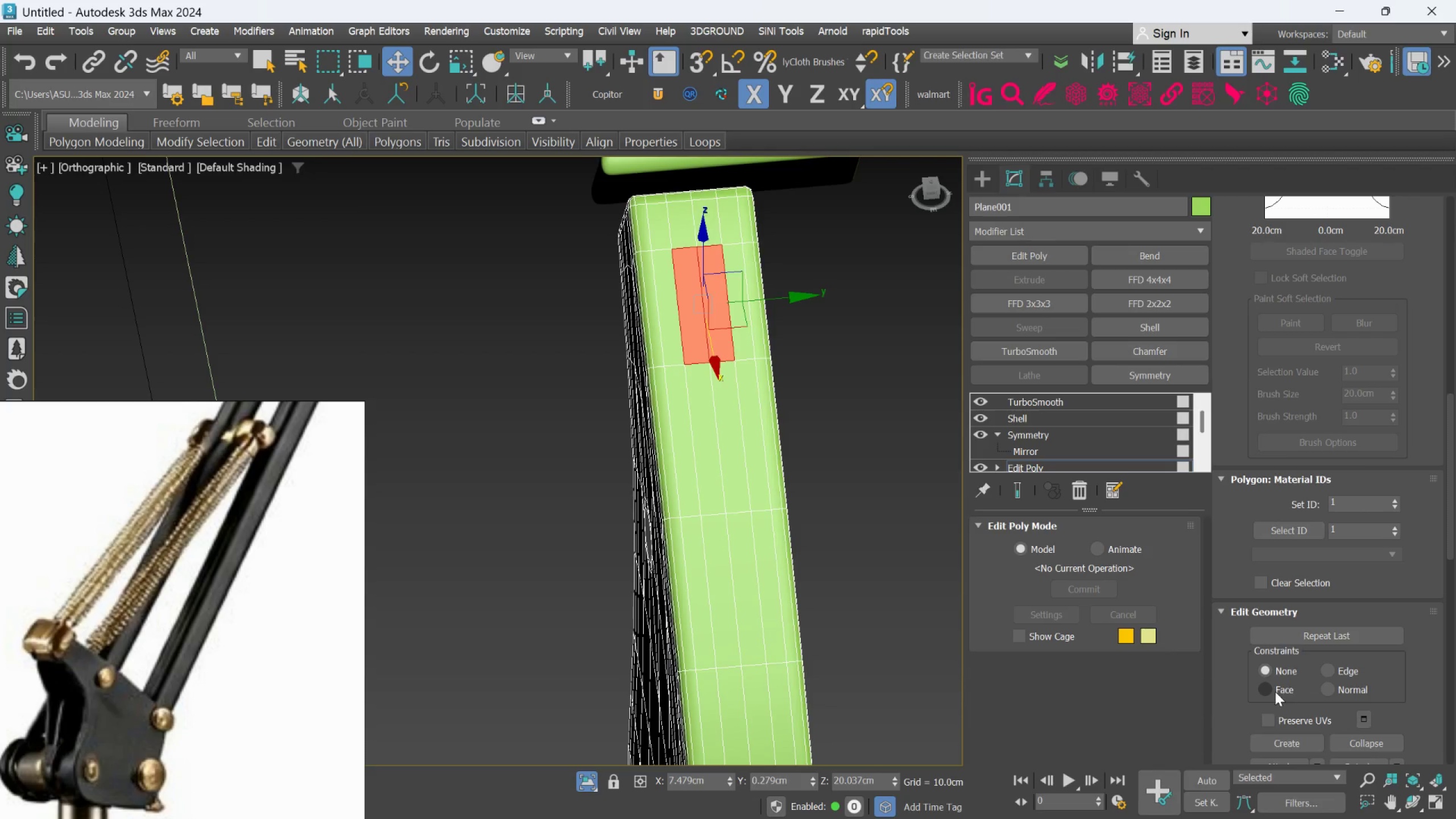 
left_click([1262, 688])
 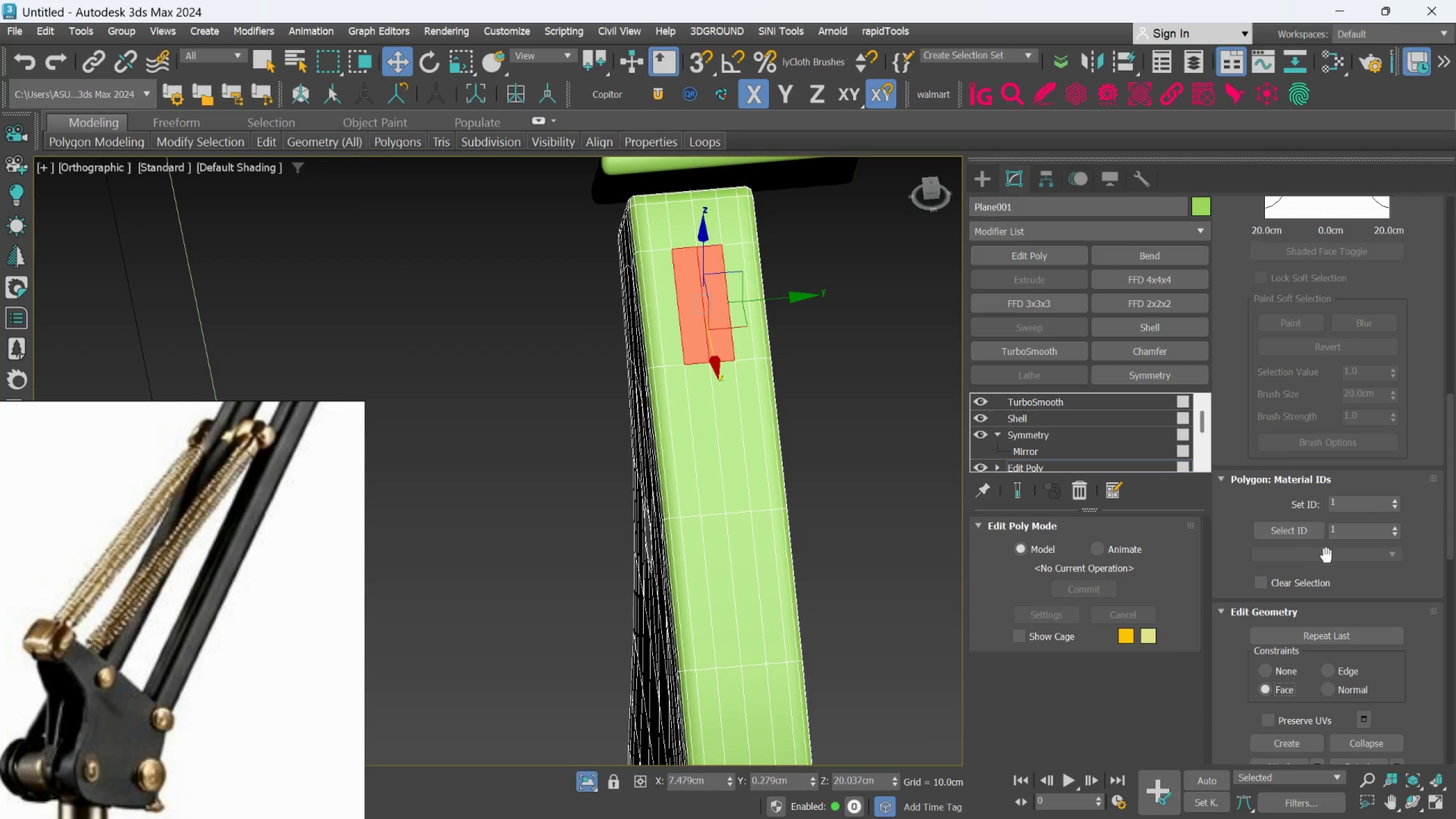 
scroll: coordinate [1362, 448], scroll_direction: up, amount: 30.0
 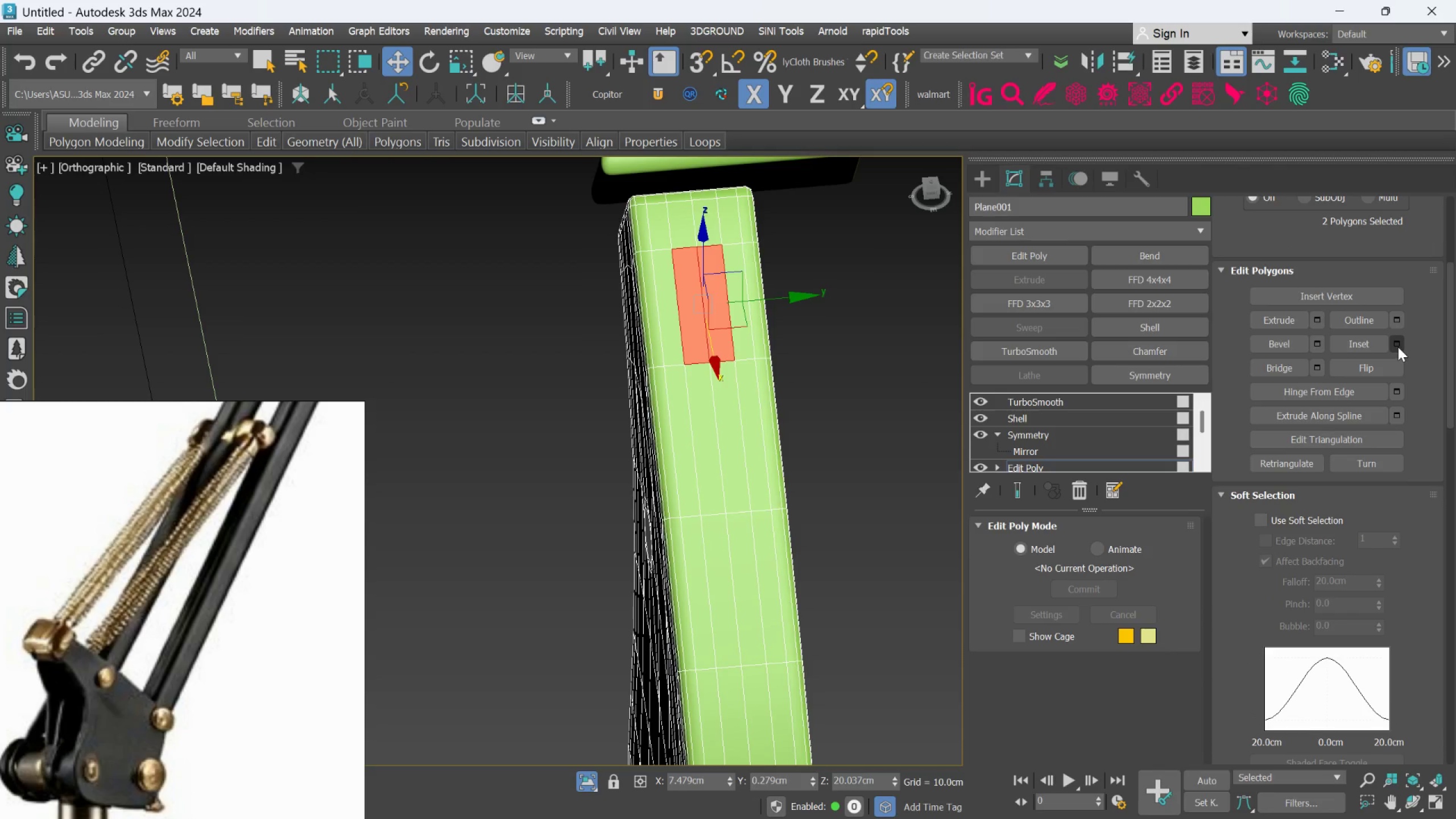 
left_click([1398, 346])
 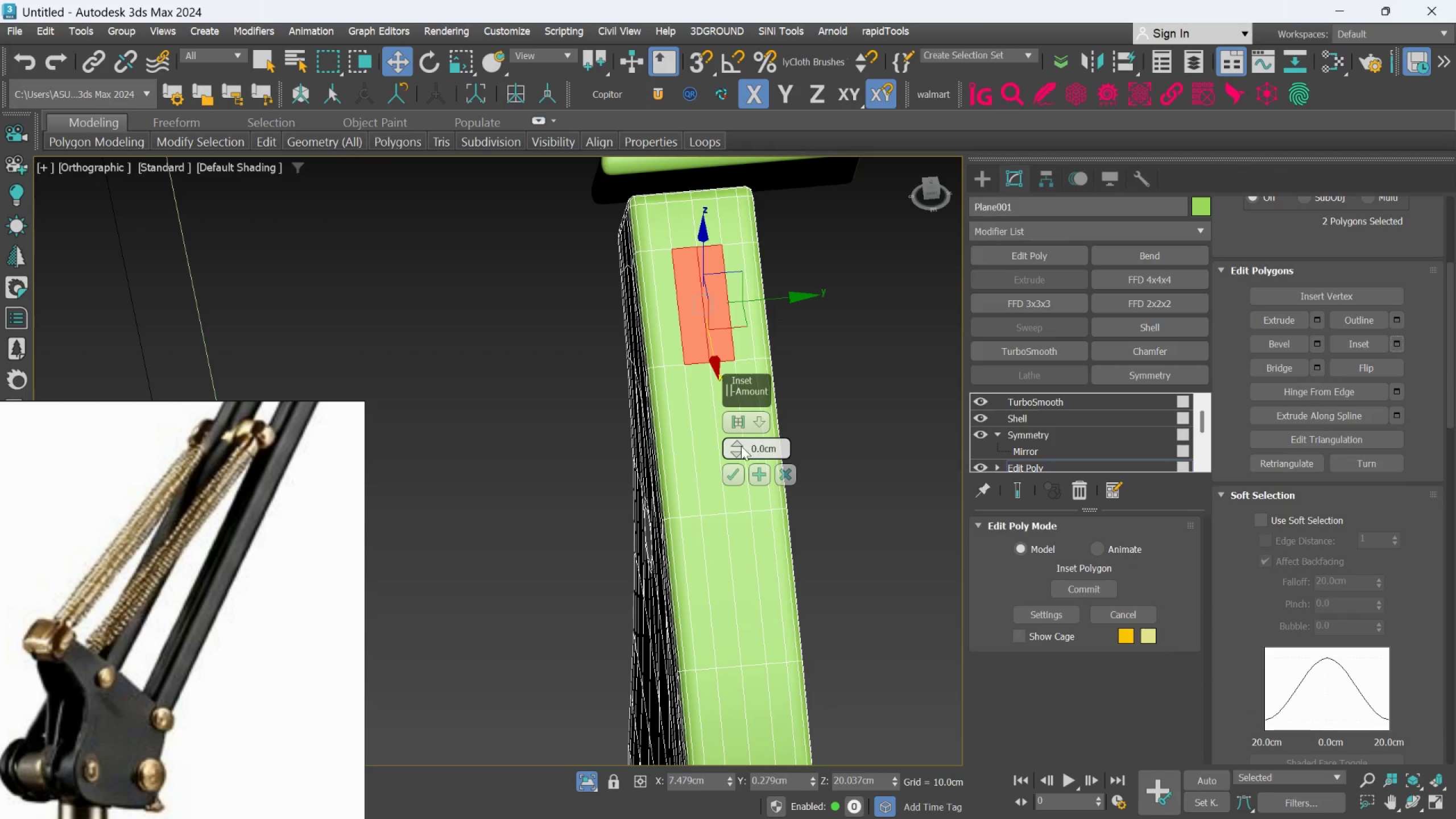 
left_click_drag(start_coordinate=[740, 446], to_coordinate=[738, 439])
 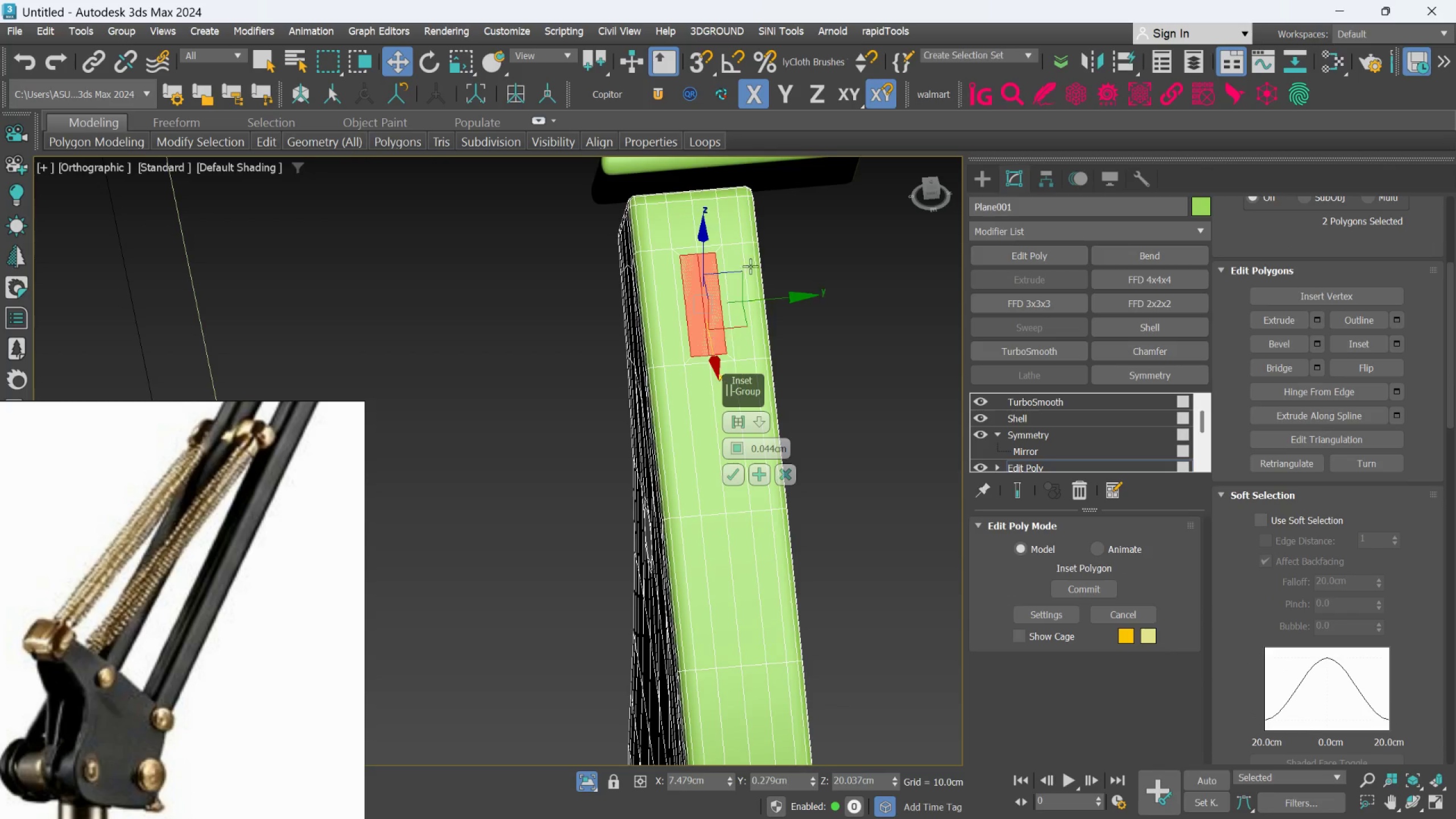 
scroll: coordinate [752, 266], scroll_direction: up, amount: 3.0
 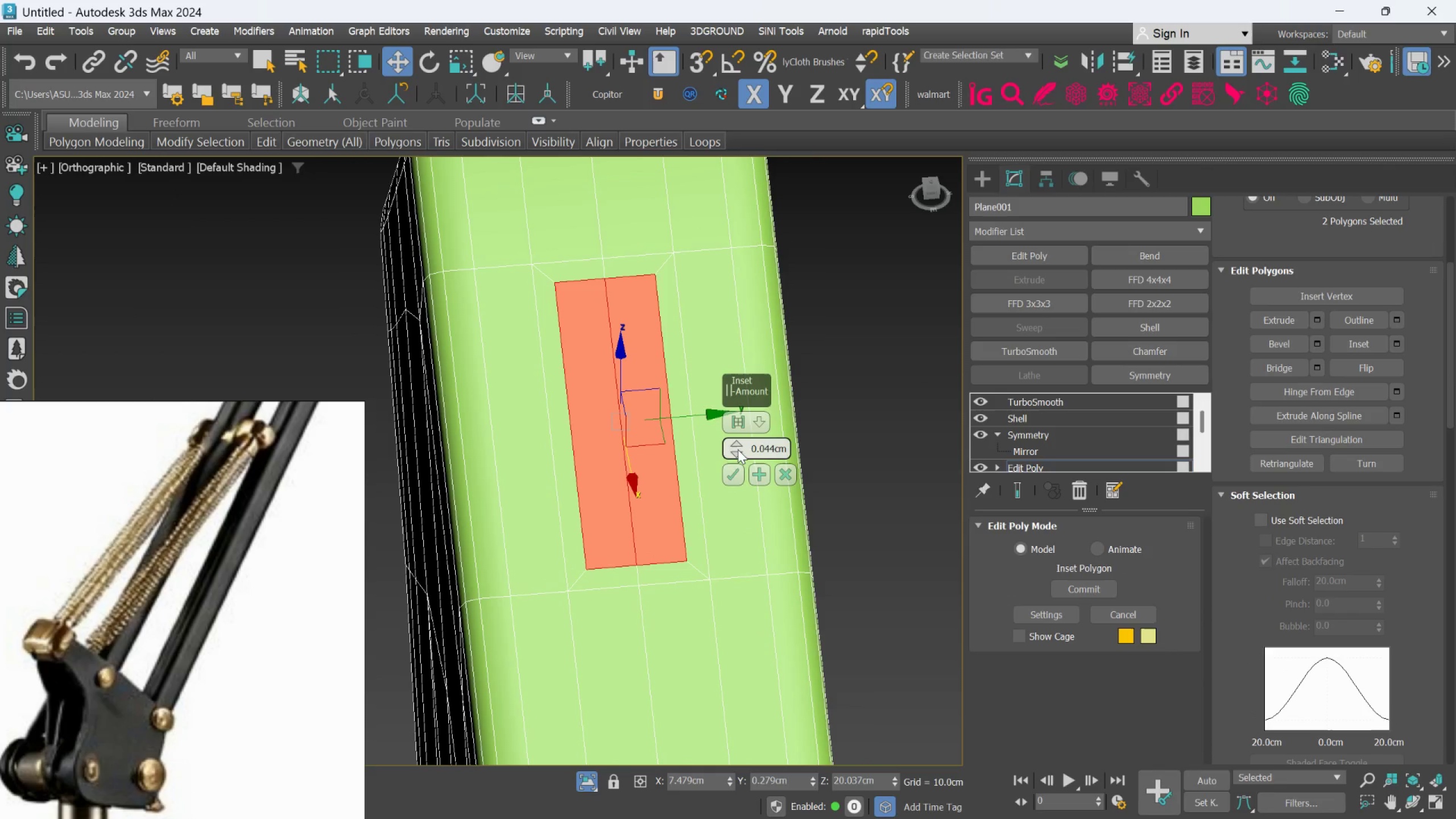 
left_click_drag(start_coordinate=[731, 444], to_coordinate=[727, 435])
 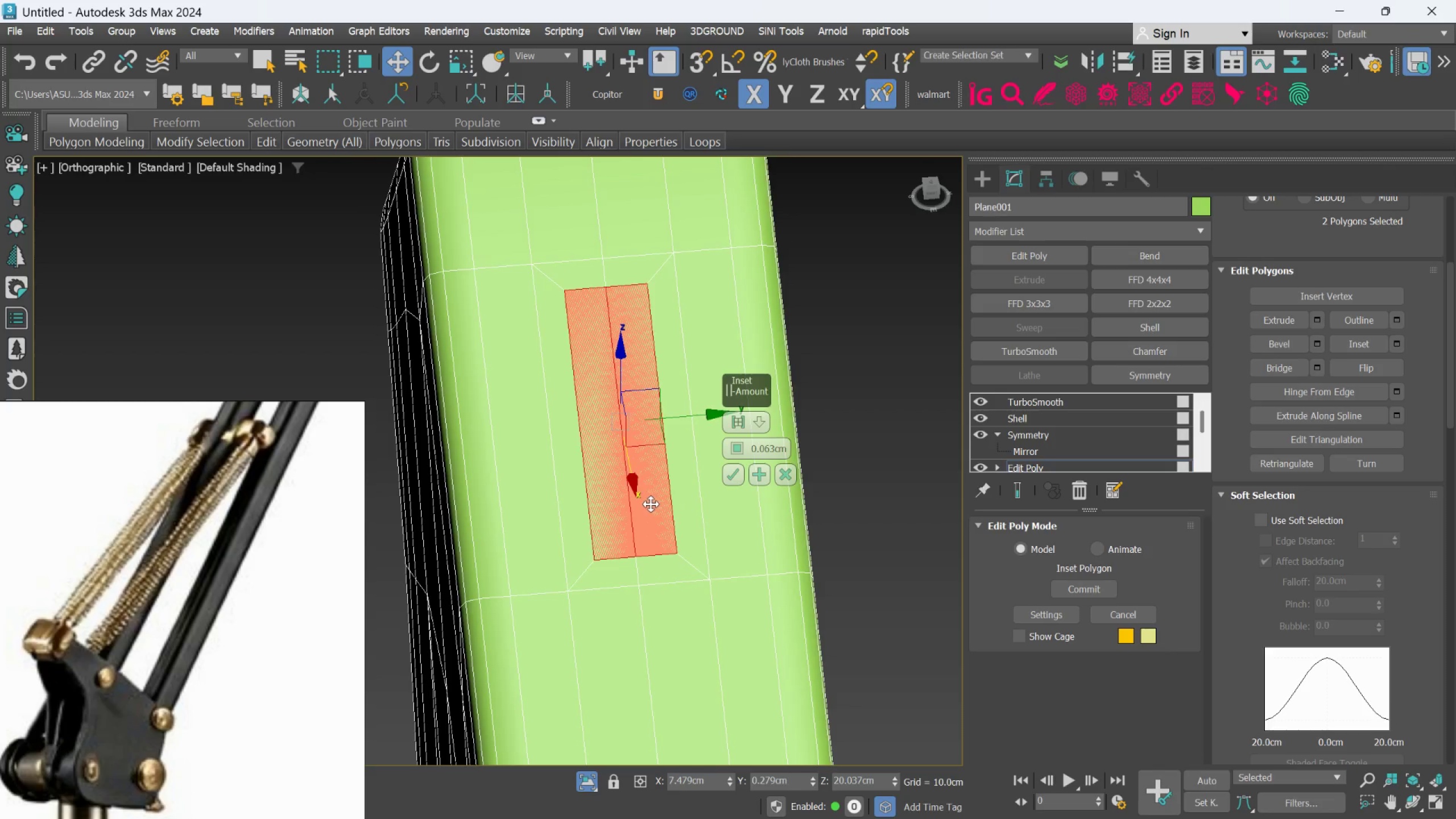 
scroll: coordinate [651, 504], scroll_direction: down, amount: 1.0
 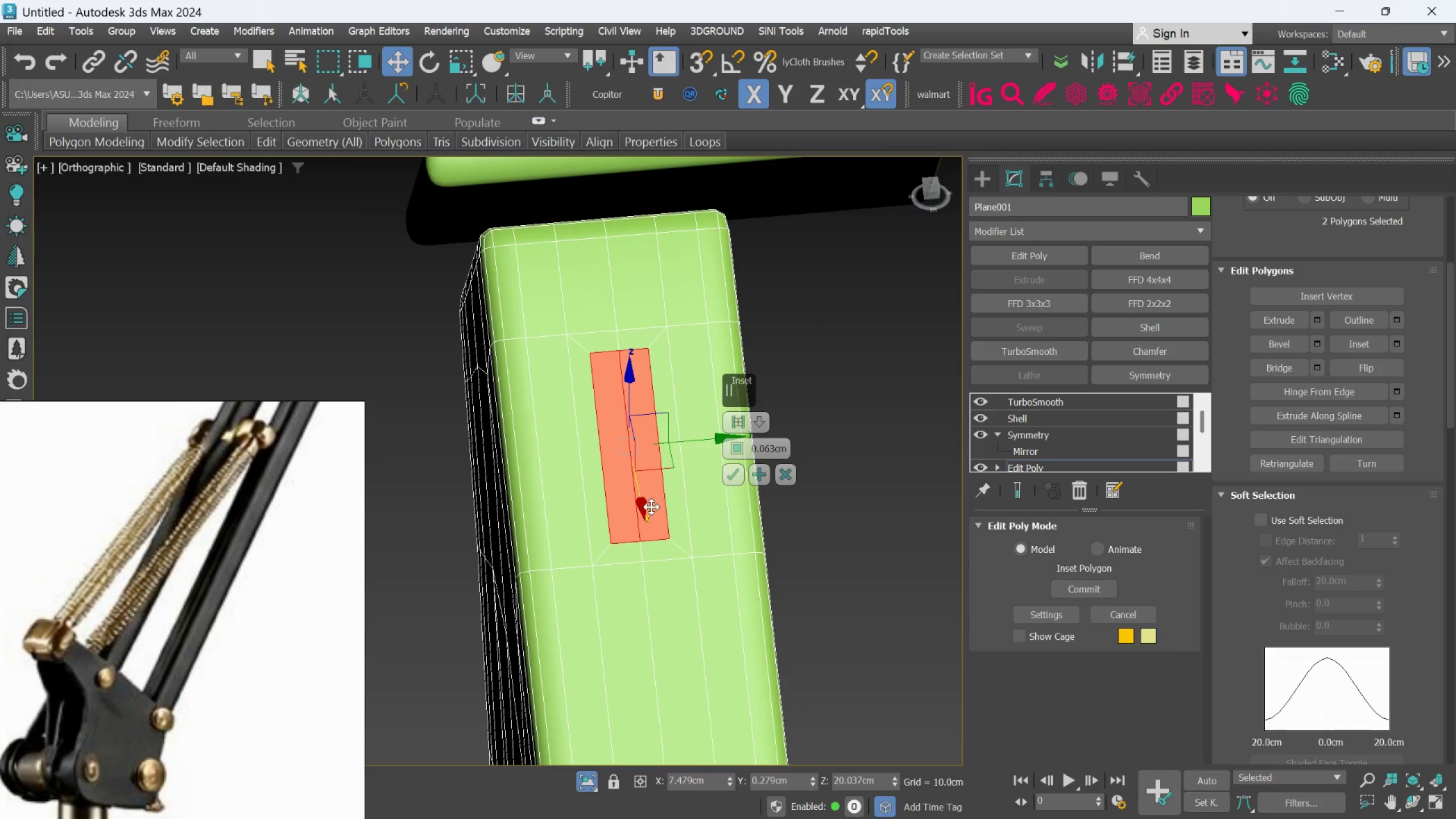 
hold_key(key=AltLeft, duration=1.05)
 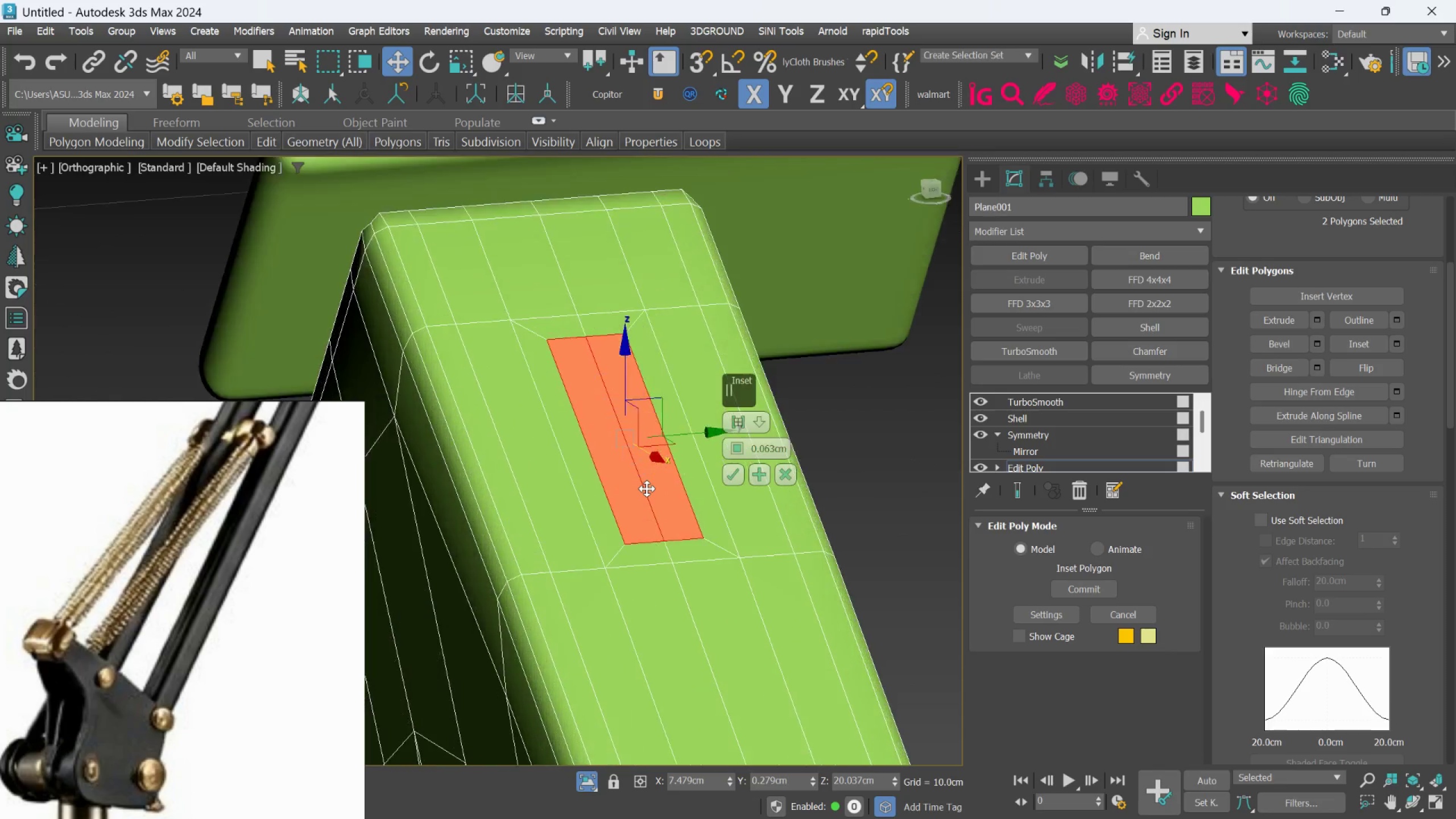 
scroll: coordinate [651, 507], scroll_direction: down, amount: 1.0
 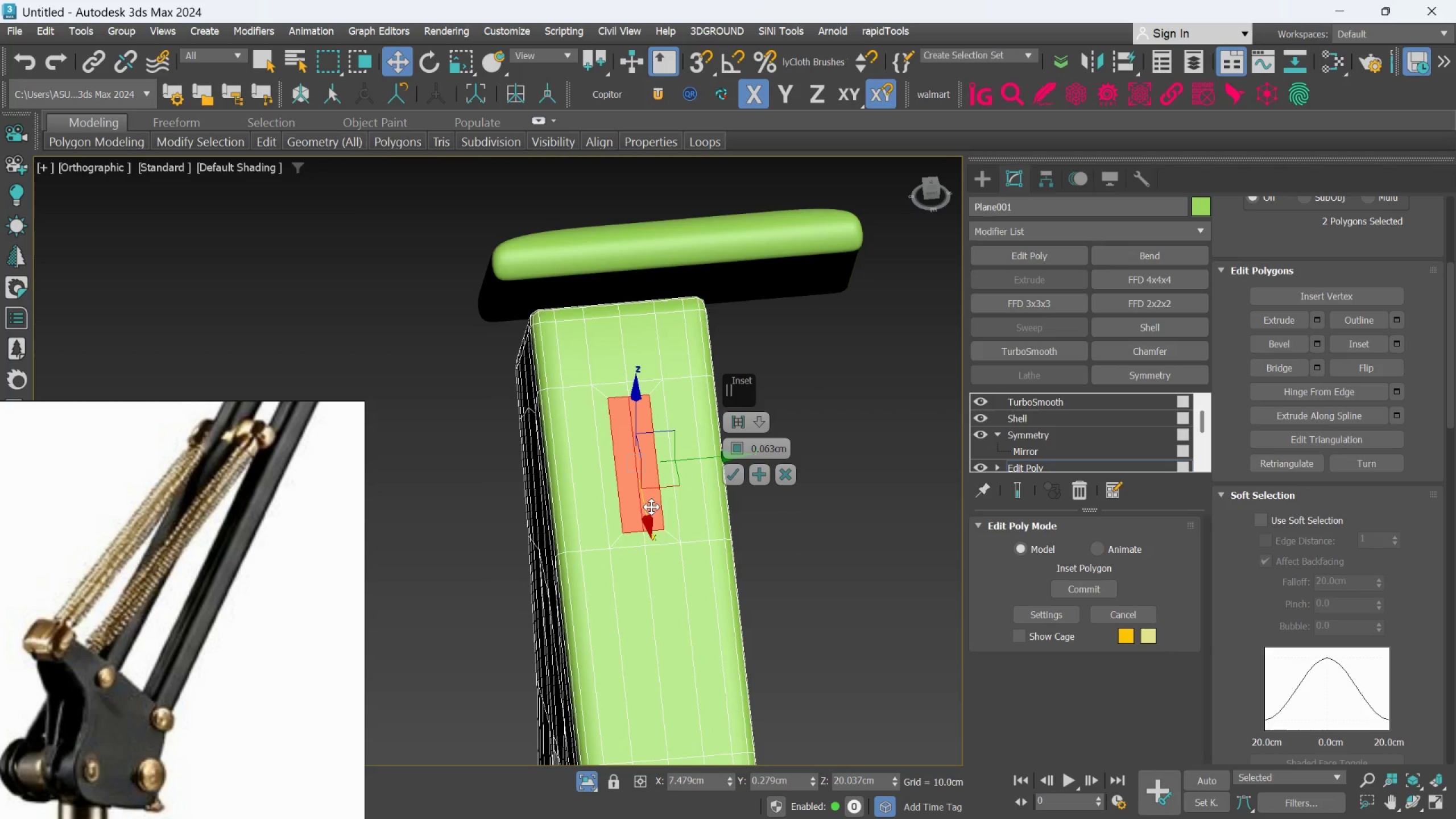 
scroll: coordinate [647, 489], scroll_direction: up, amount: 3.0
 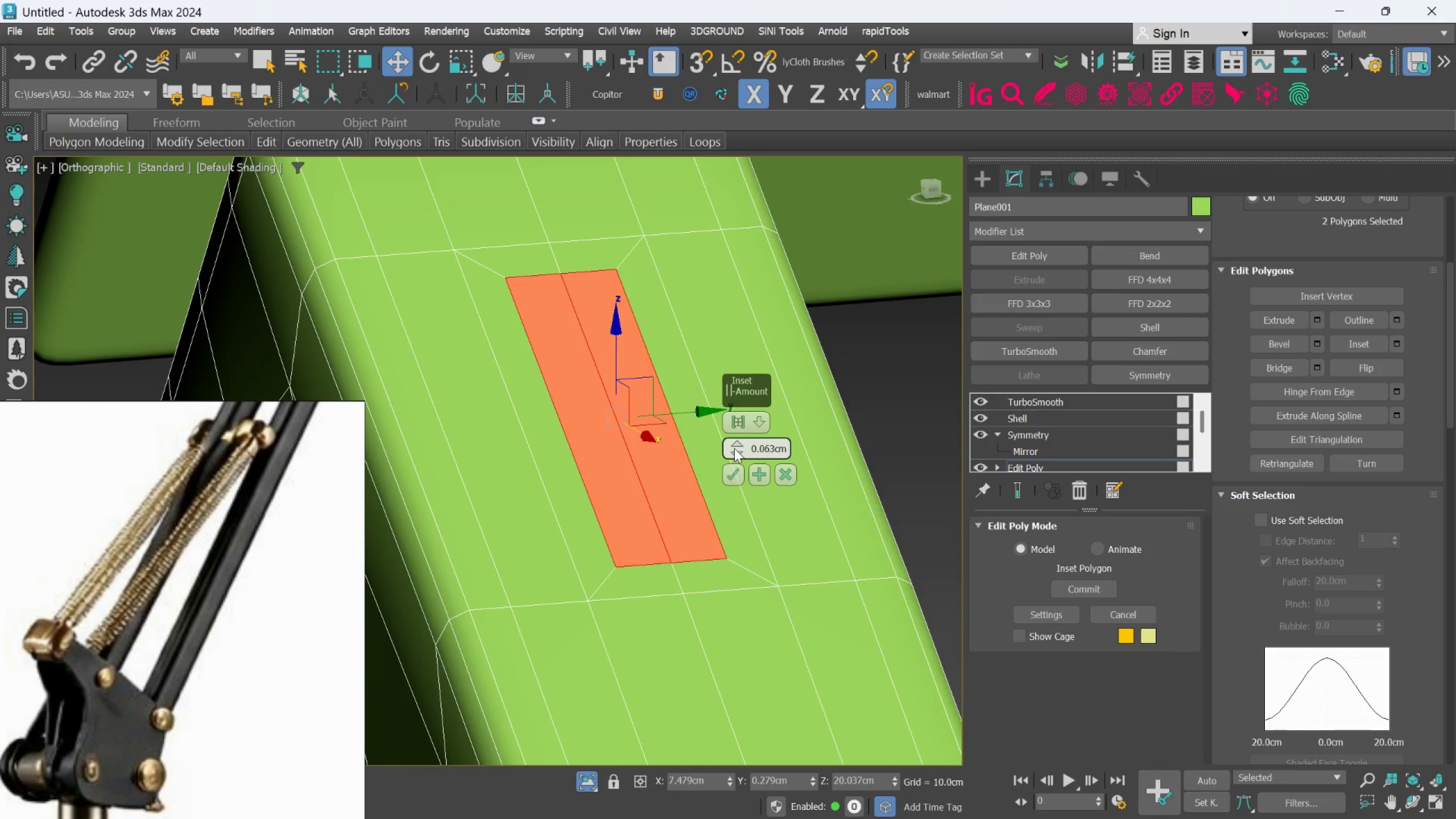 
left_click_drag(start_coordinate=[735, 445], to_coordinate=[735, 435])
 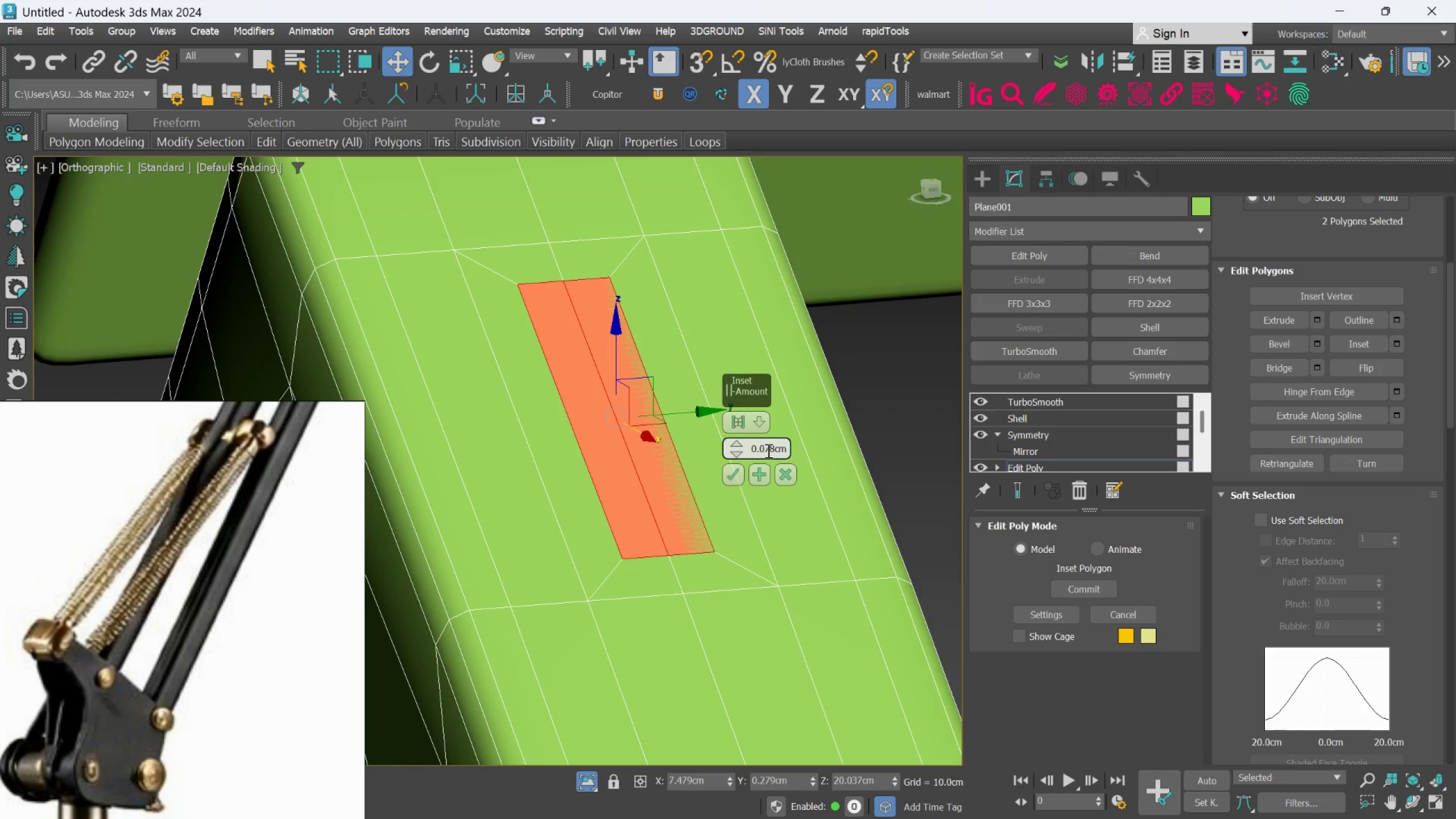 
double_click([768, 450])
 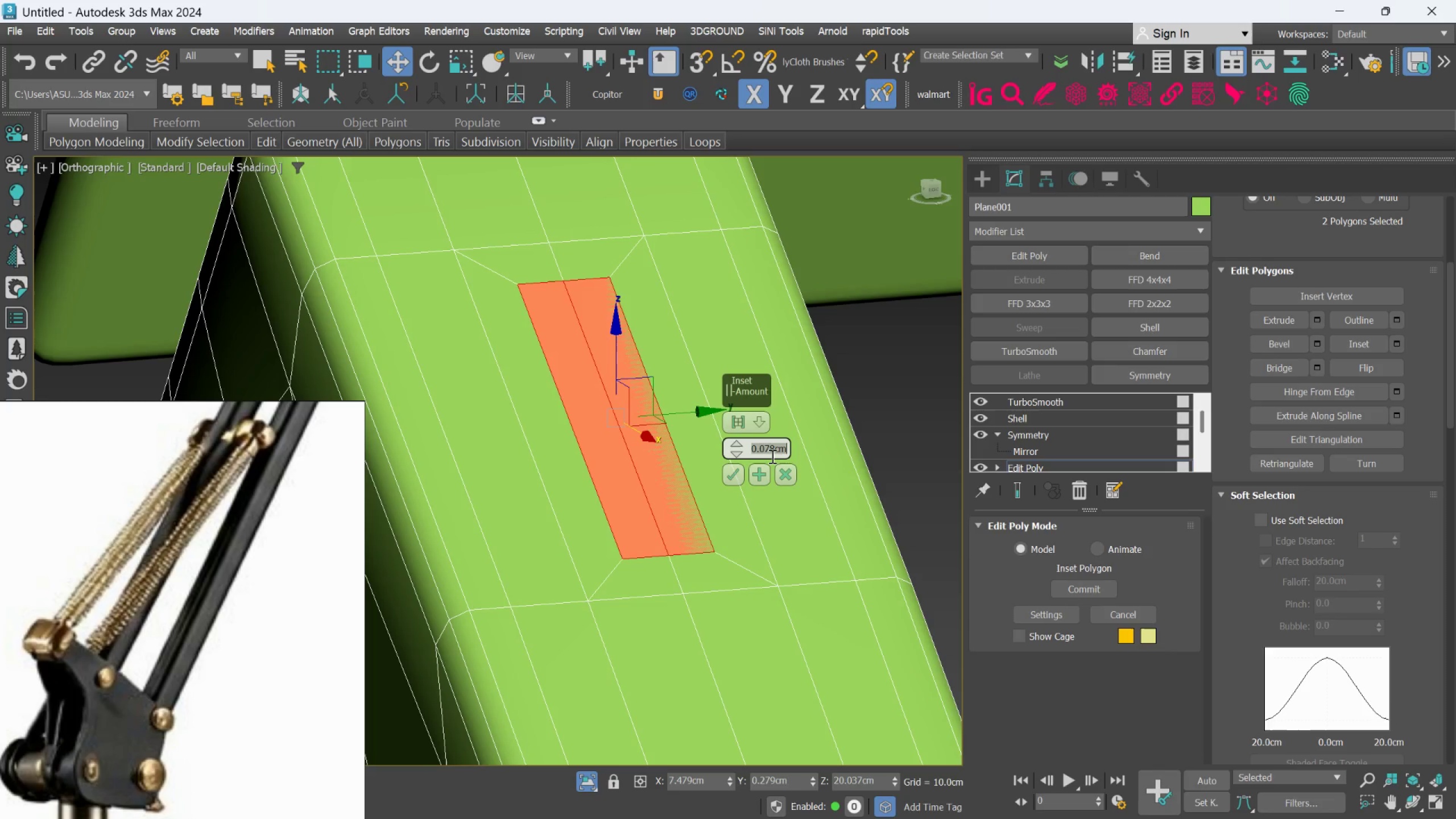 
type(.08)
 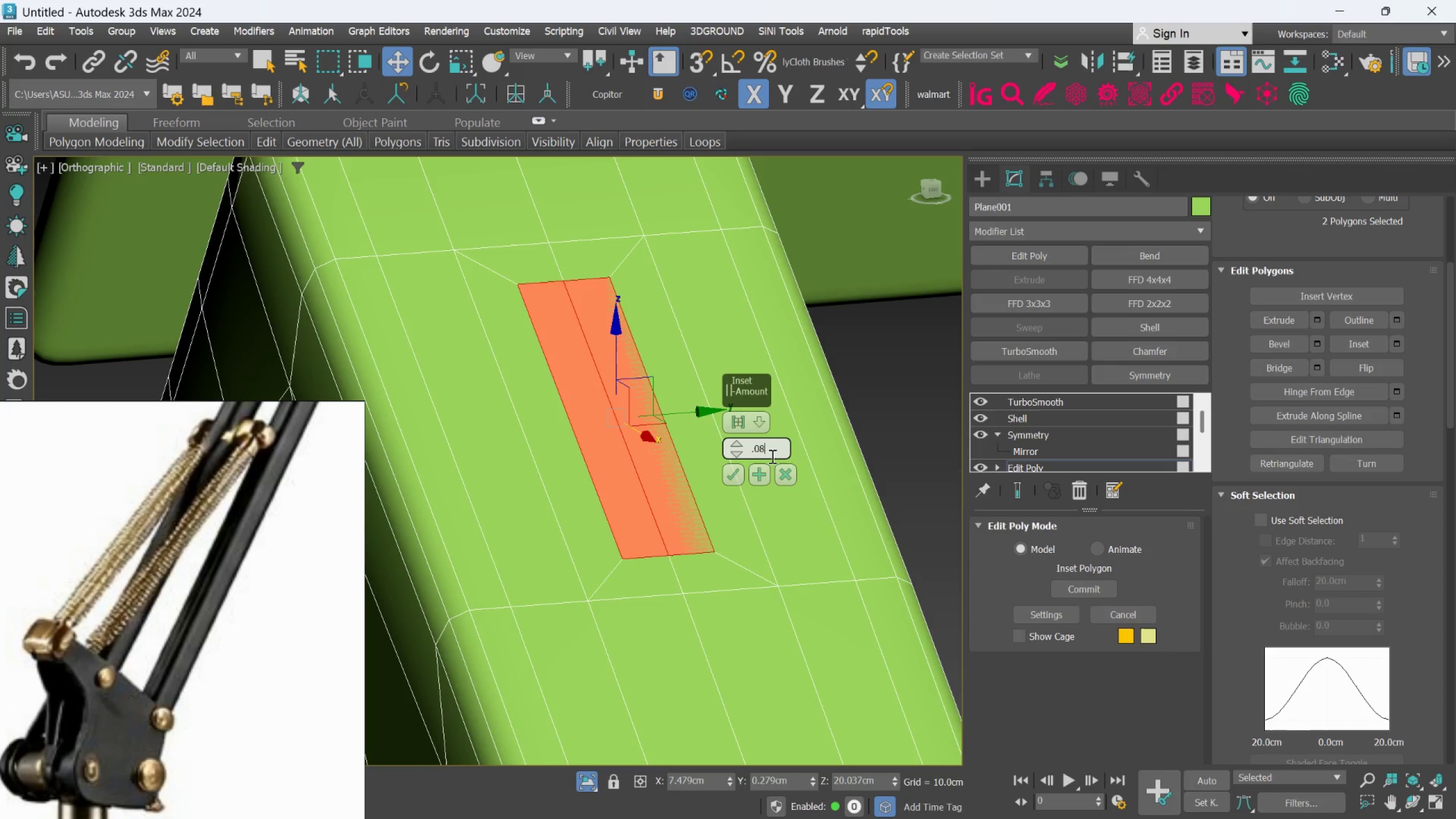 
key(Enter)
 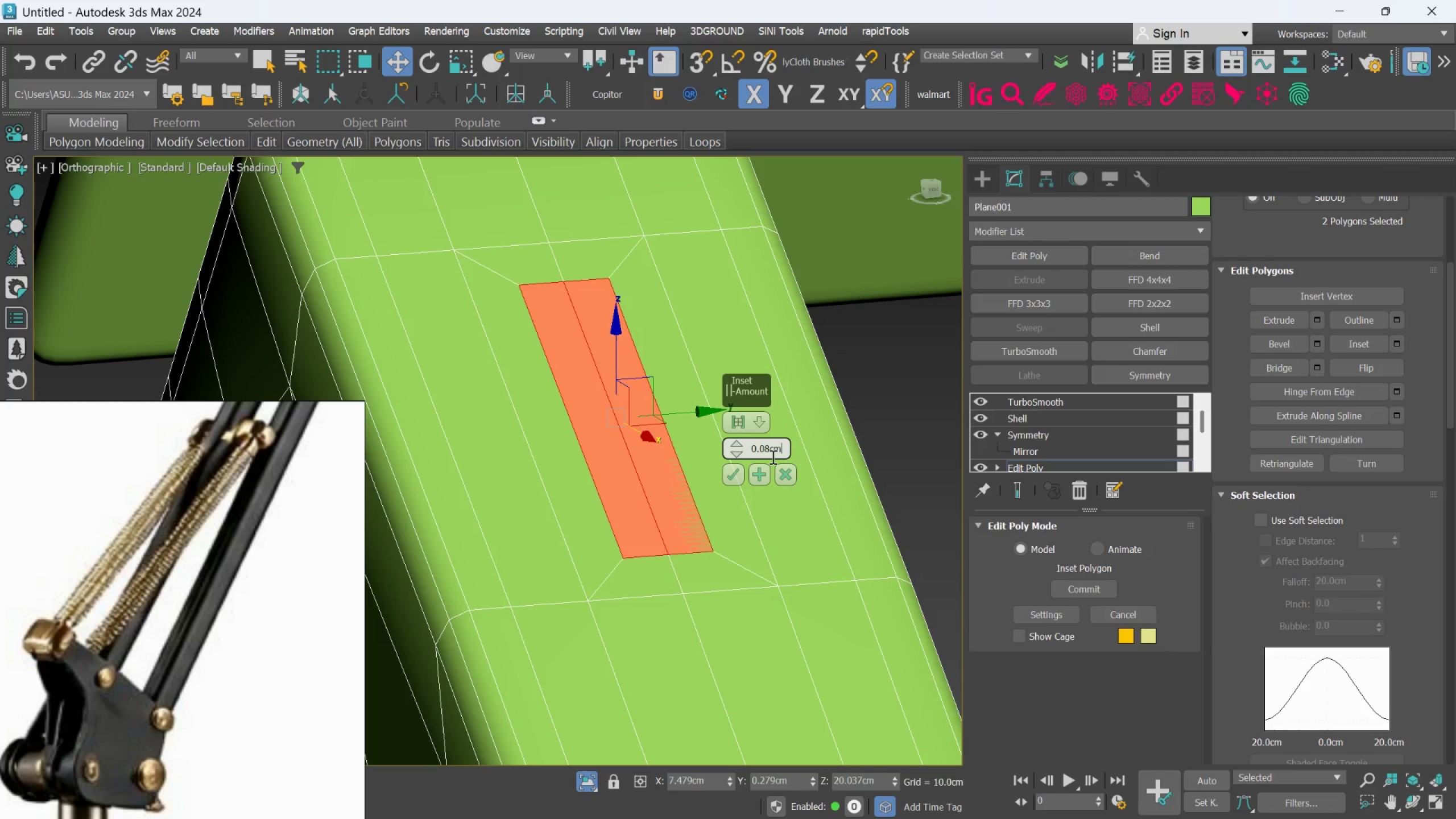 
left_click([772, 457])
 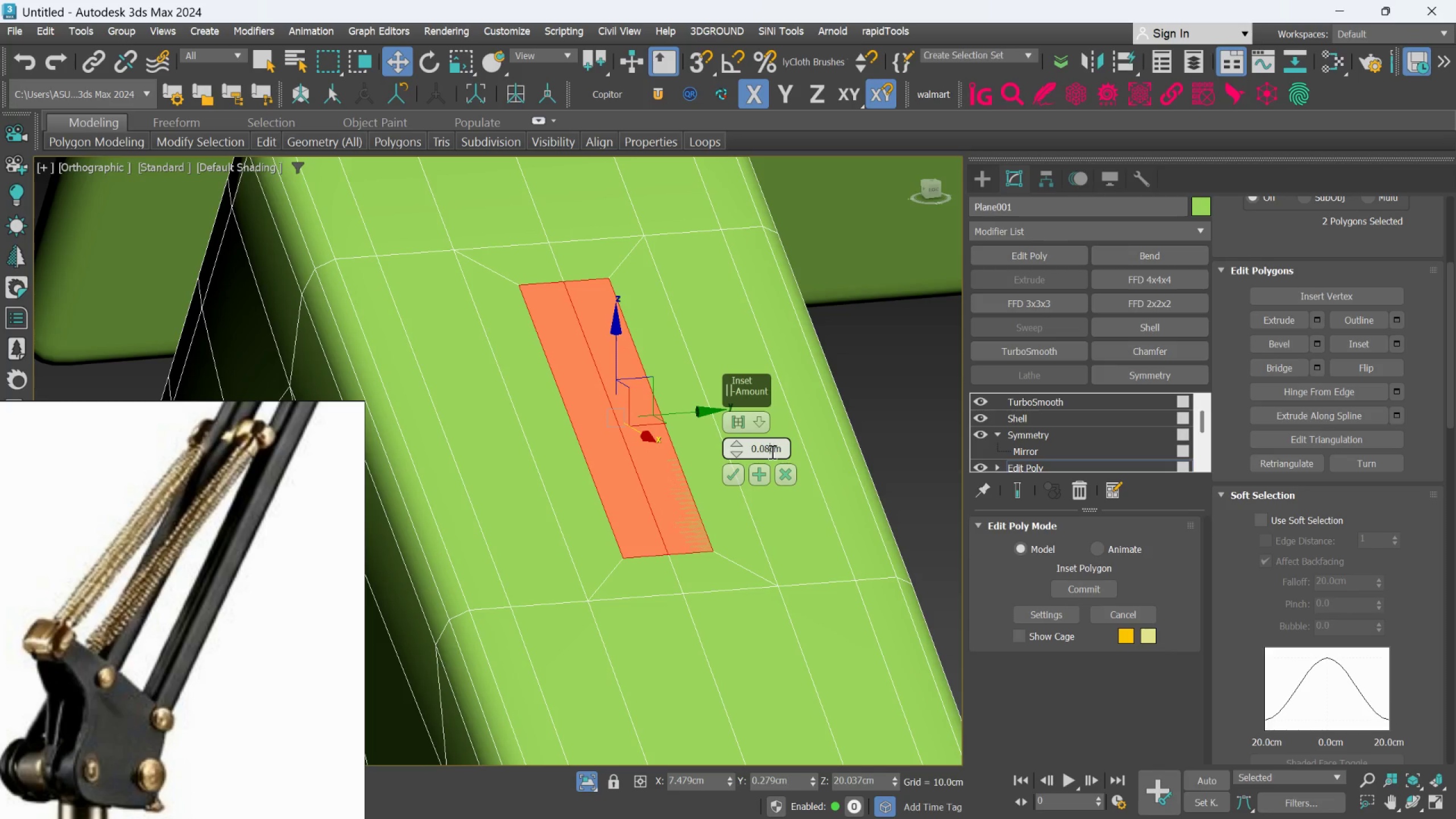 
double_click([771, 452])
 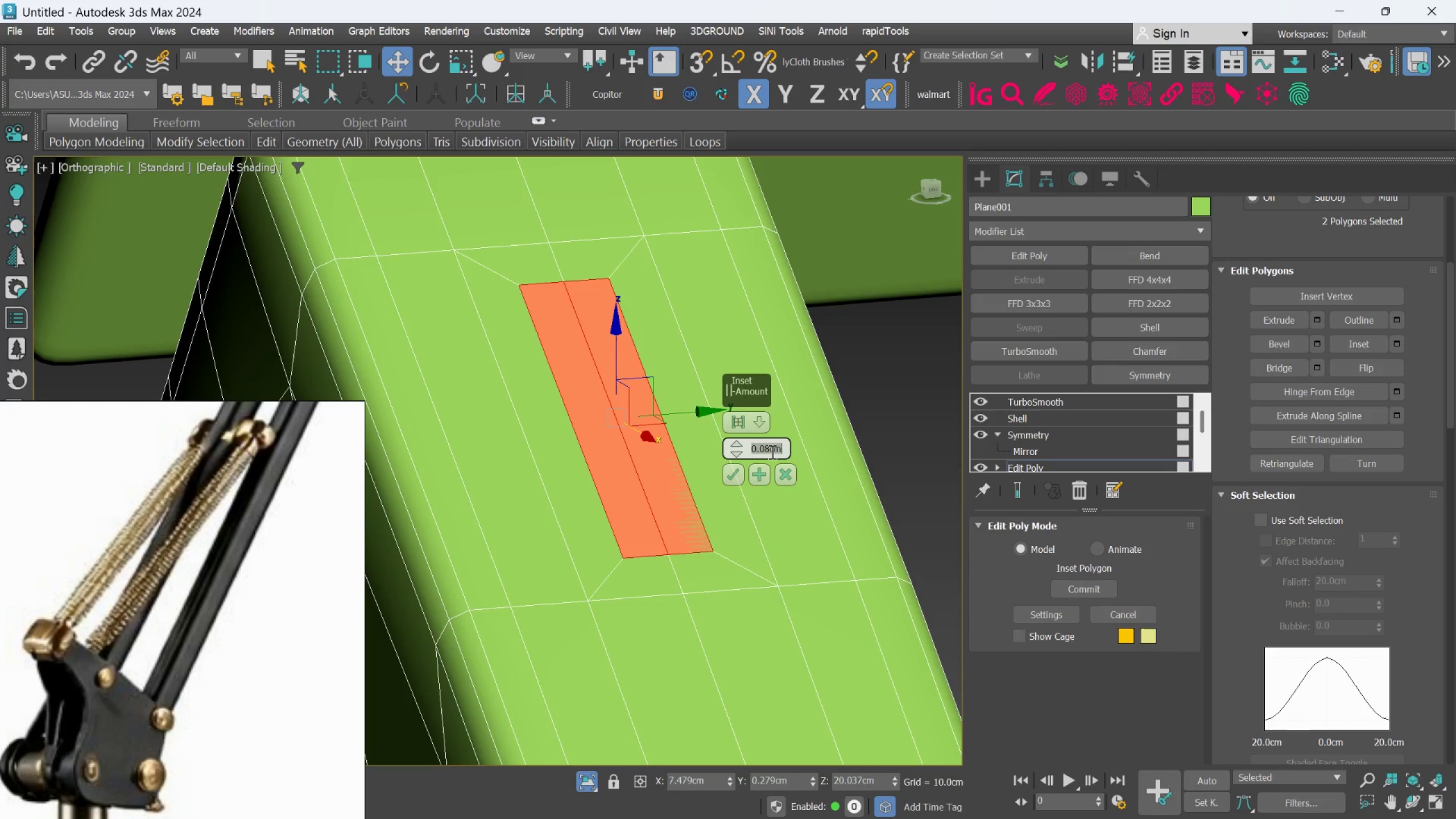 
key(Period)